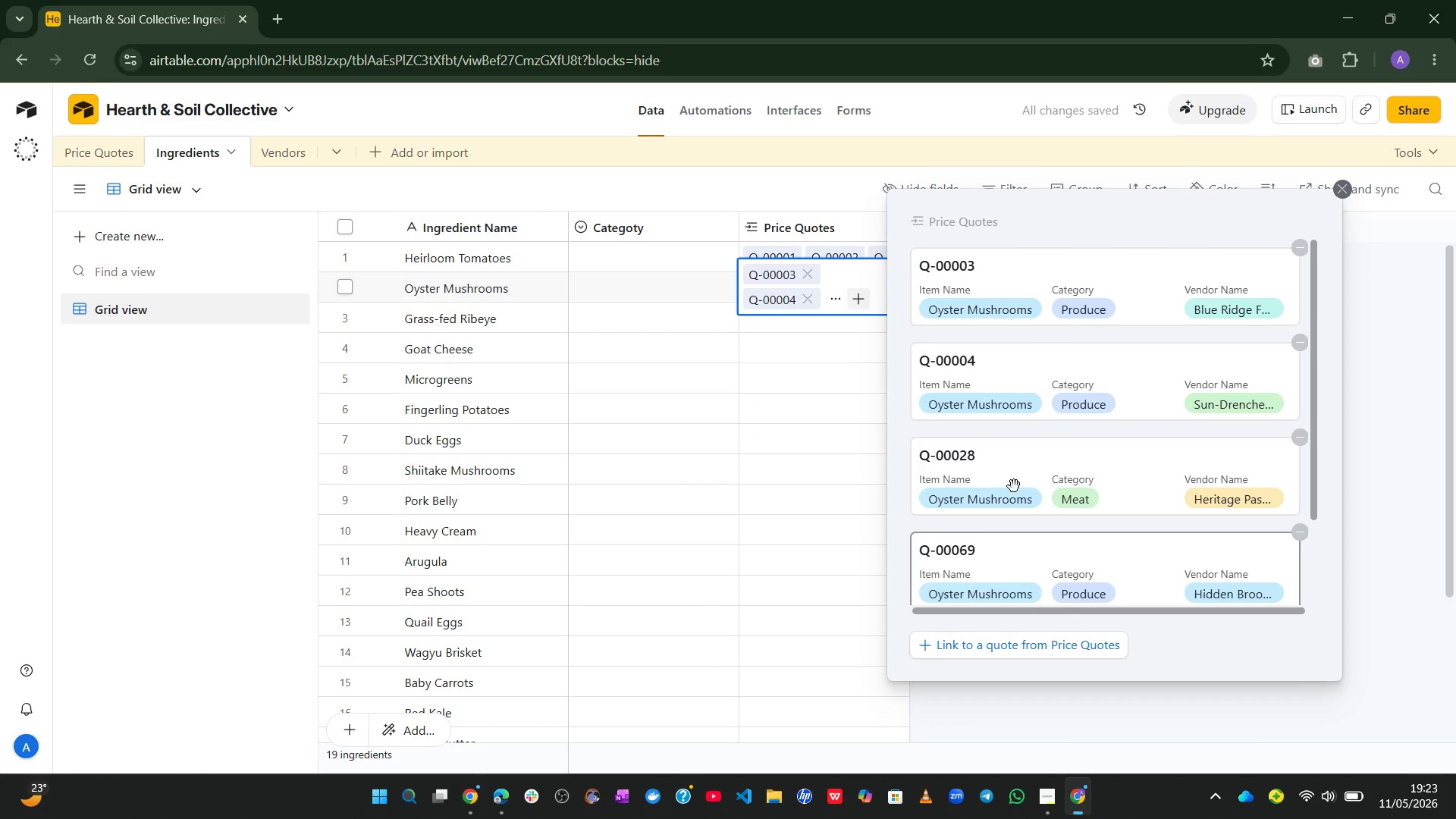 
left_click([86, 143])
 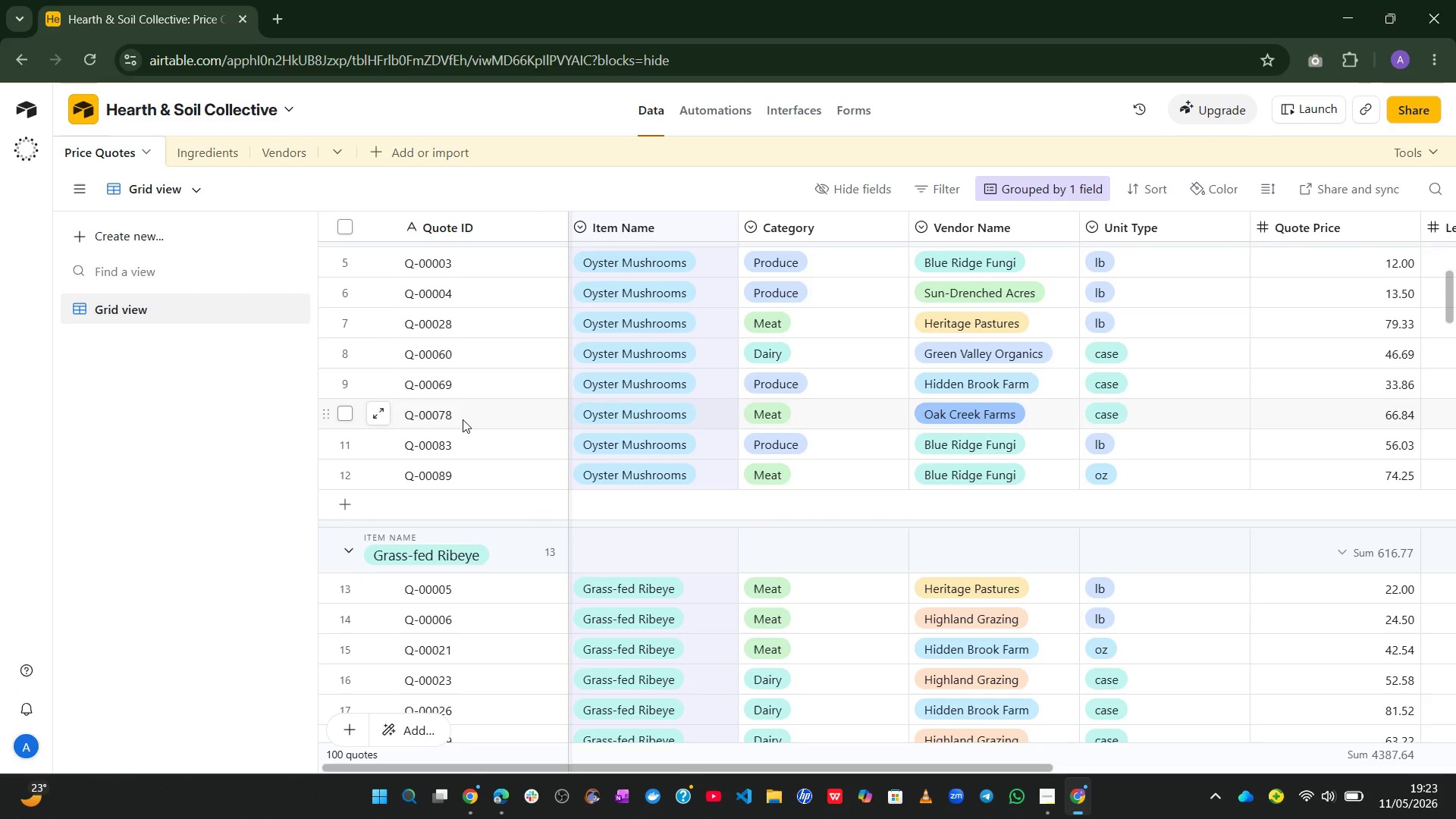 
wait(5.31)
 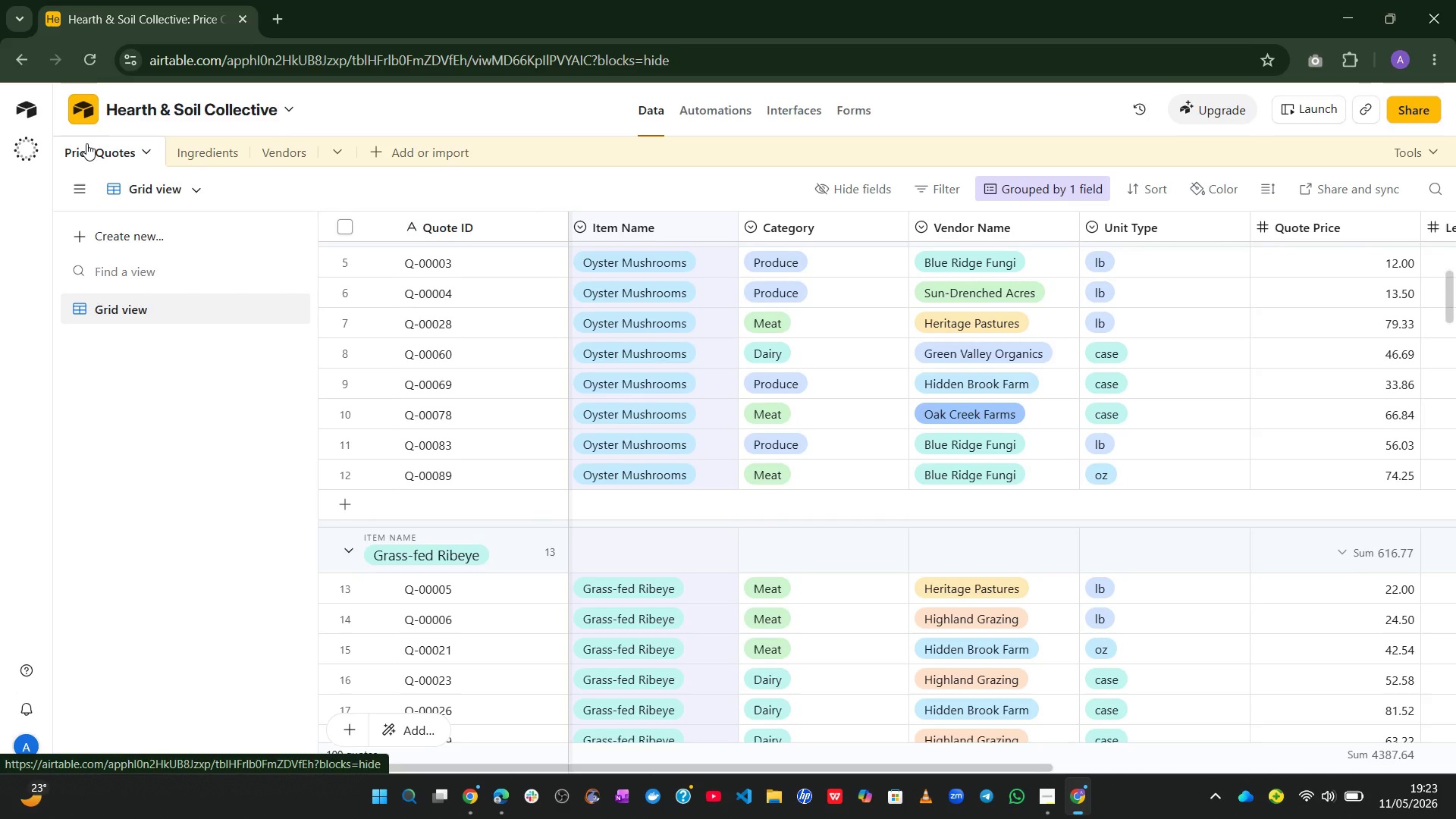 
left_click([190, 140])
 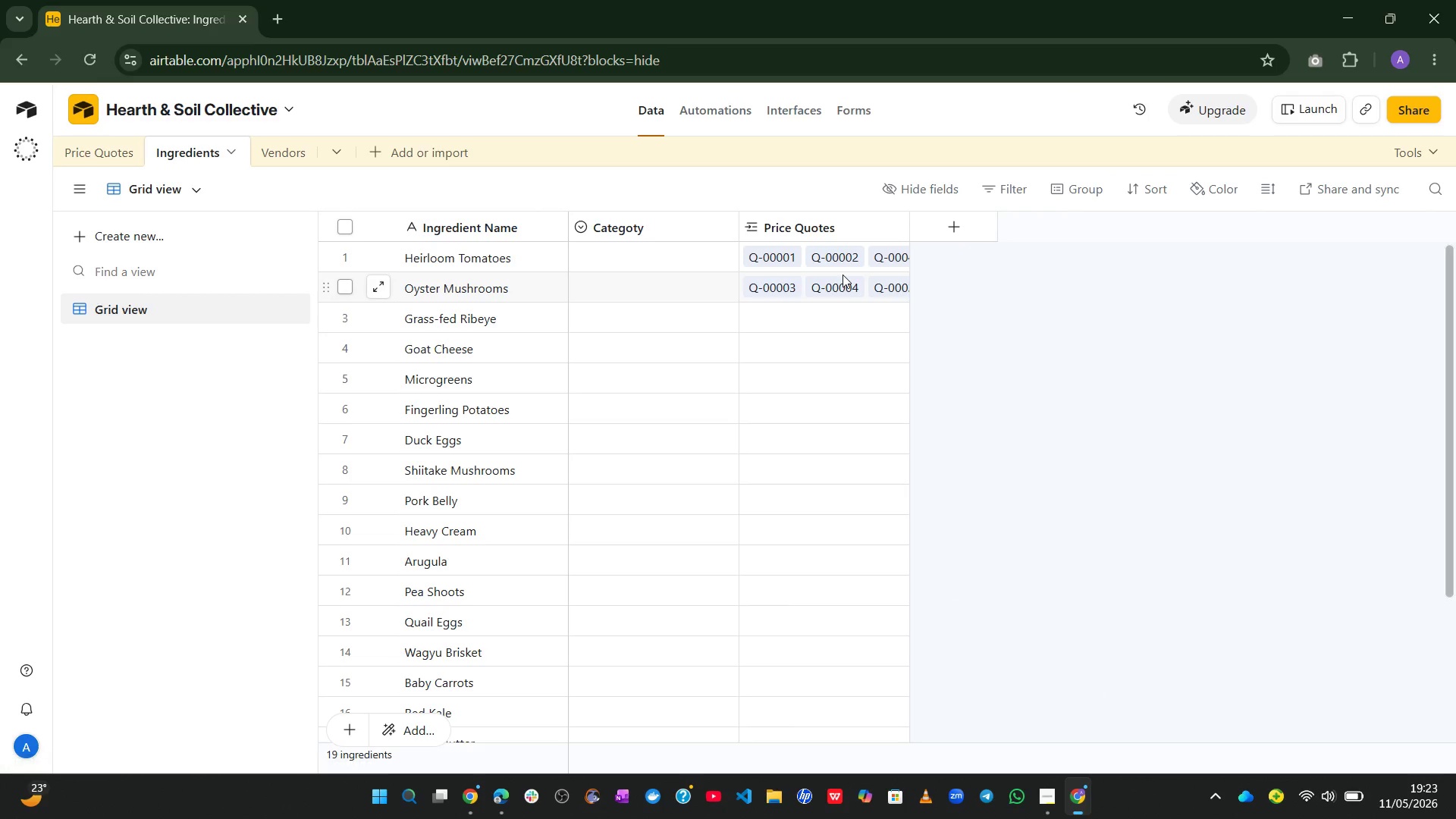 
left_click([817, 285])
 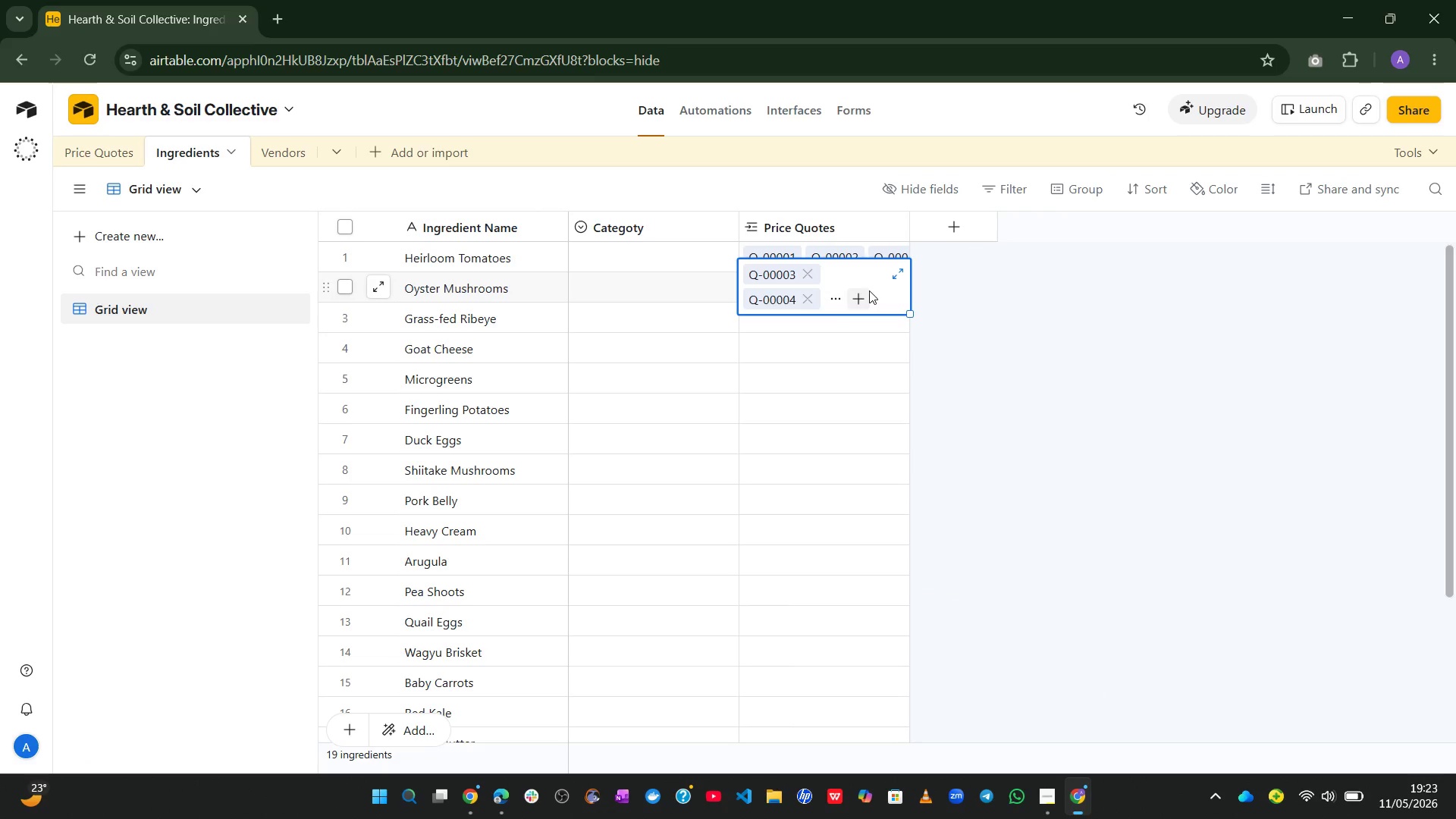 
left_click([864, 292])
 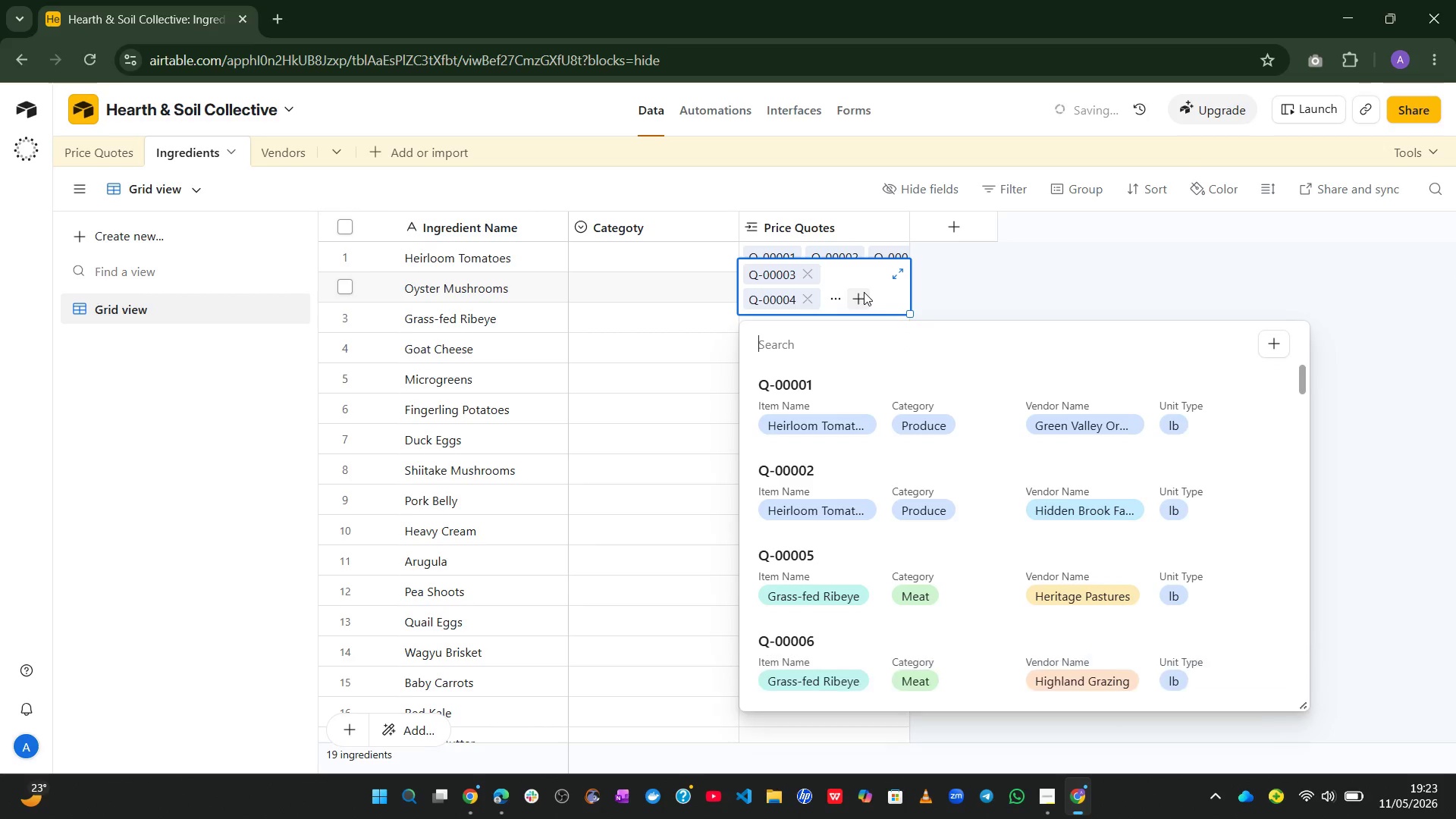 
key(Control+ControlLeft)
 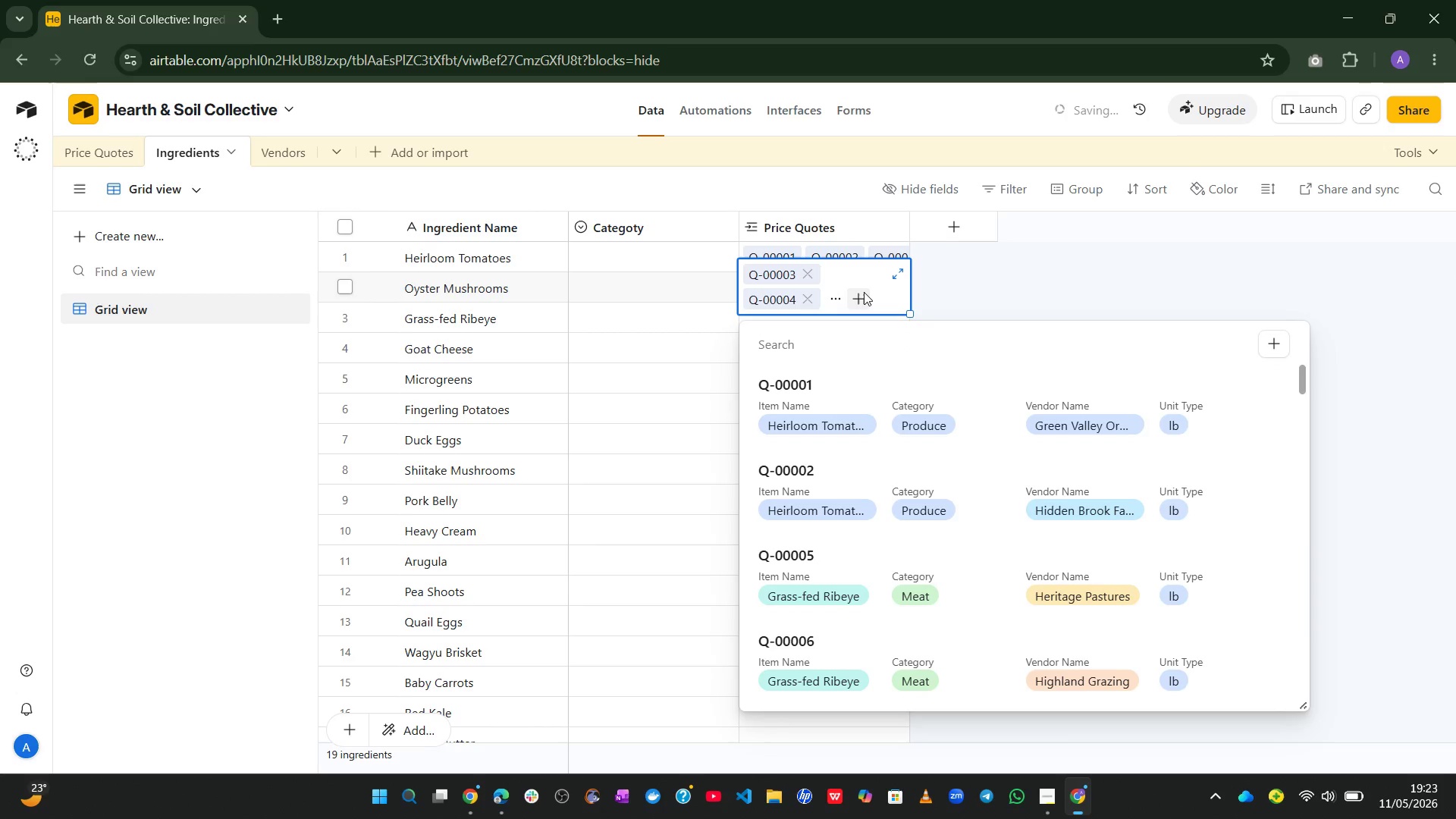 
key(Control+V)
 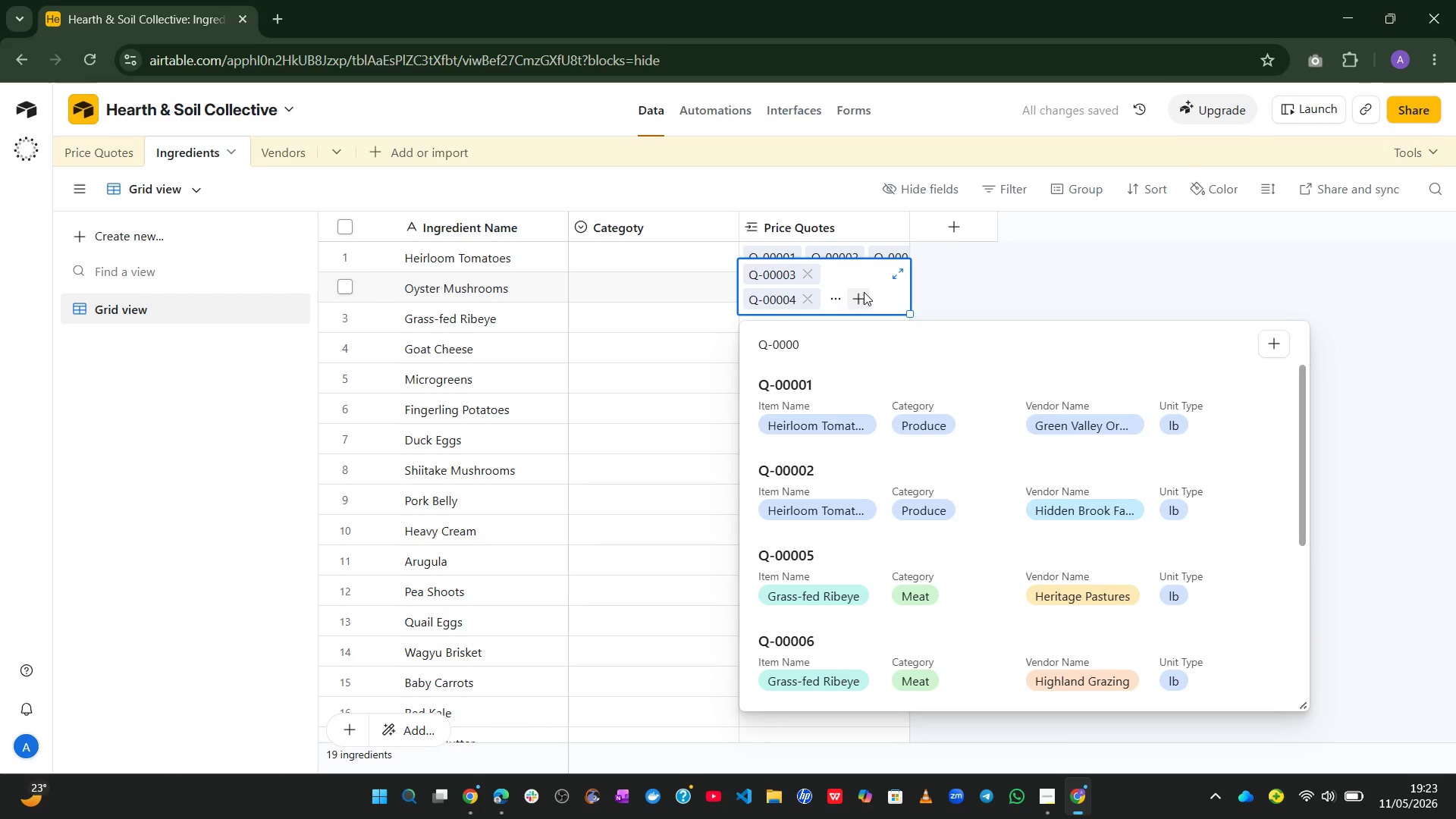 
key(Backspace)
type(73)
 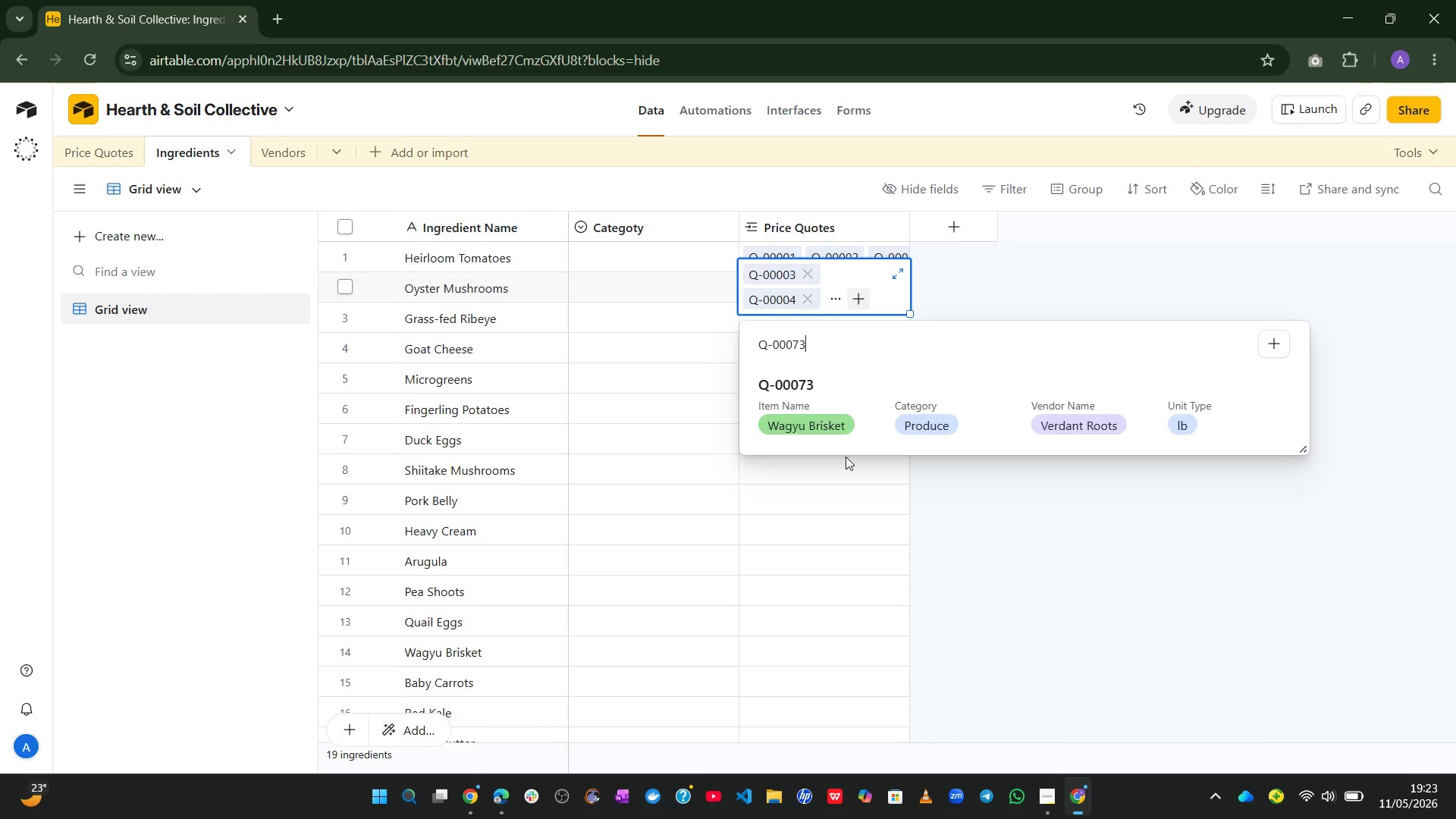 
wait(10.44)
 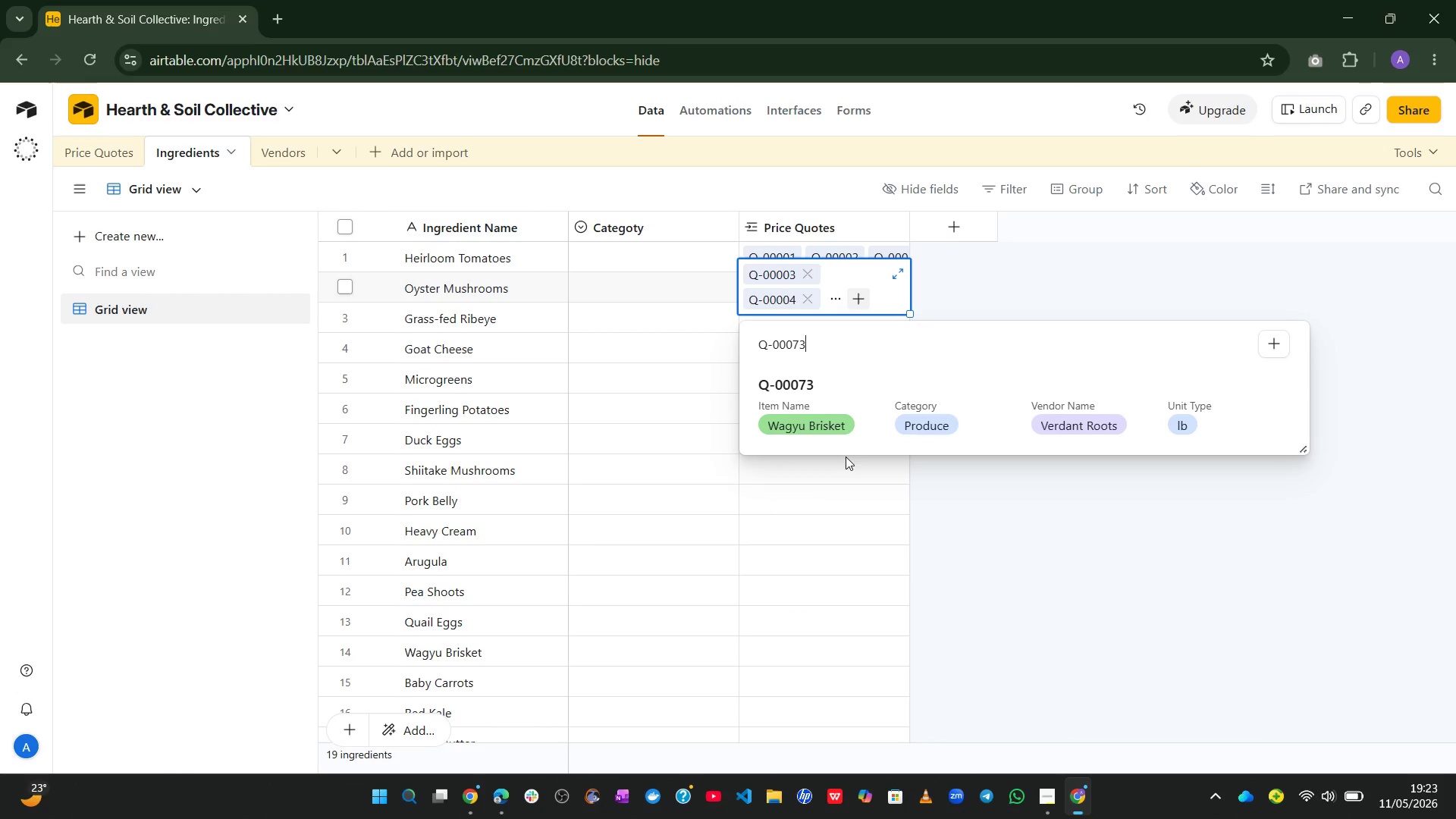 
left_click([987, 478])
 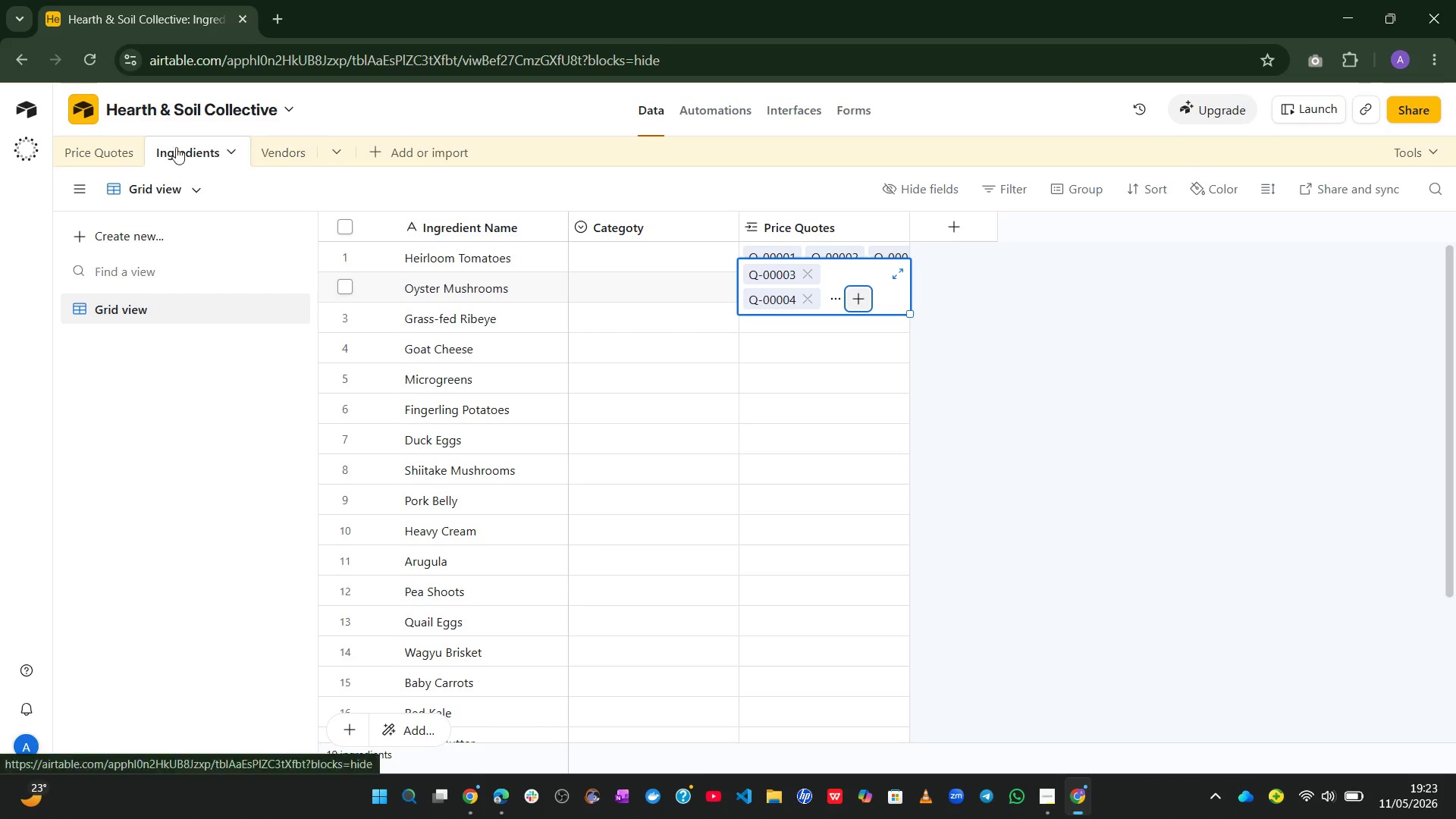 
left_click([98, 148])
 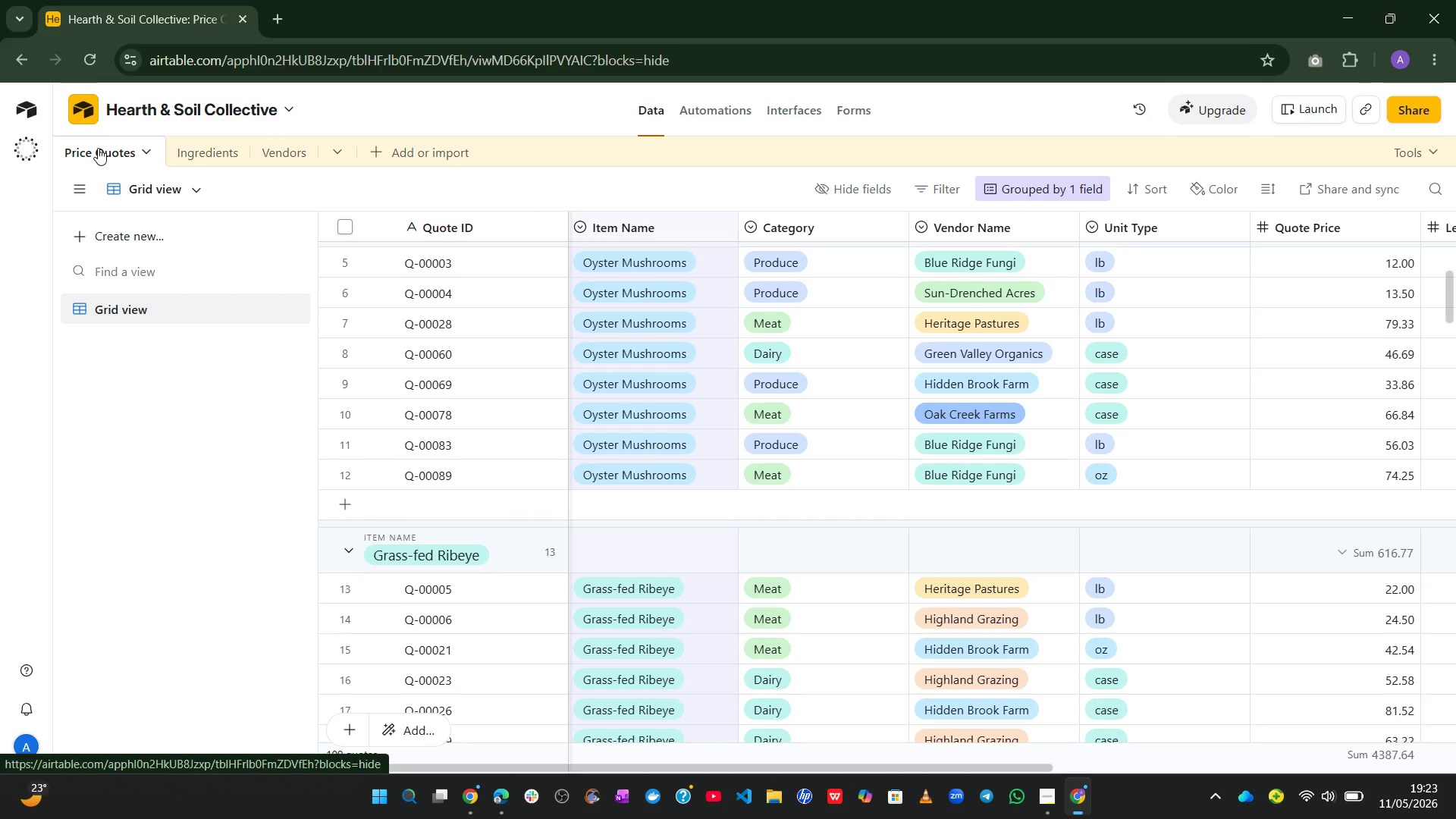 
wait(6.11)
 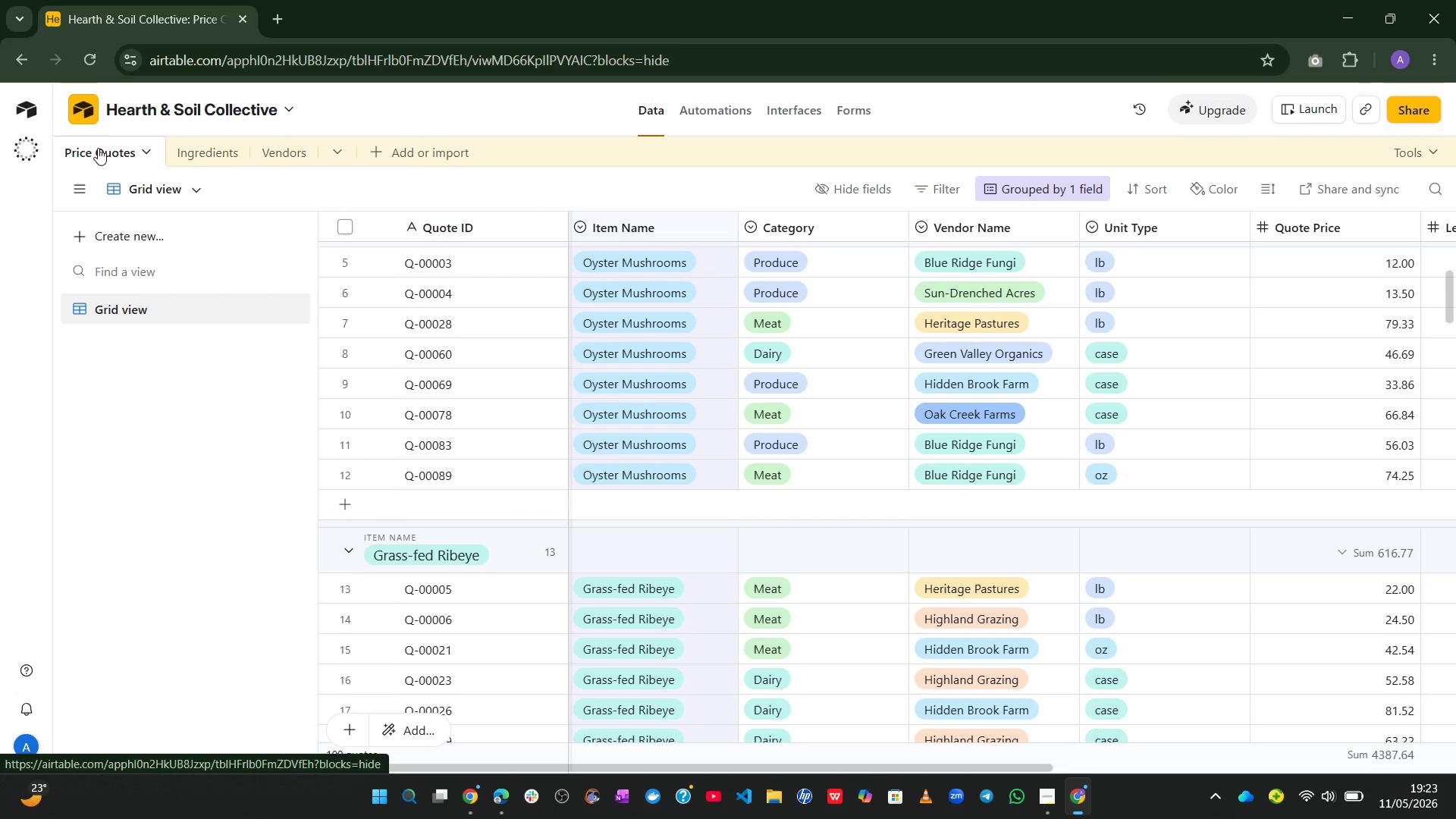 
left_click([218, 153])
 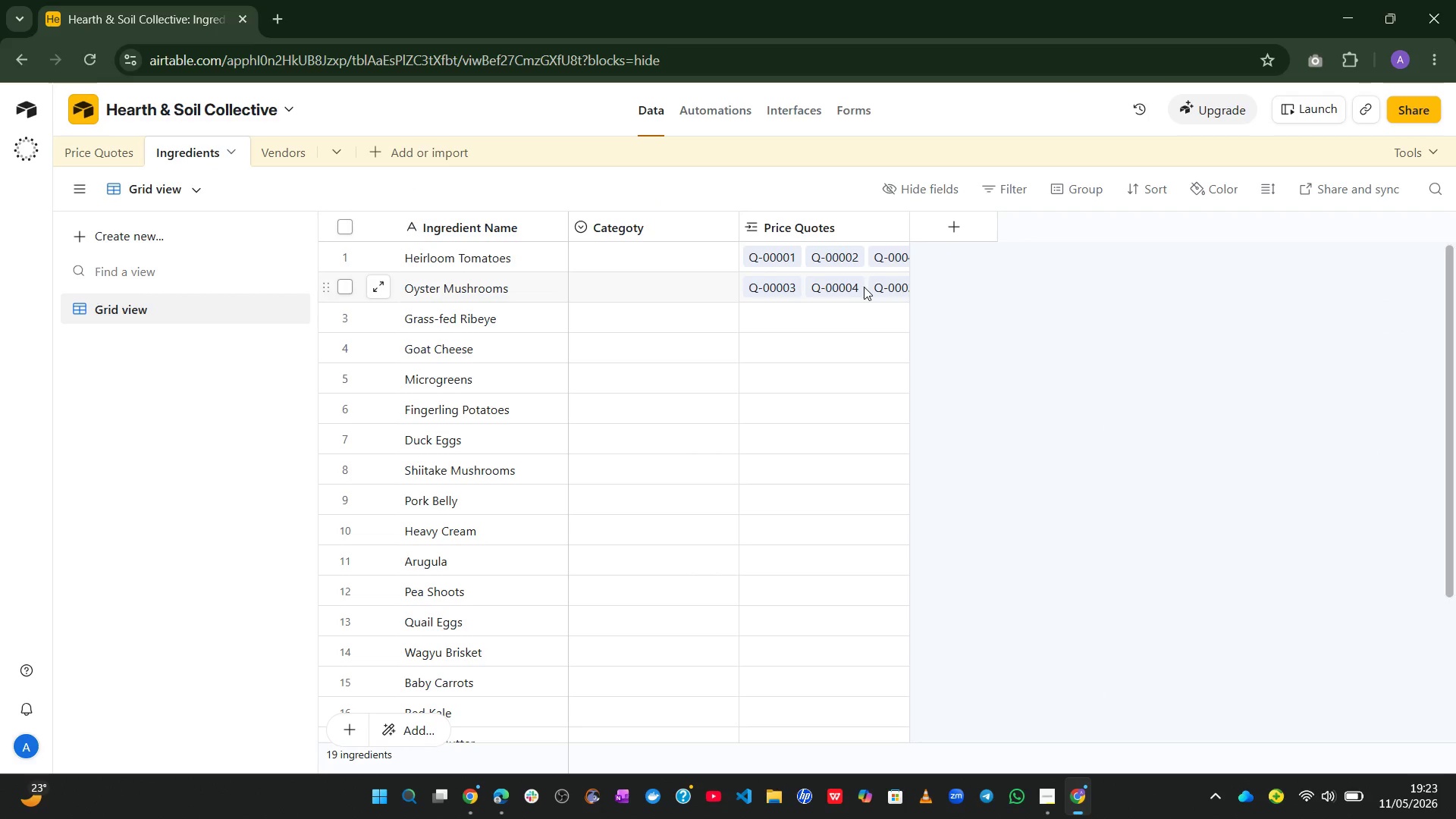 
left_click([880, 287])
 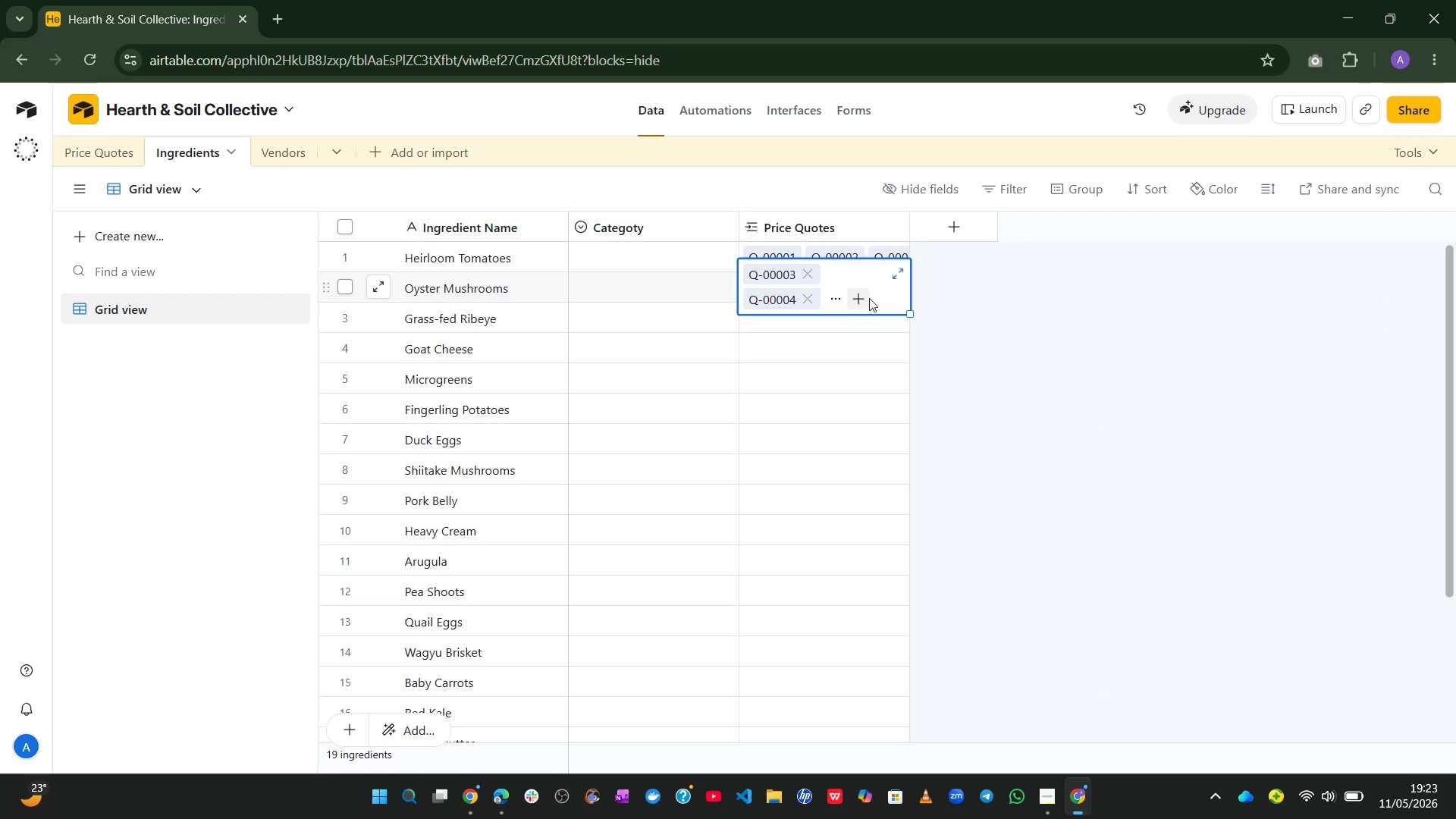 
left_click([861, 300])
 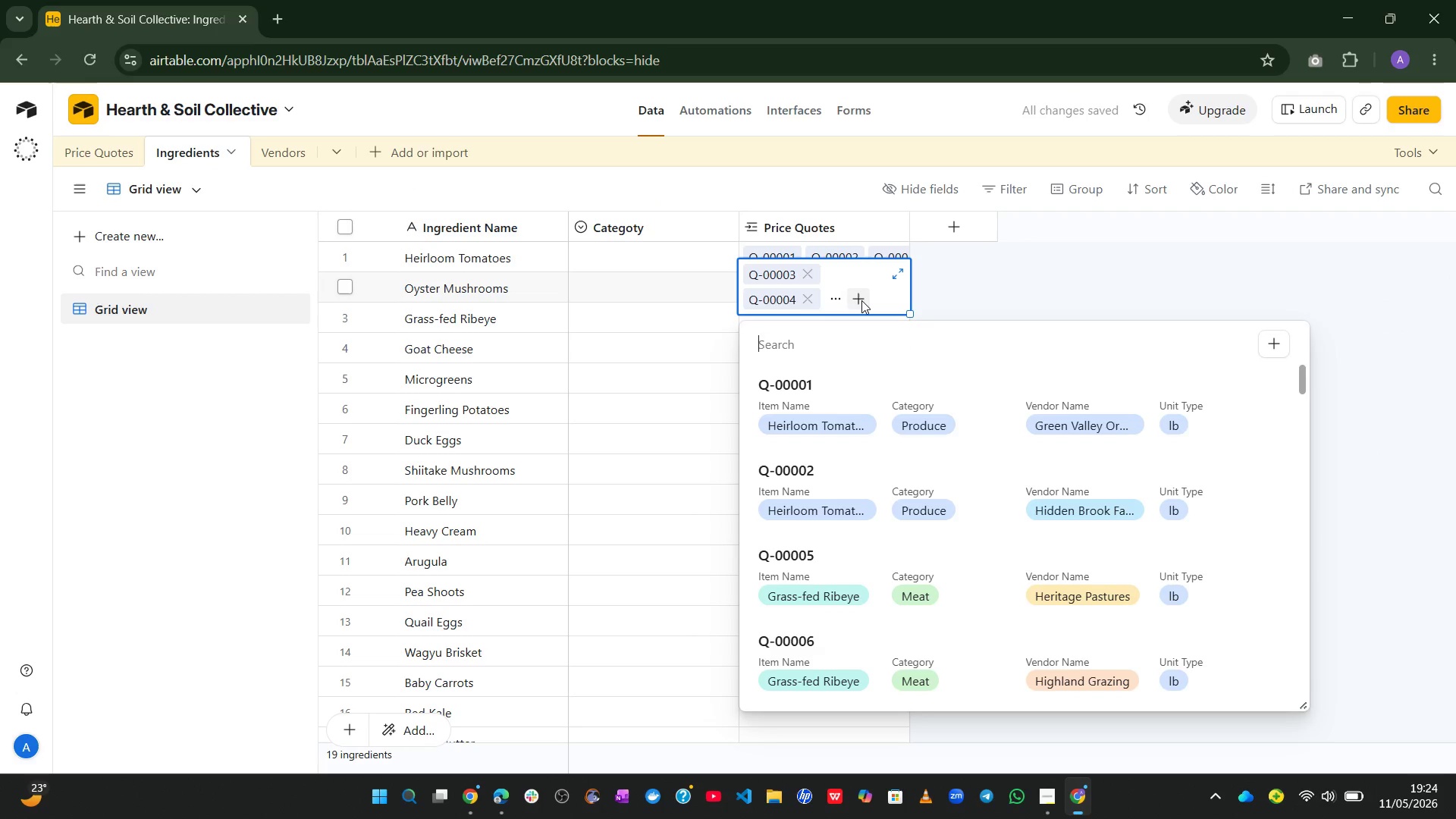 
wait(8.08)
 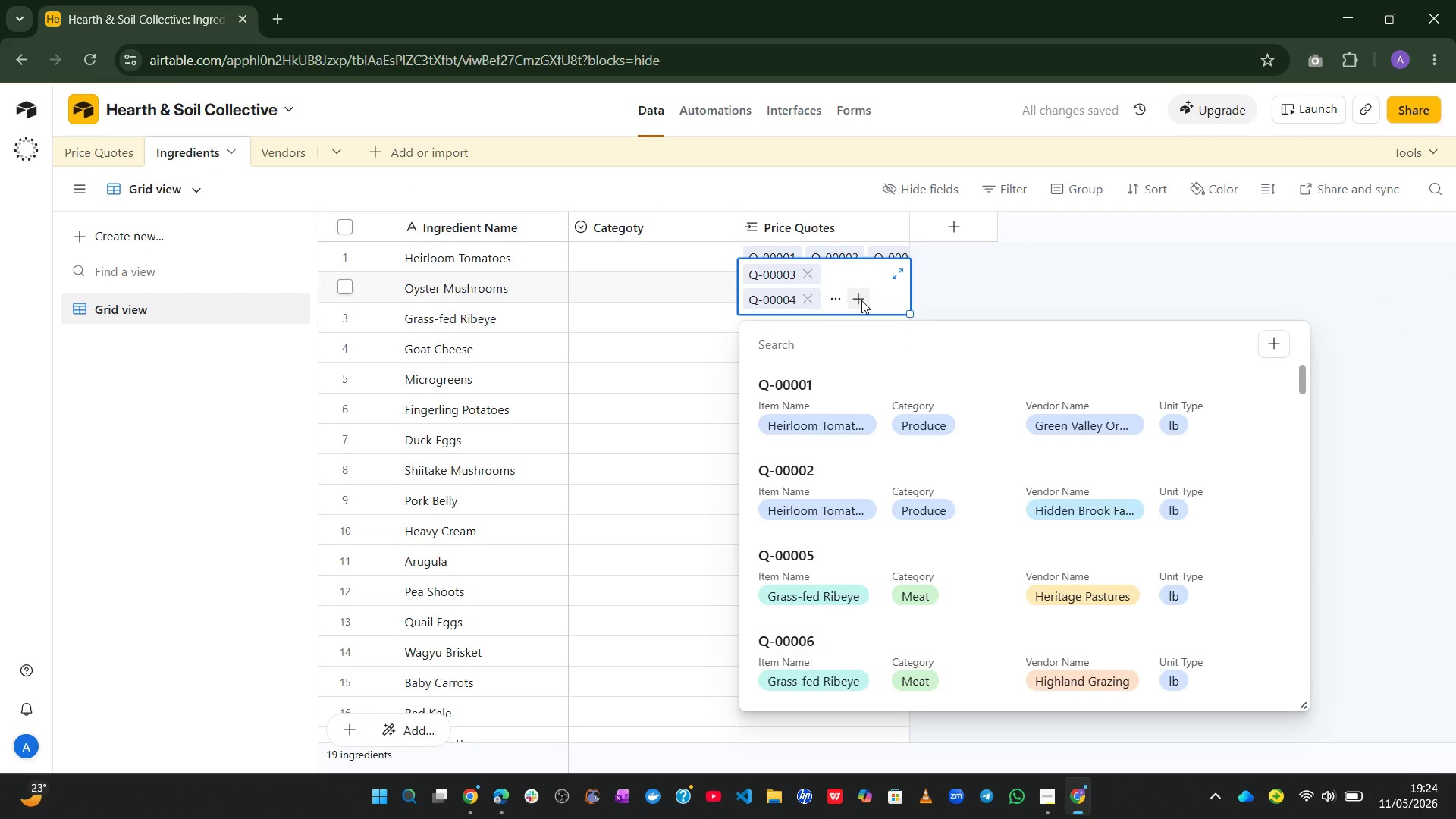 
key(Control+V)
 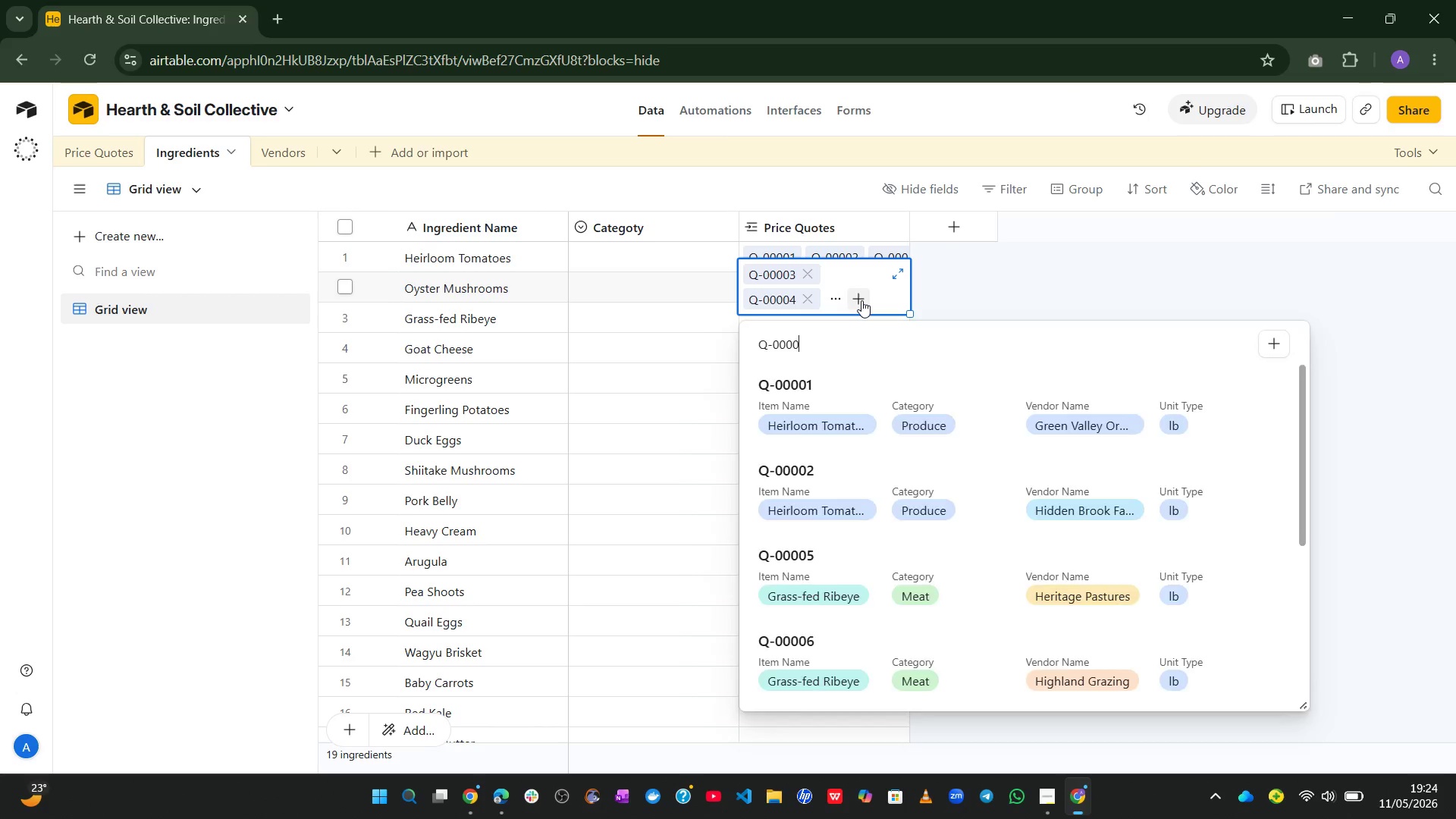 
left_click([861, 300])
 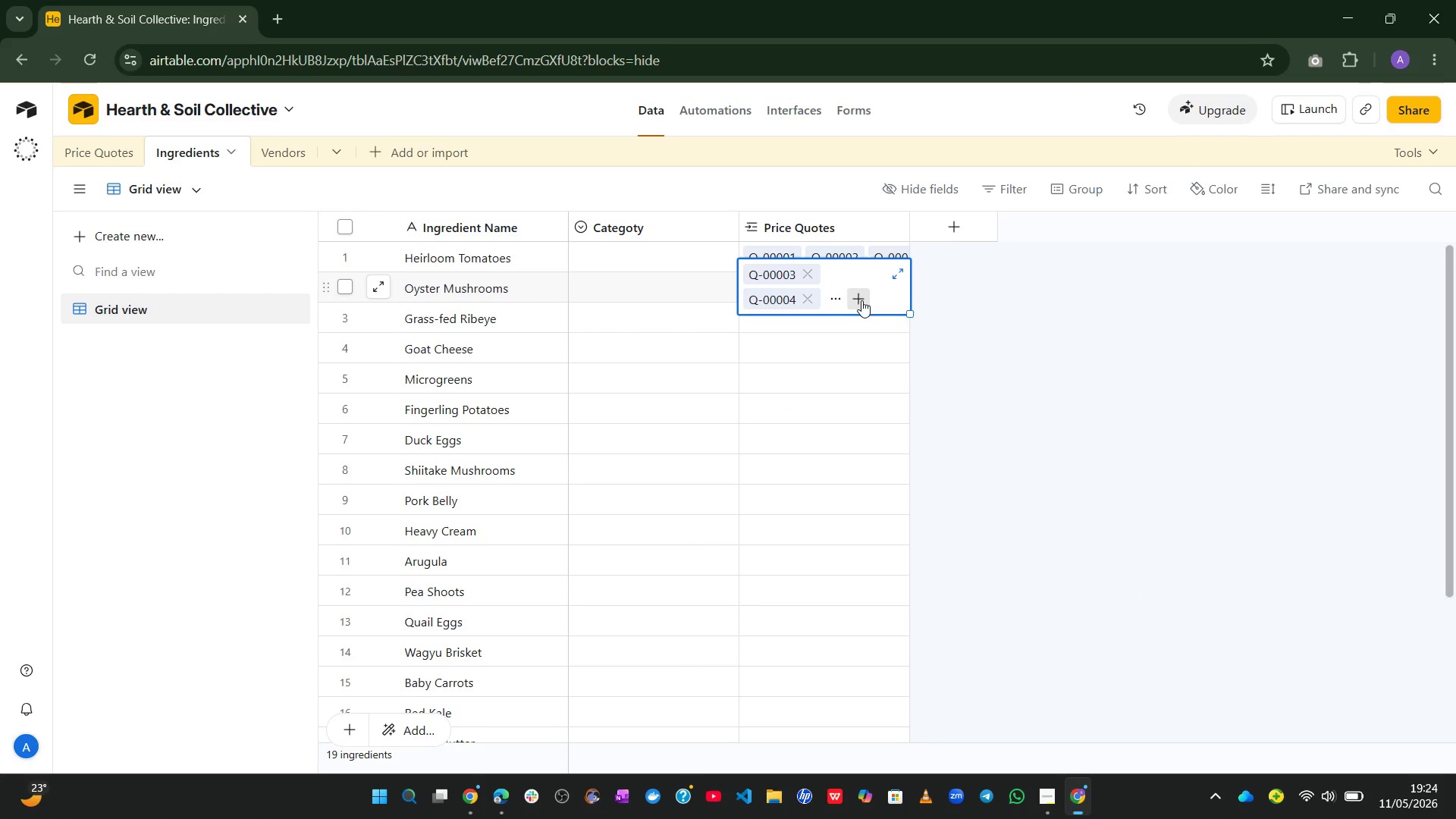 
left_click([861, 300])
 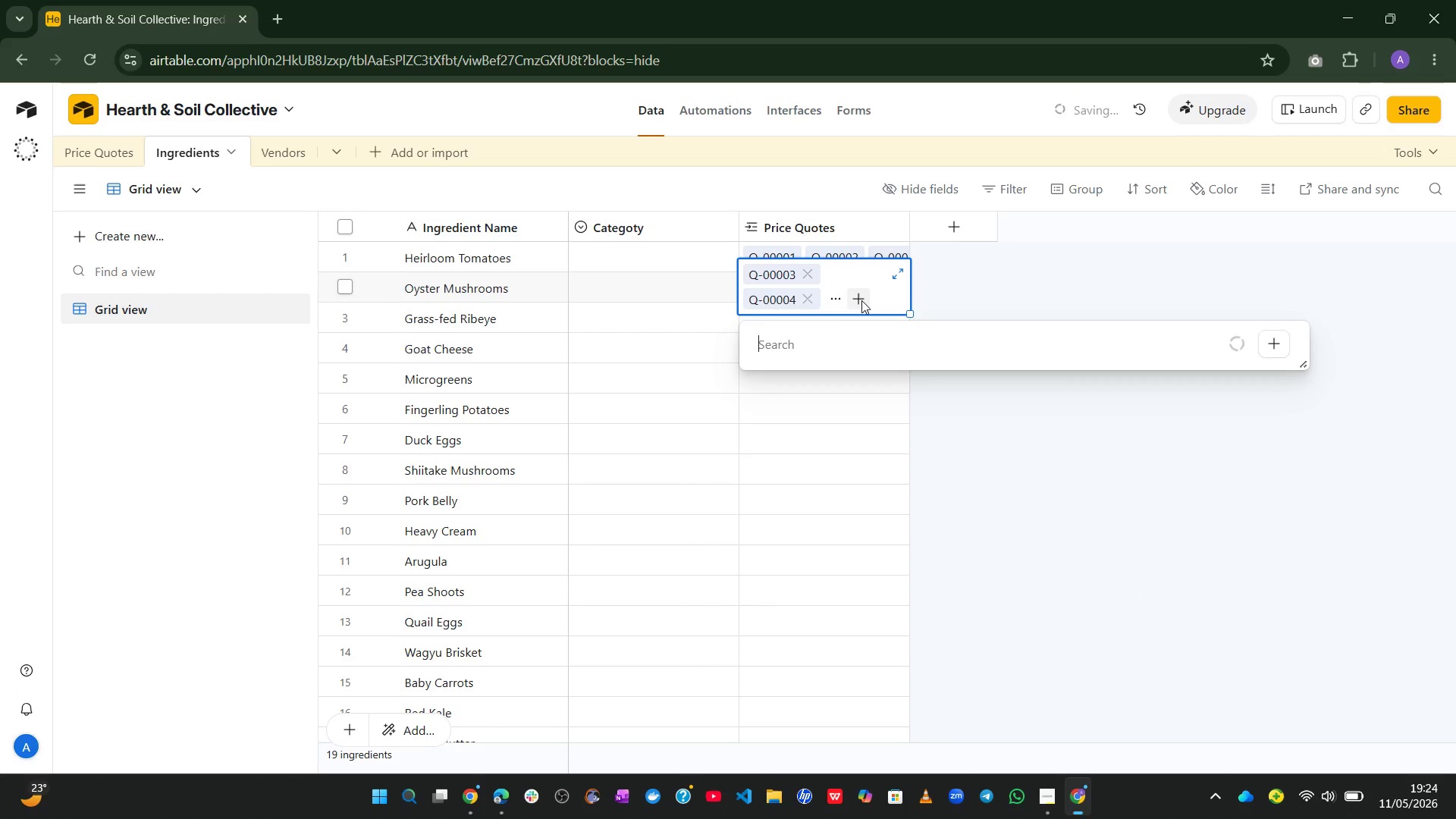 
key(Control+V)
 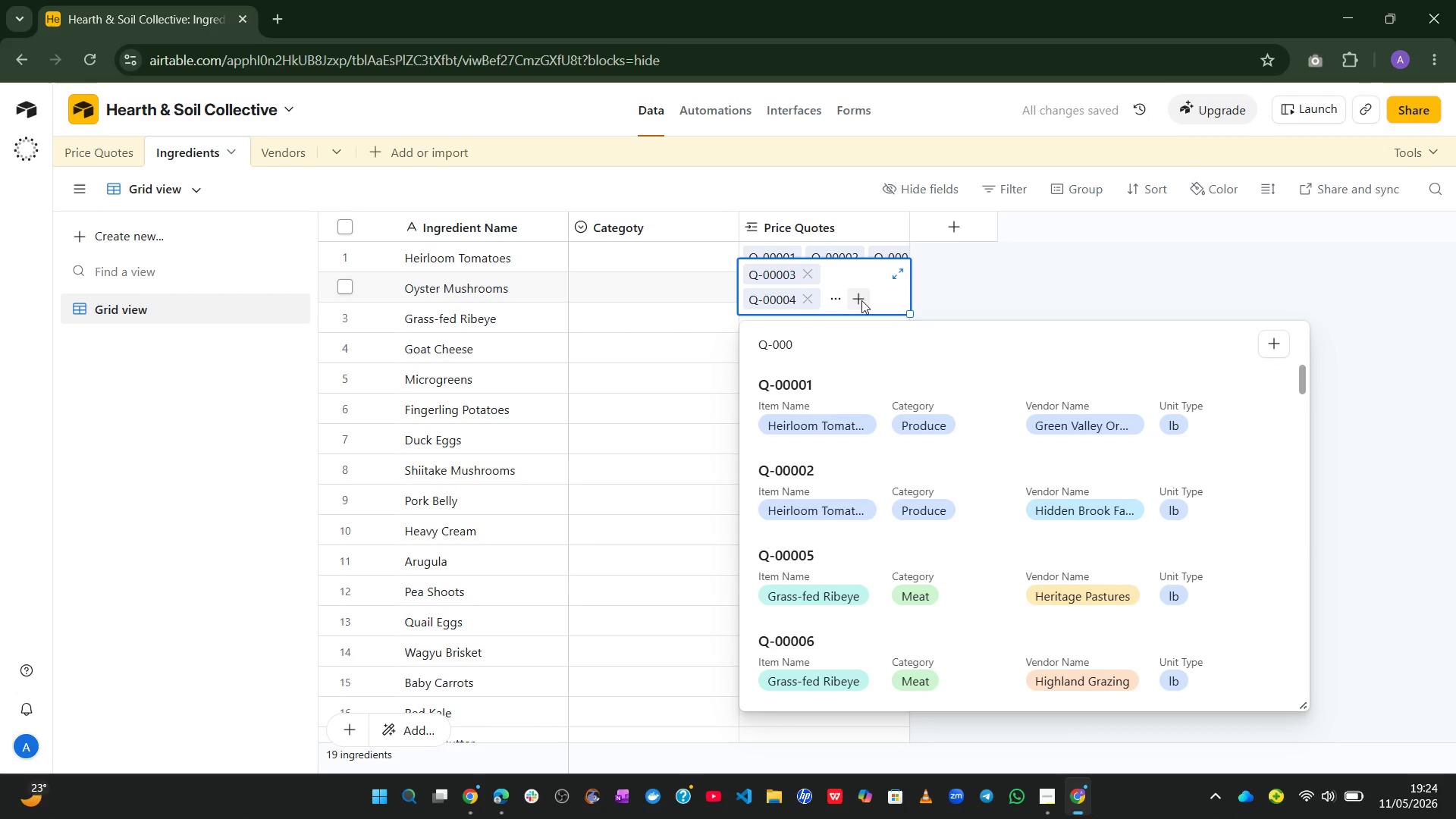 
key(Backspace)
type(78)
 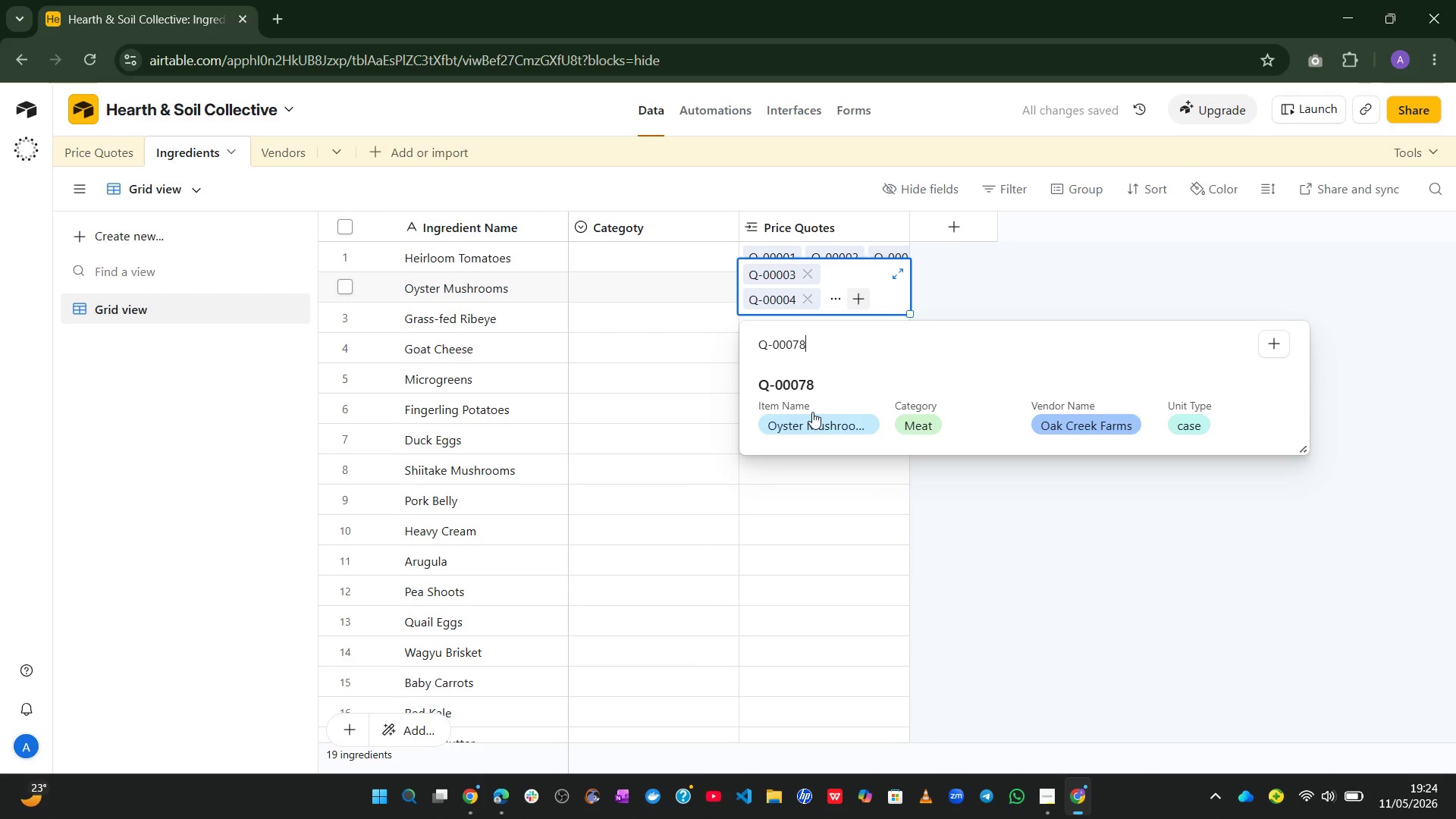 
left_click([812, 412])
 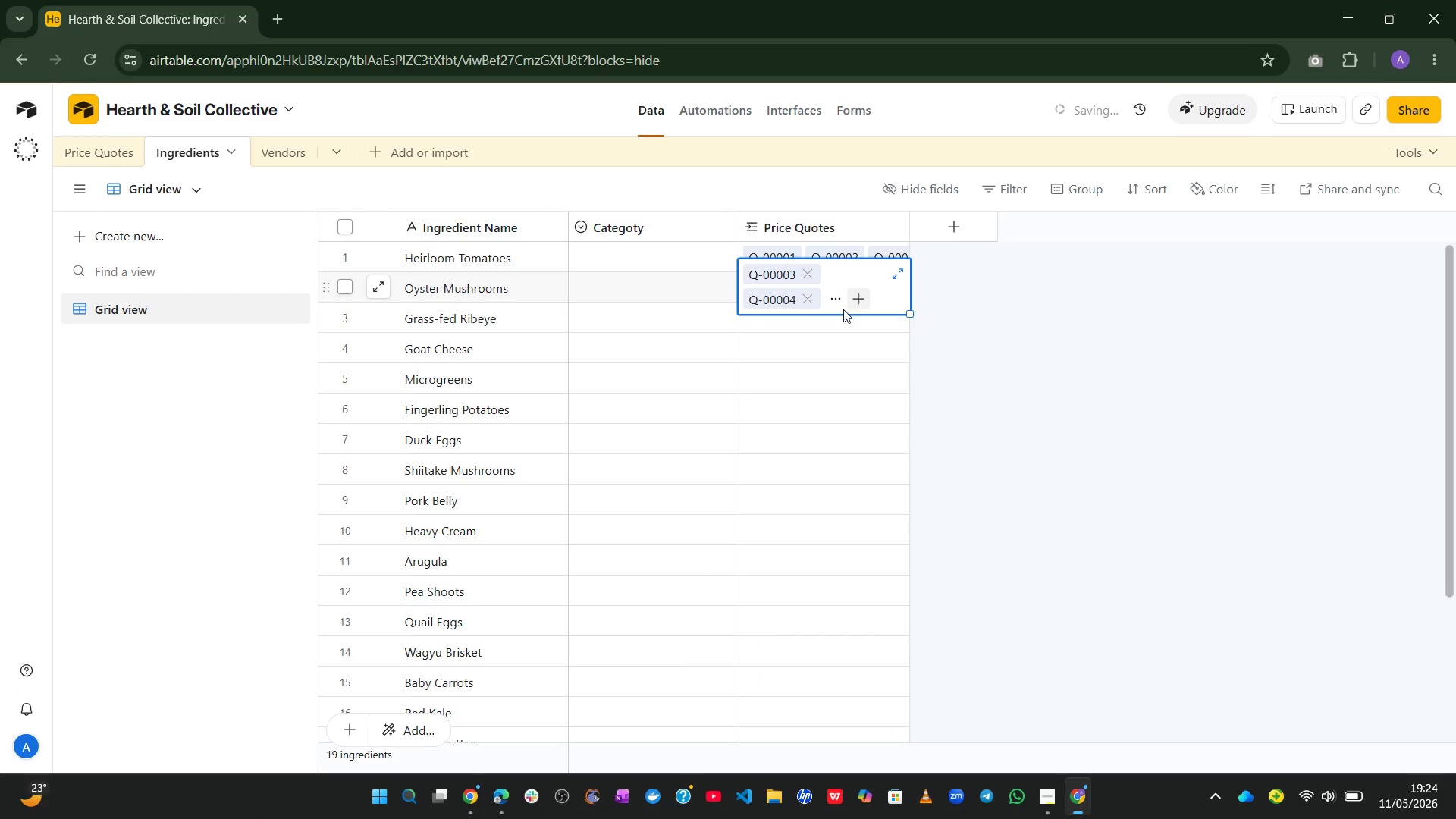 
left_click([853, 302])
 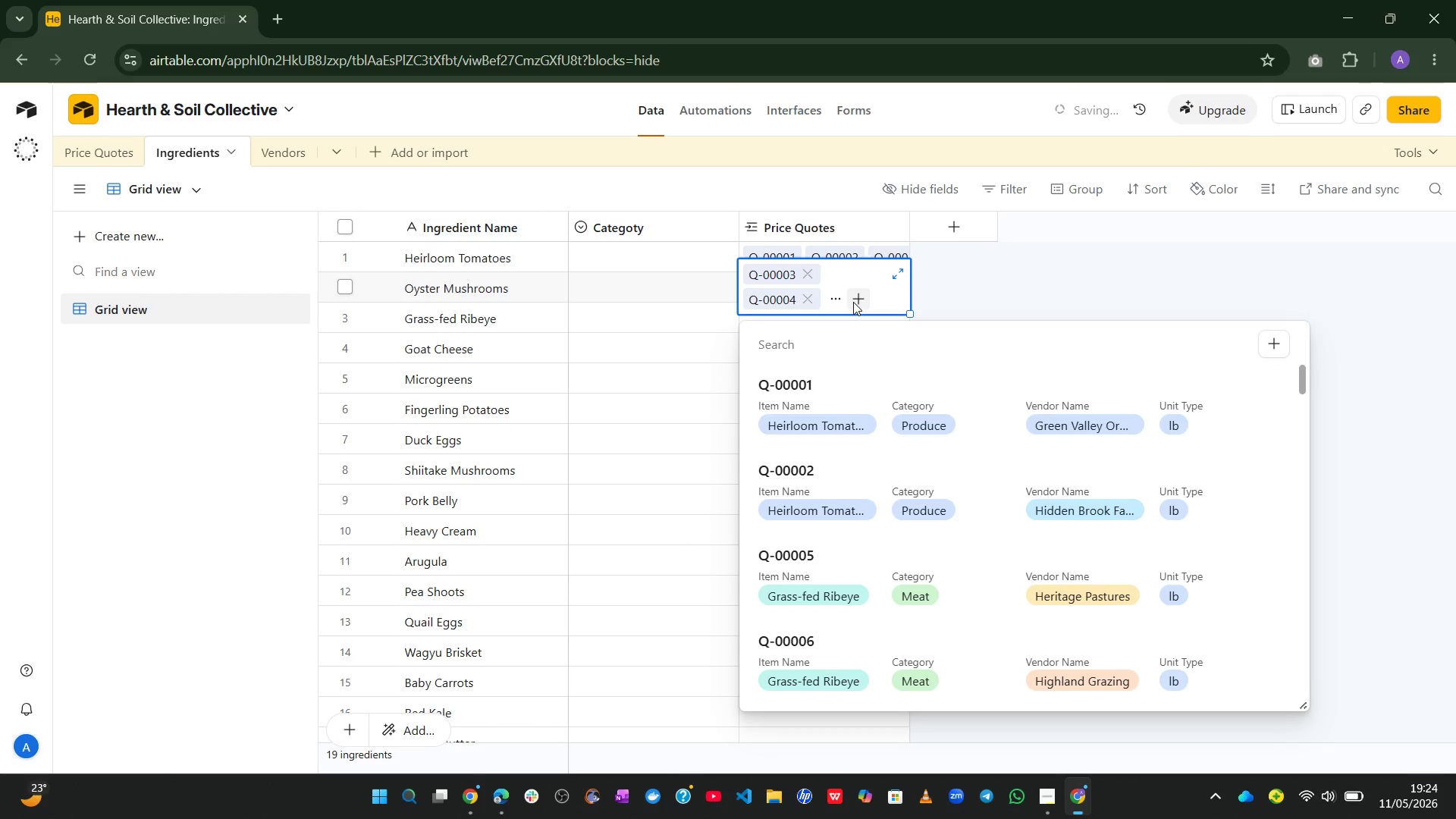 
key(Control+V)
 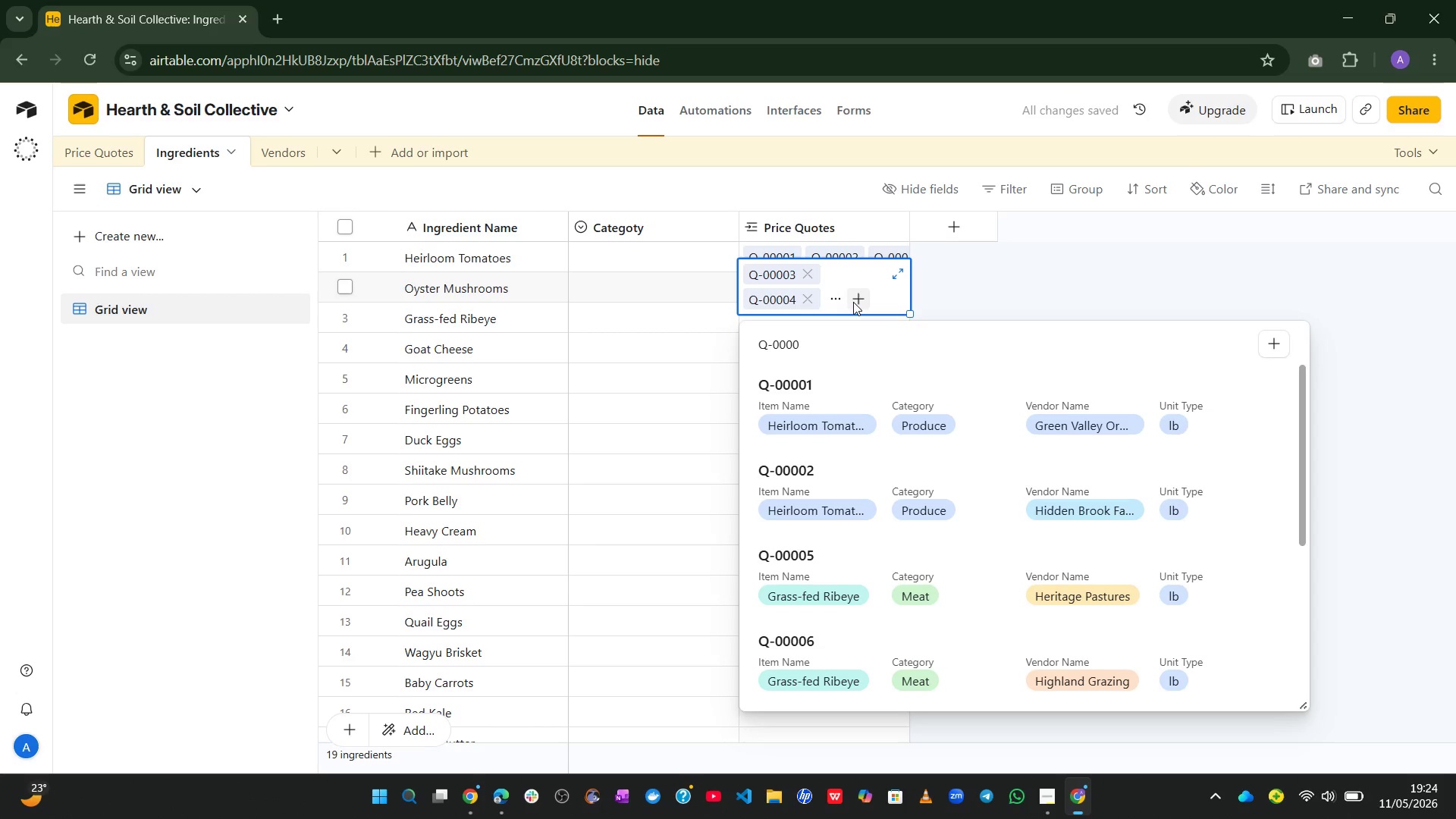 
key(Backspace)
type(83)
 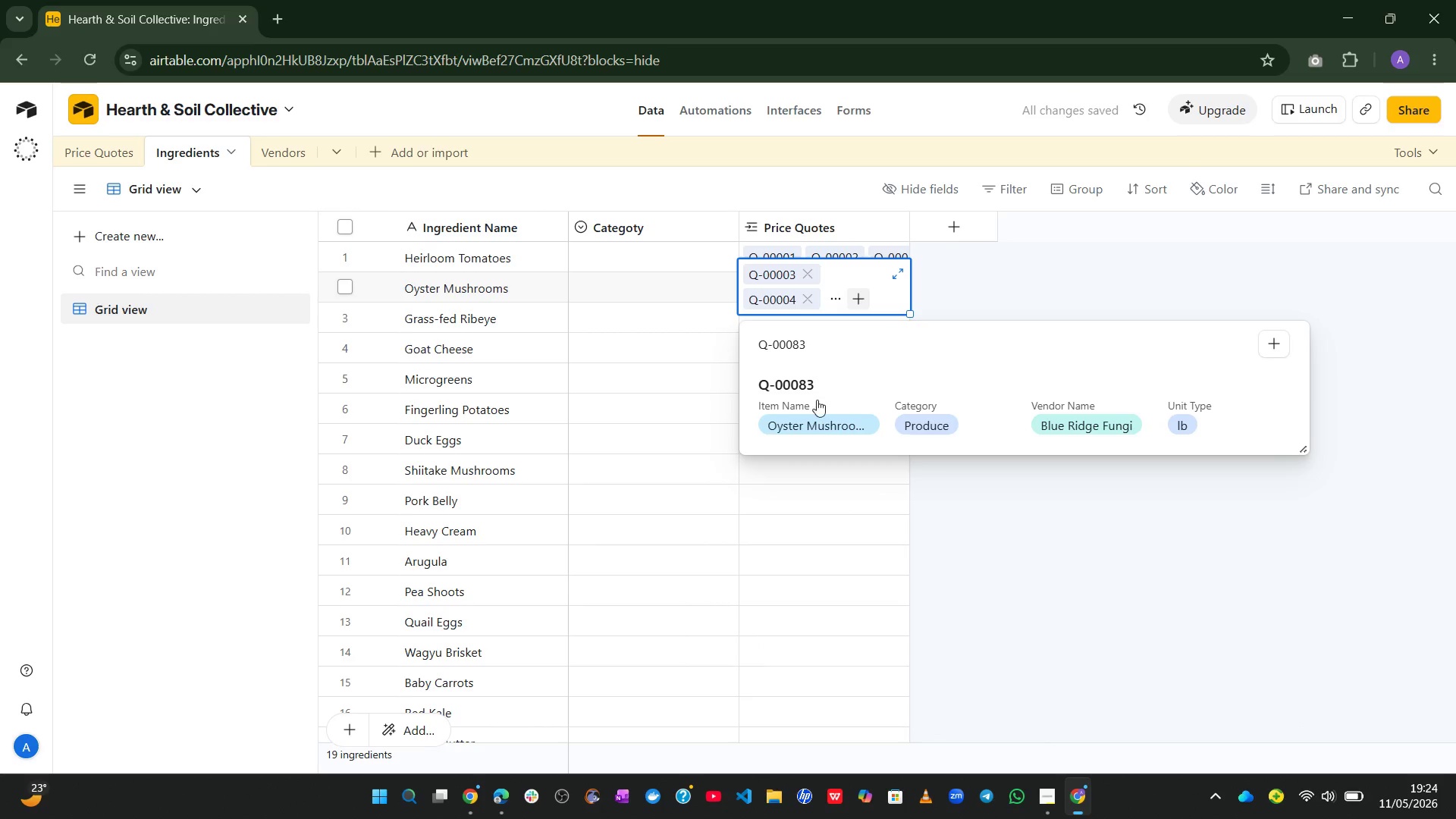 
left_click([809, 405])
 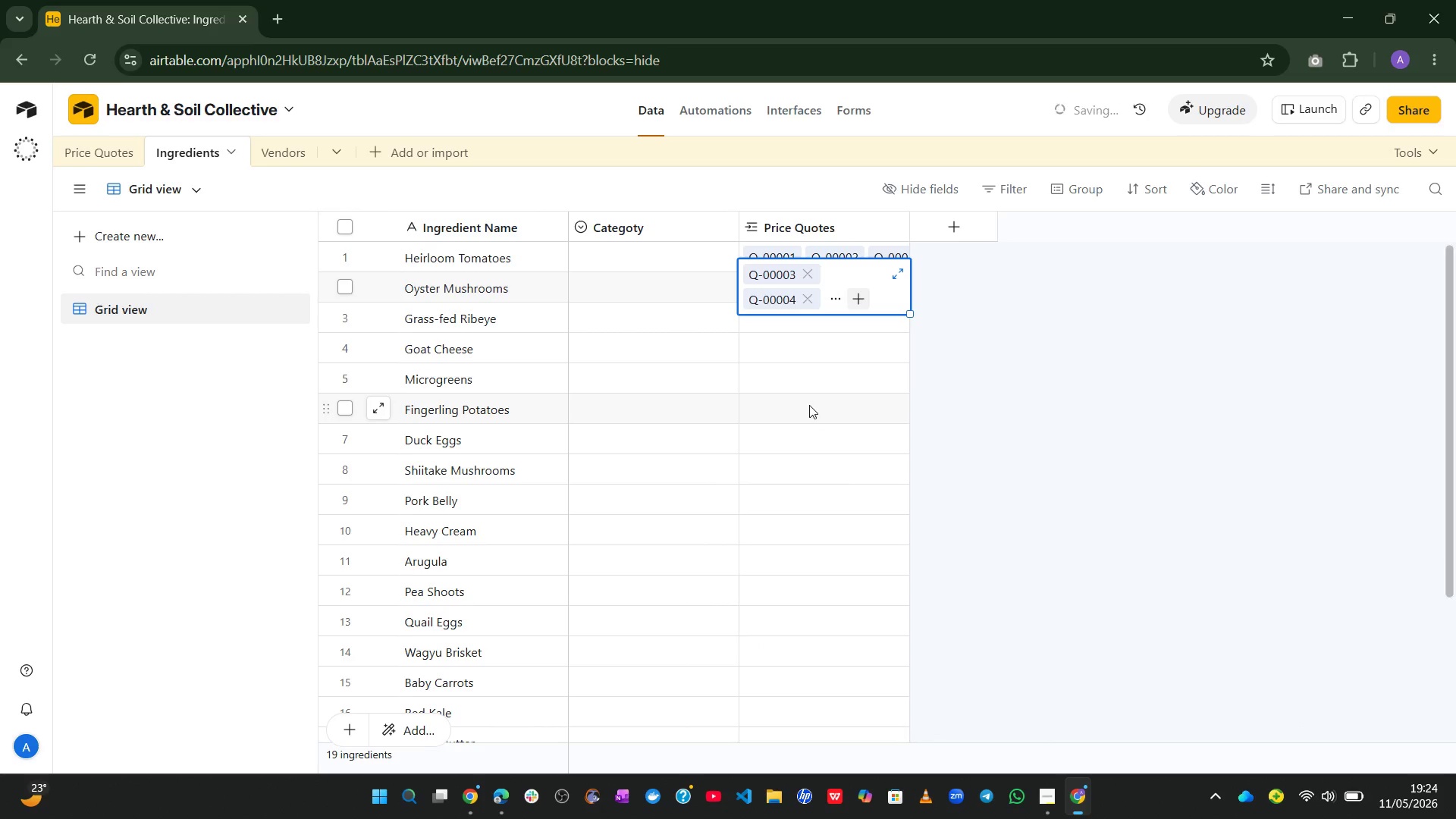 
left_click([809, 405])
 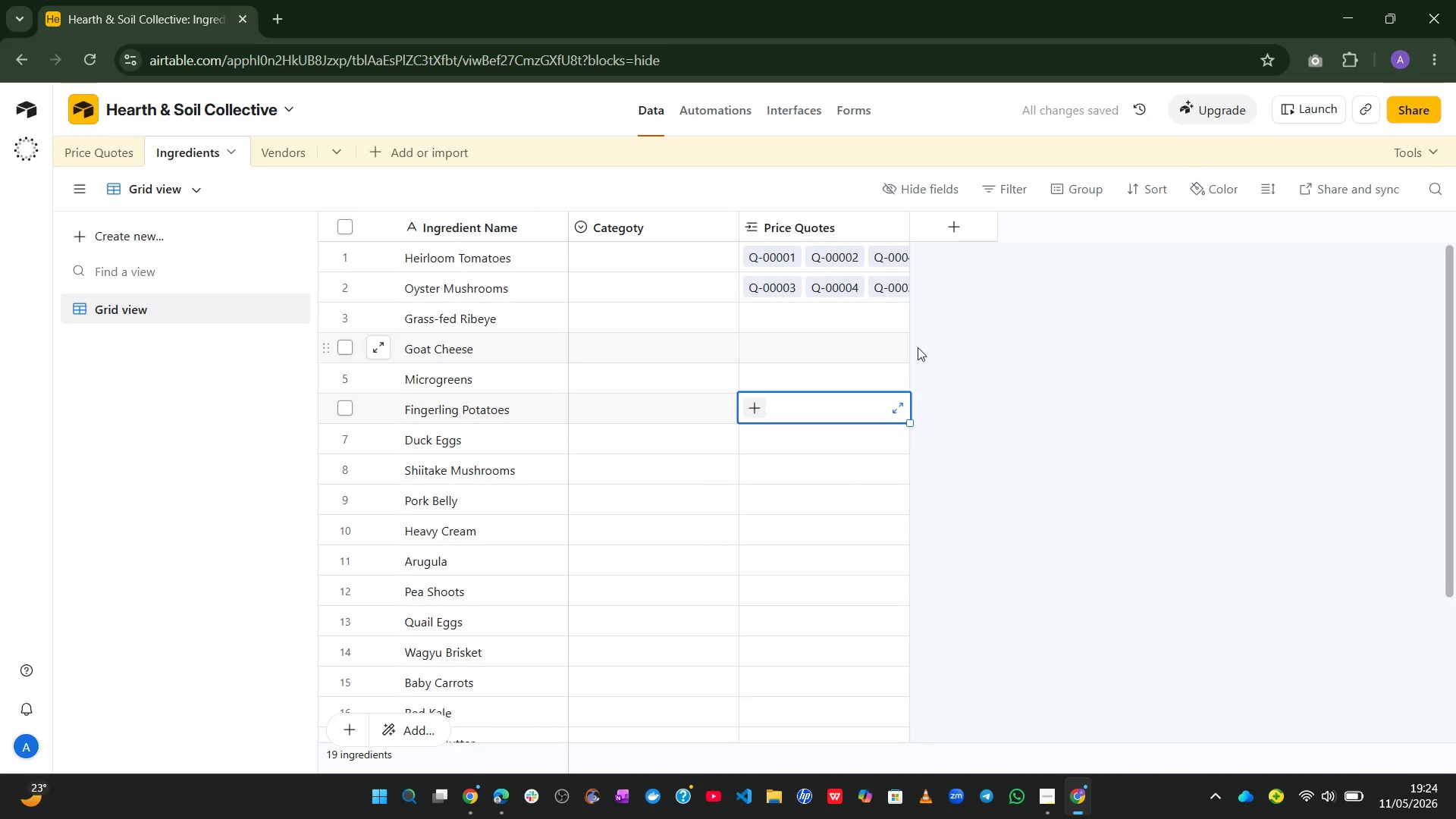 
left_click([978, 338])
 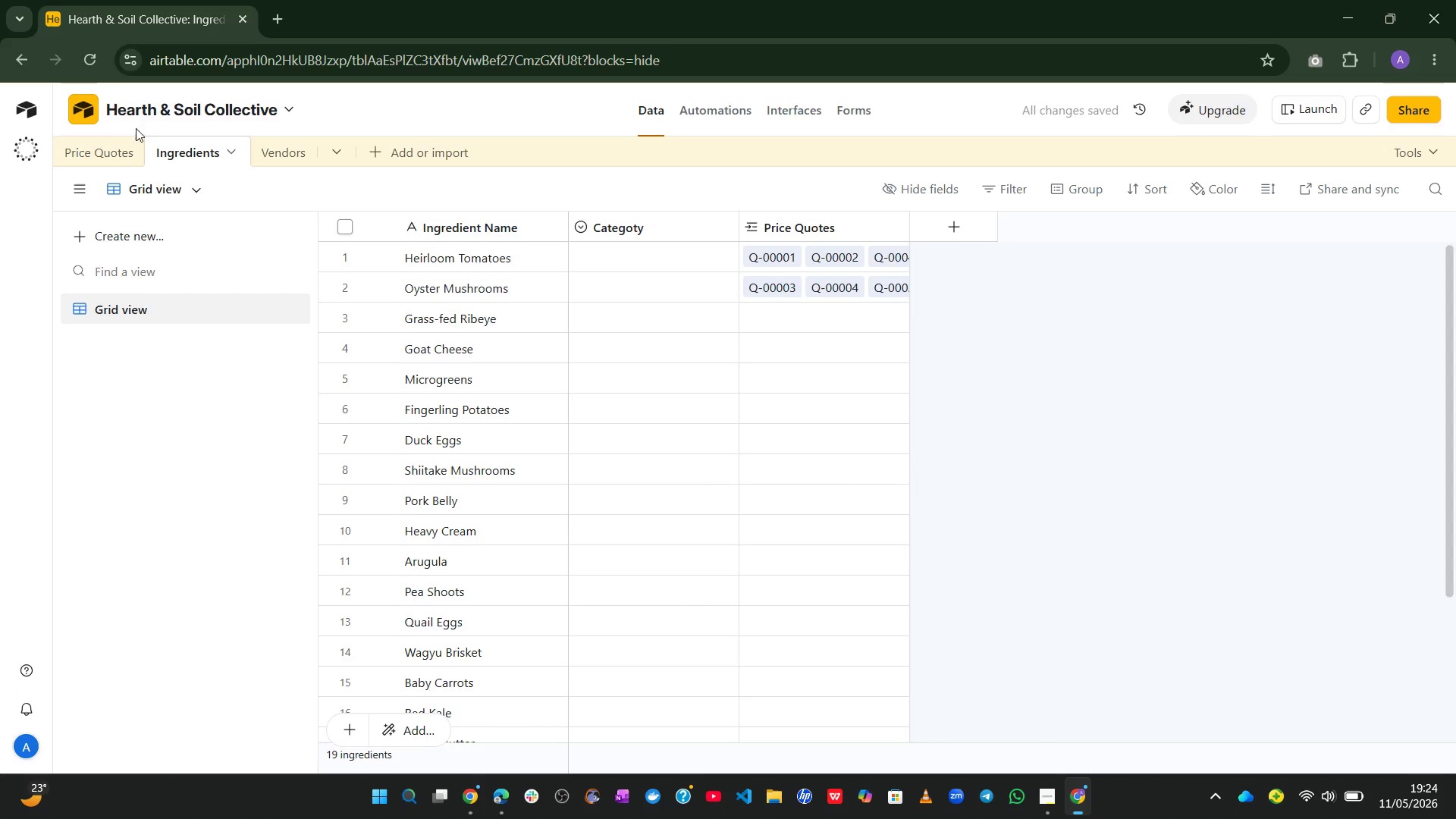 
left_click([100, 148])
 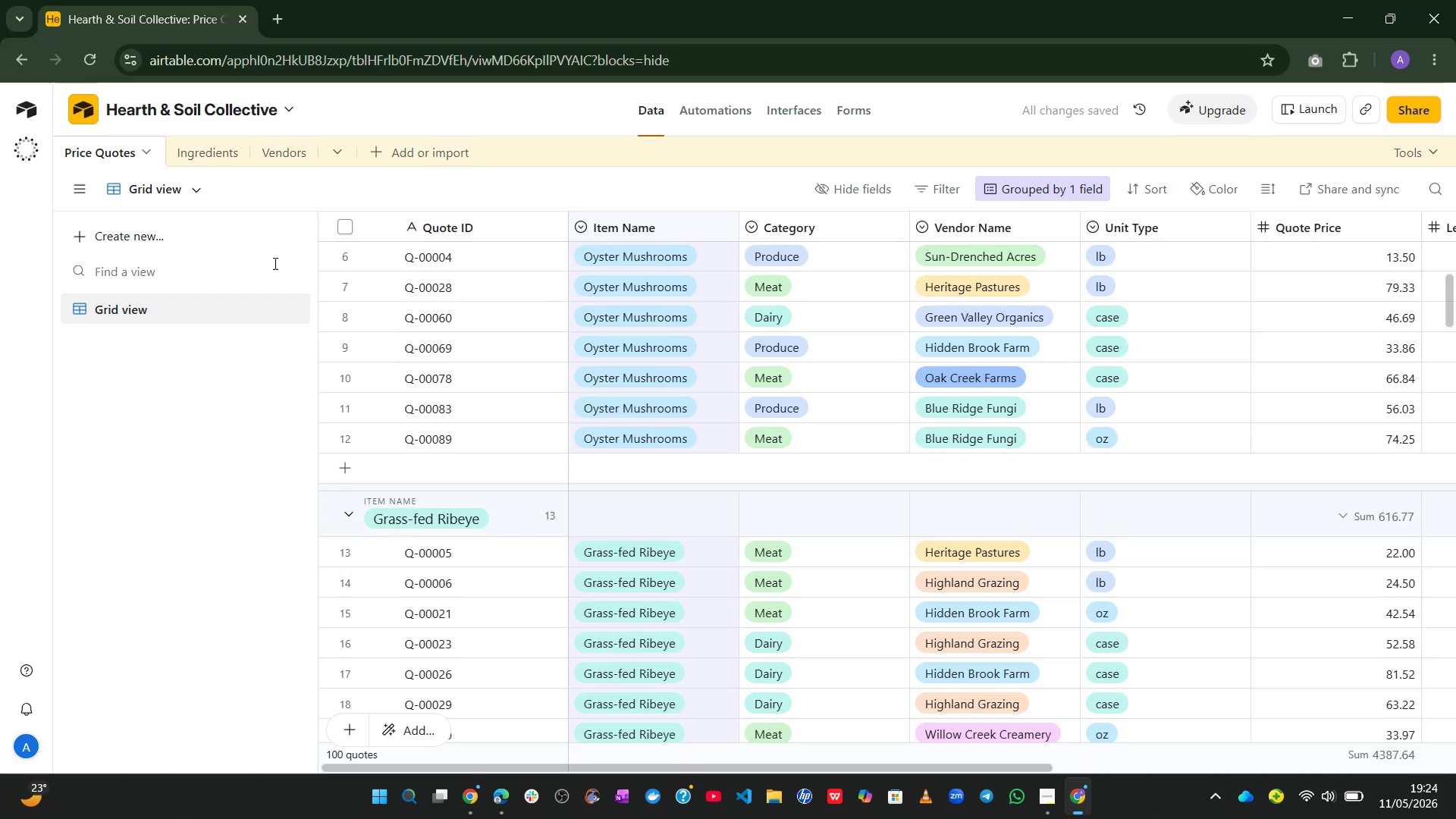 
left_click([202, 146])
 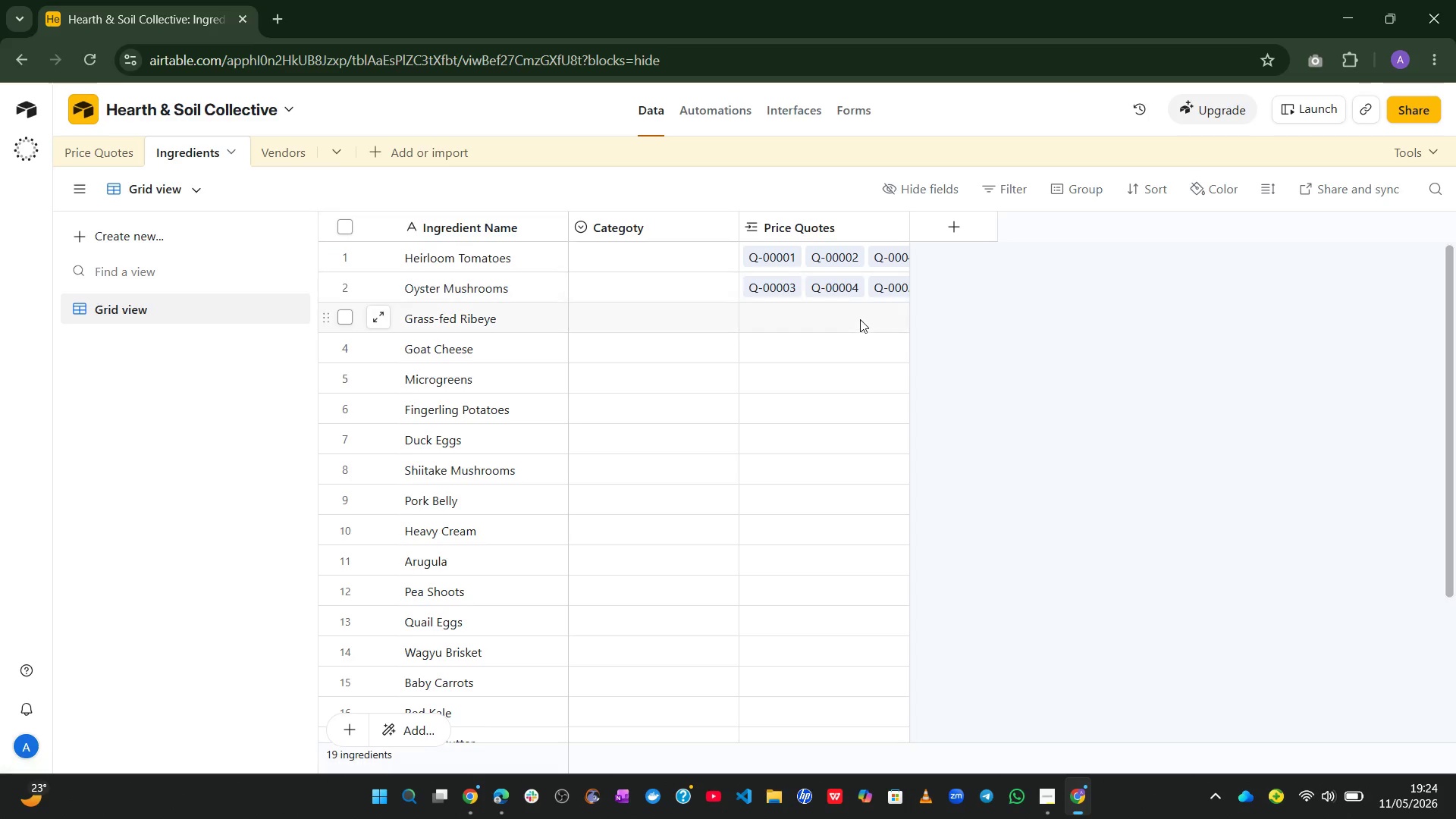 
left_click([867, 293])
 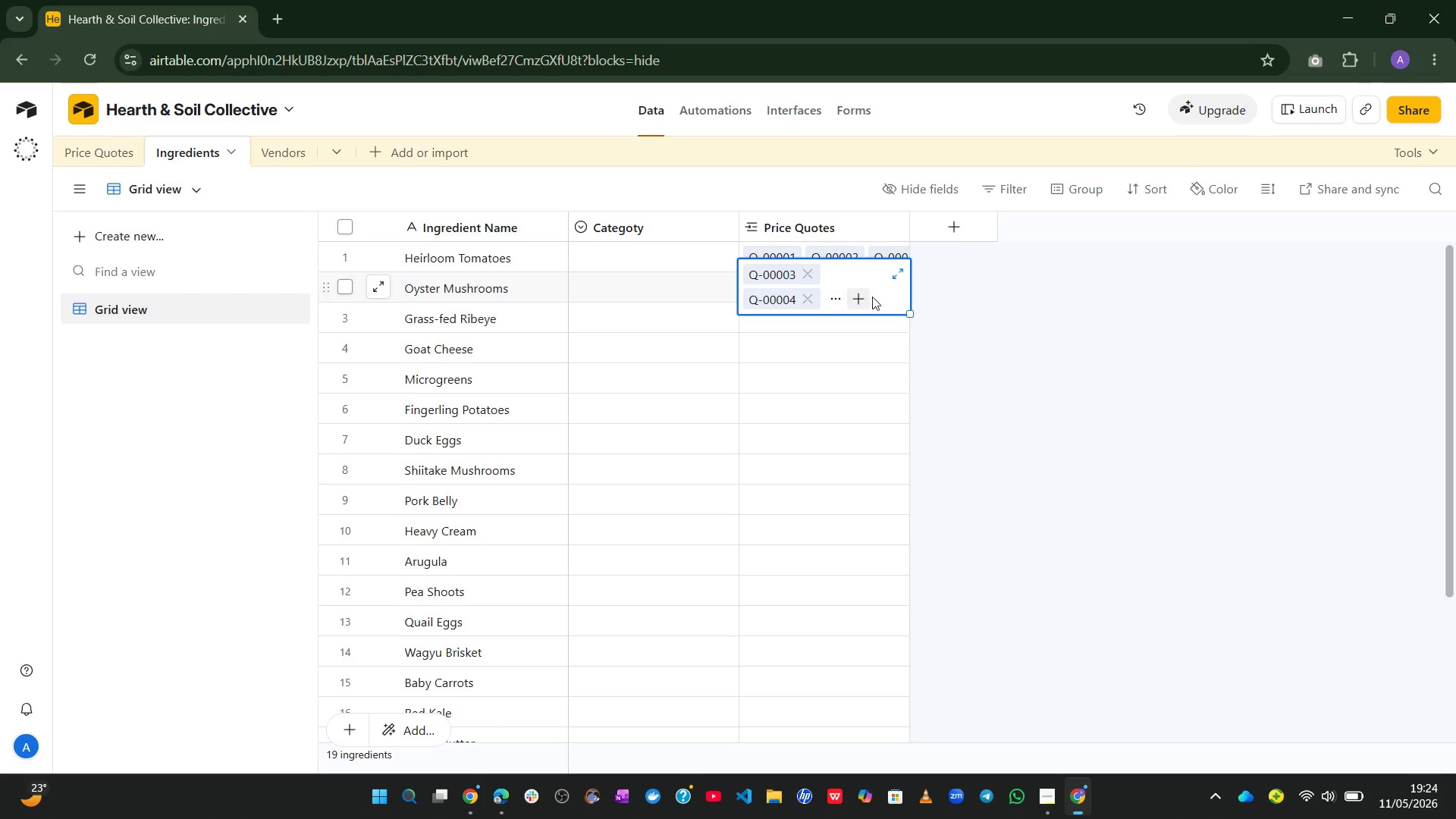 
left_click([872, 297])
 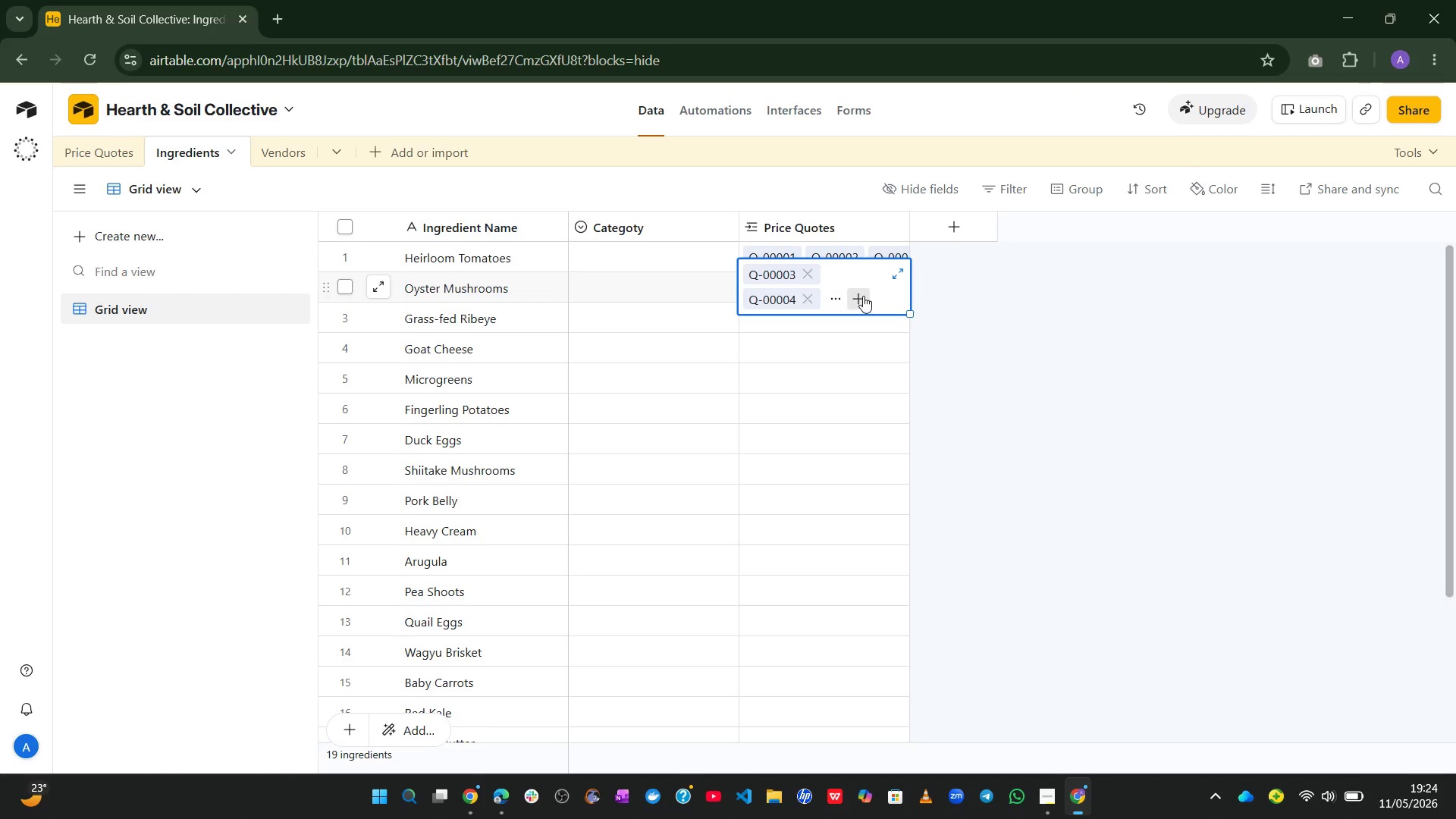 
left_click([863, 296])
 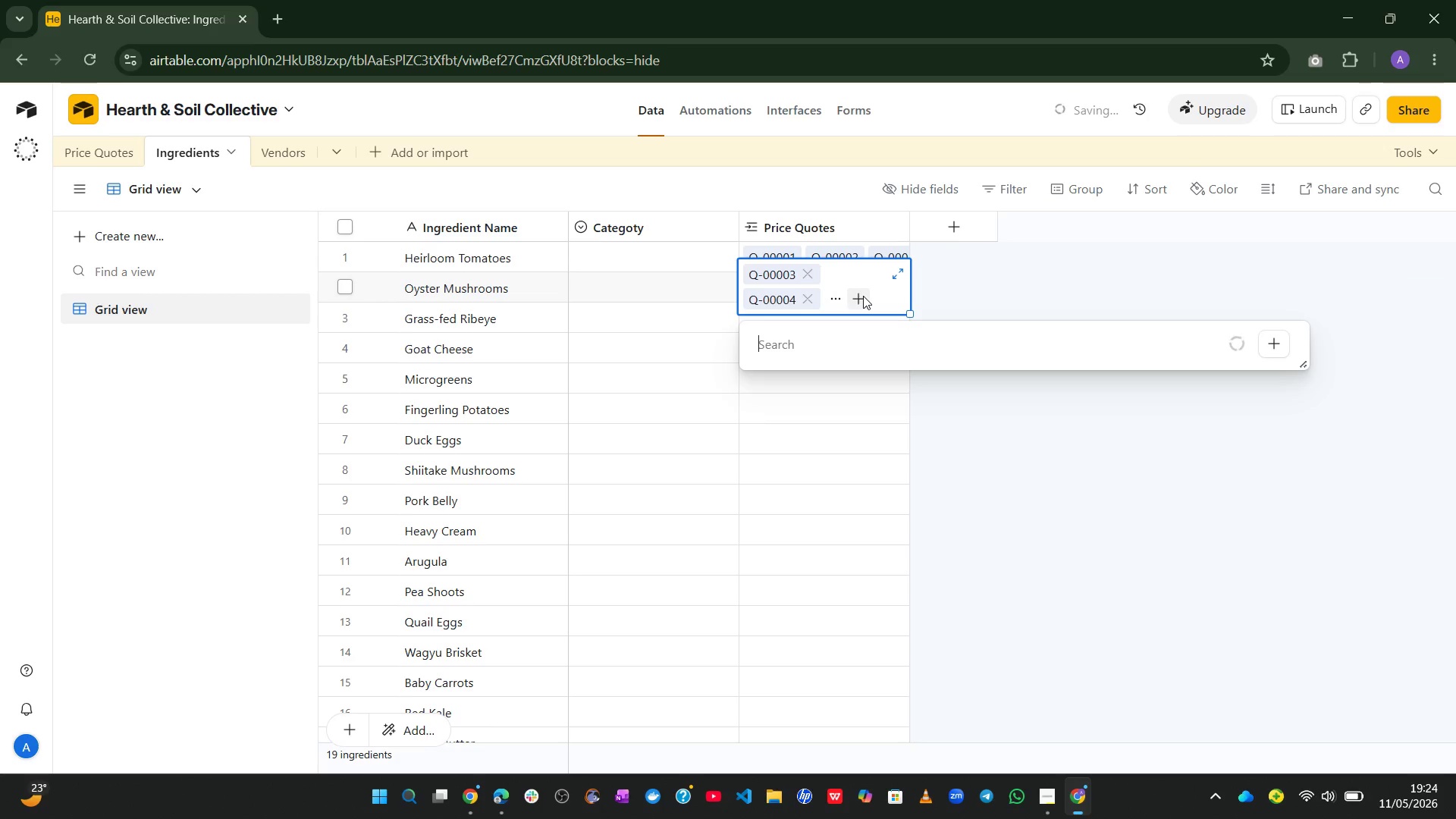 
key(Control+V)
 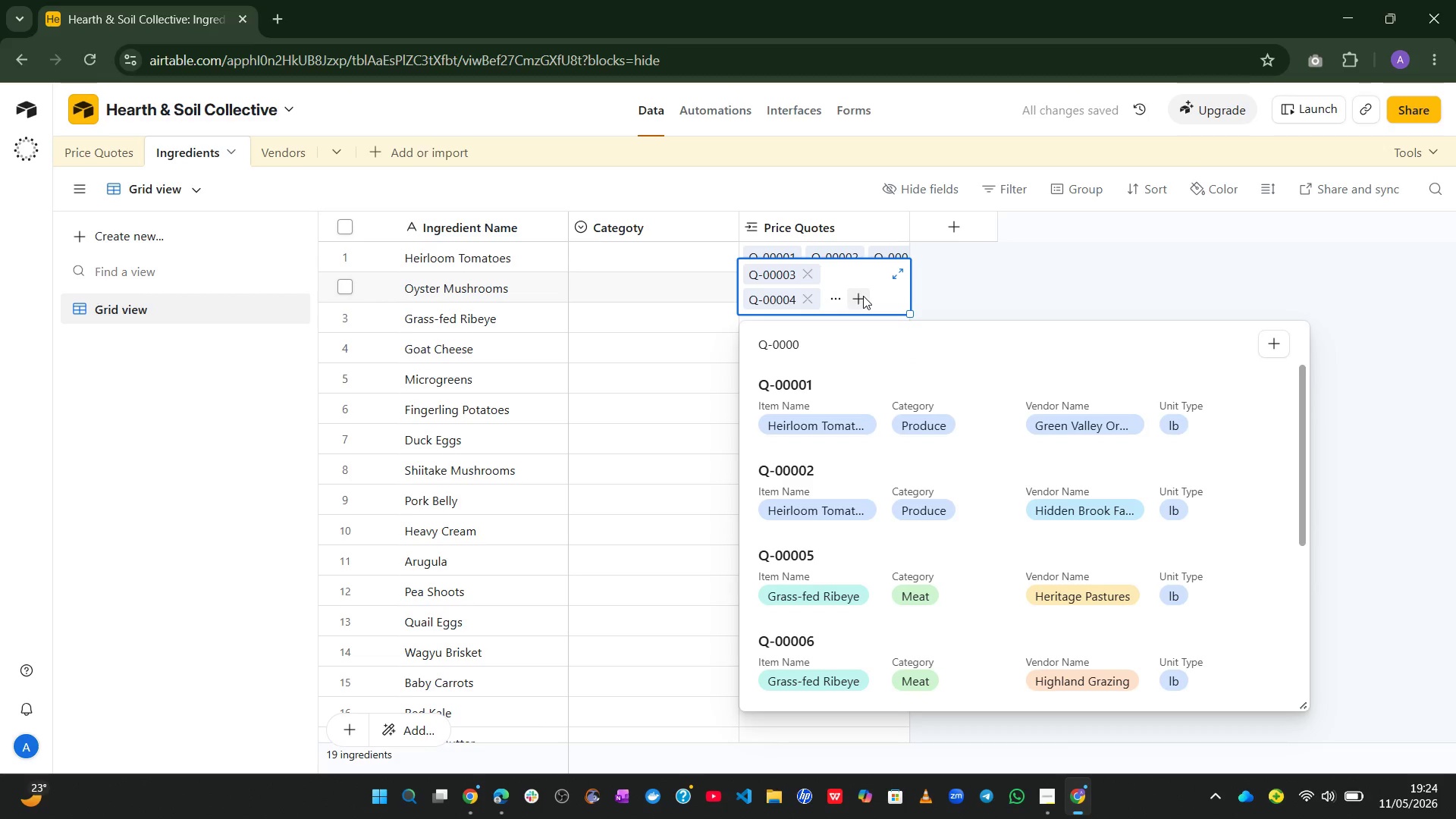 
key(Backspace)
type(89)
 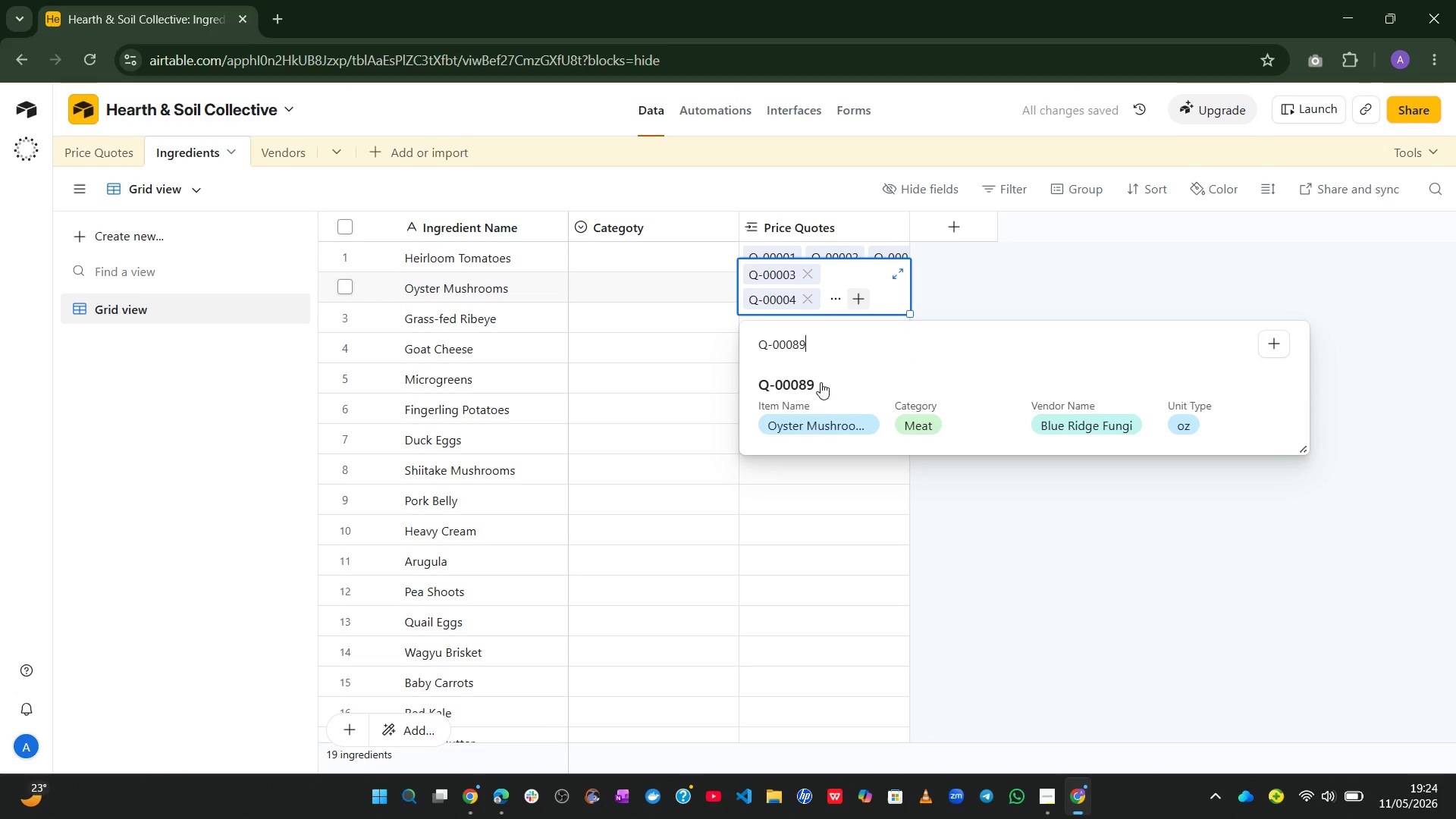 
left_click([799, 410])
 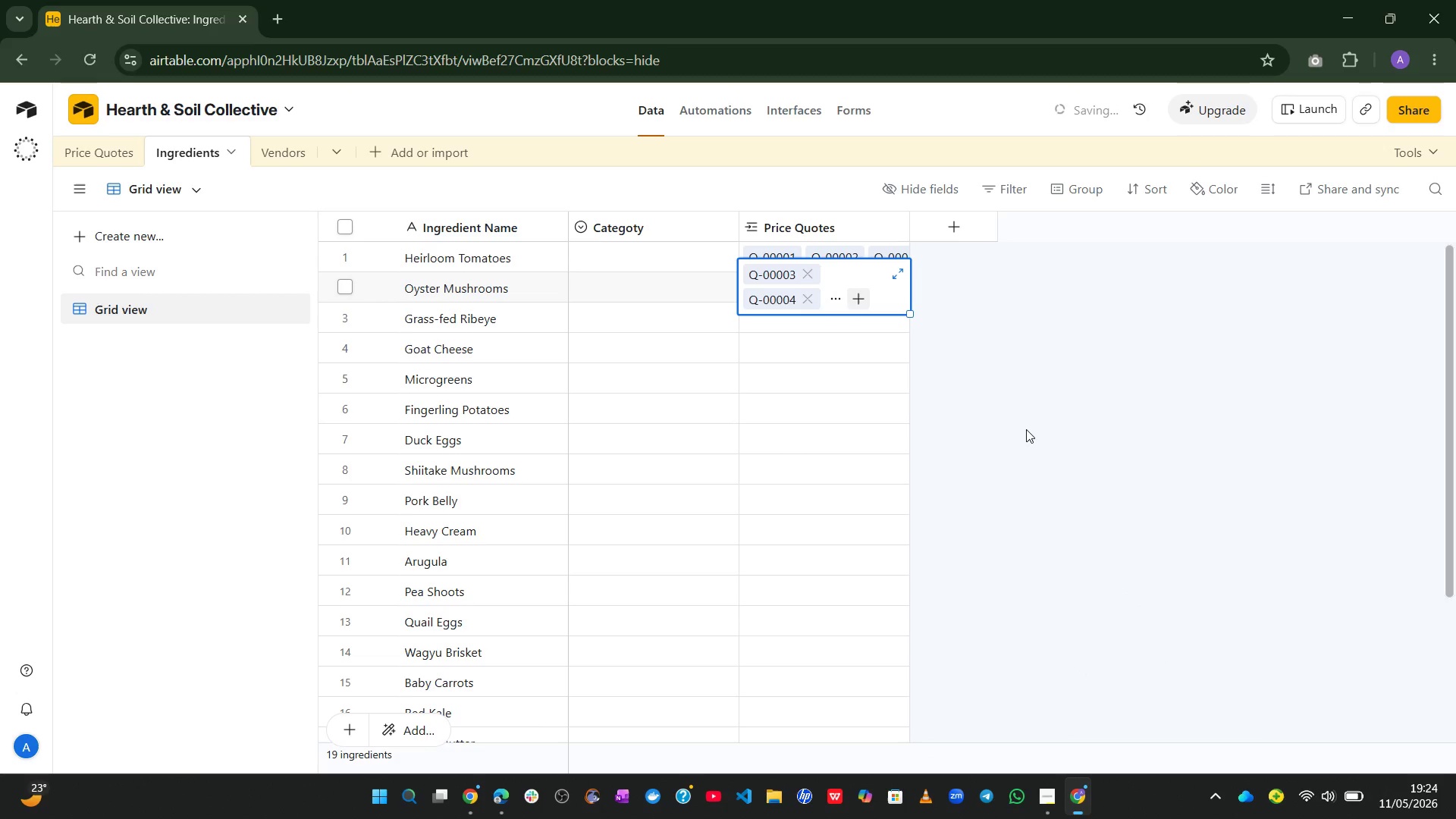 
left_click([1026, 429])
 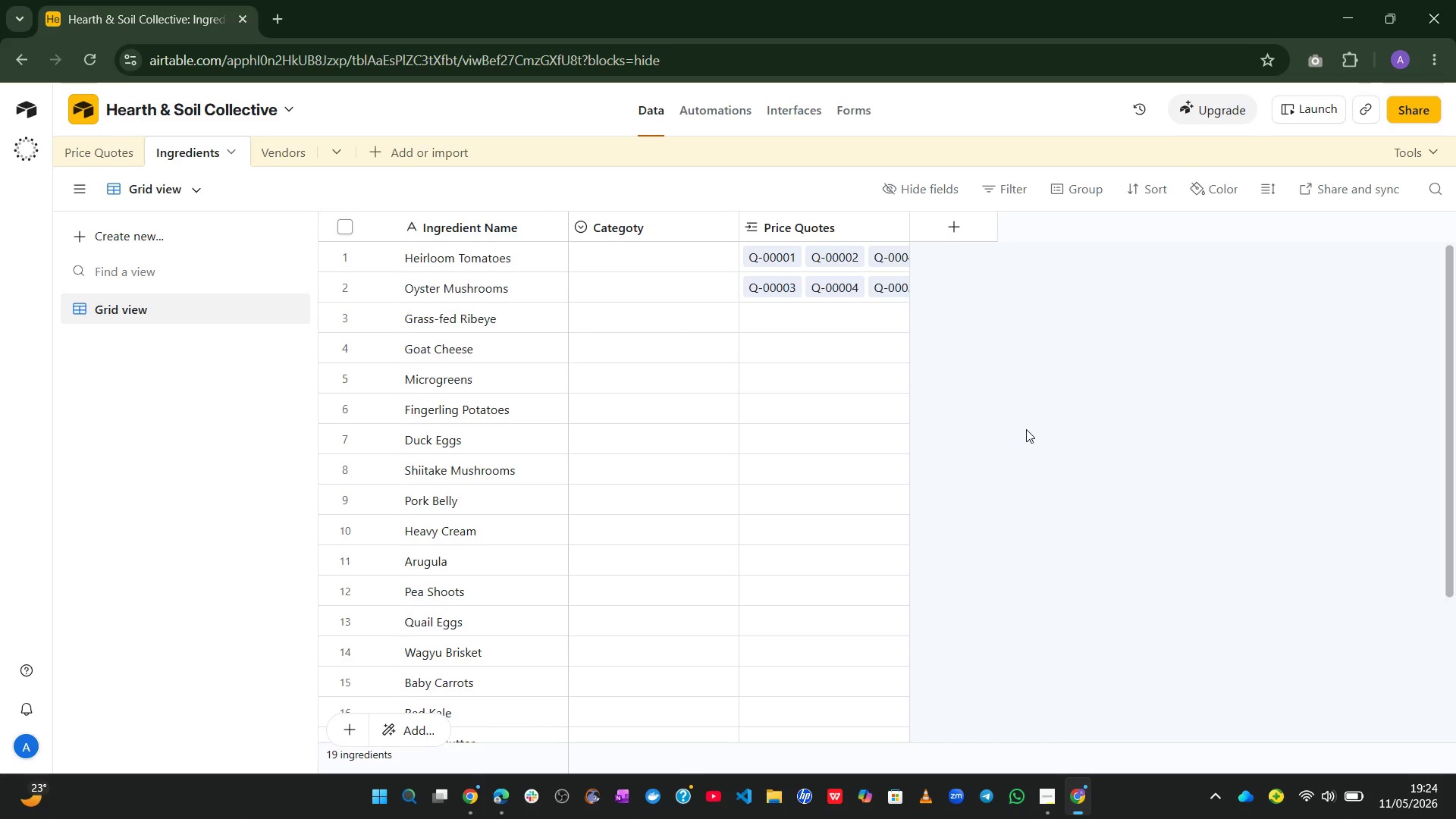 
wait(23.3)
 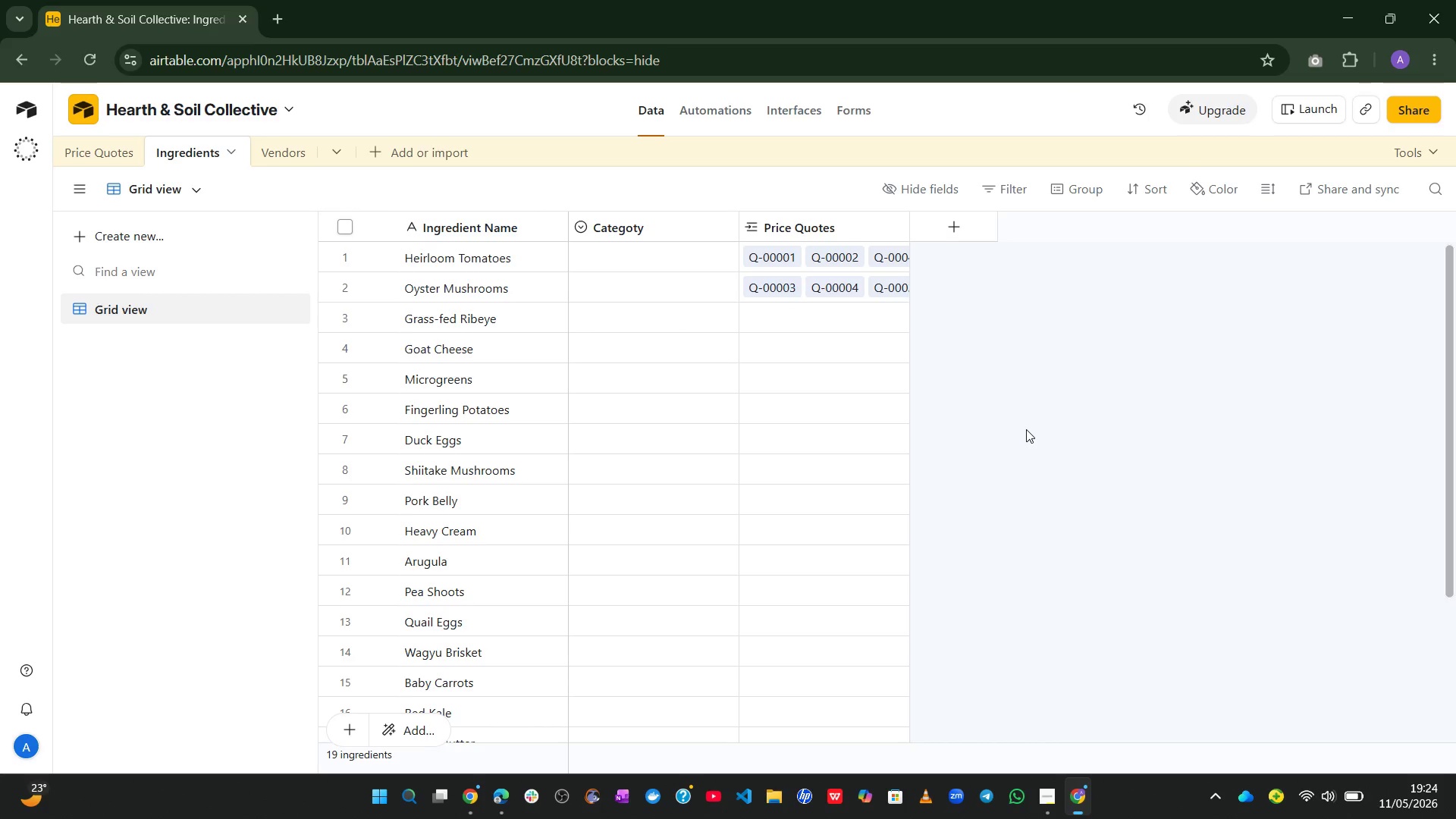 
left_click([77, 150])
 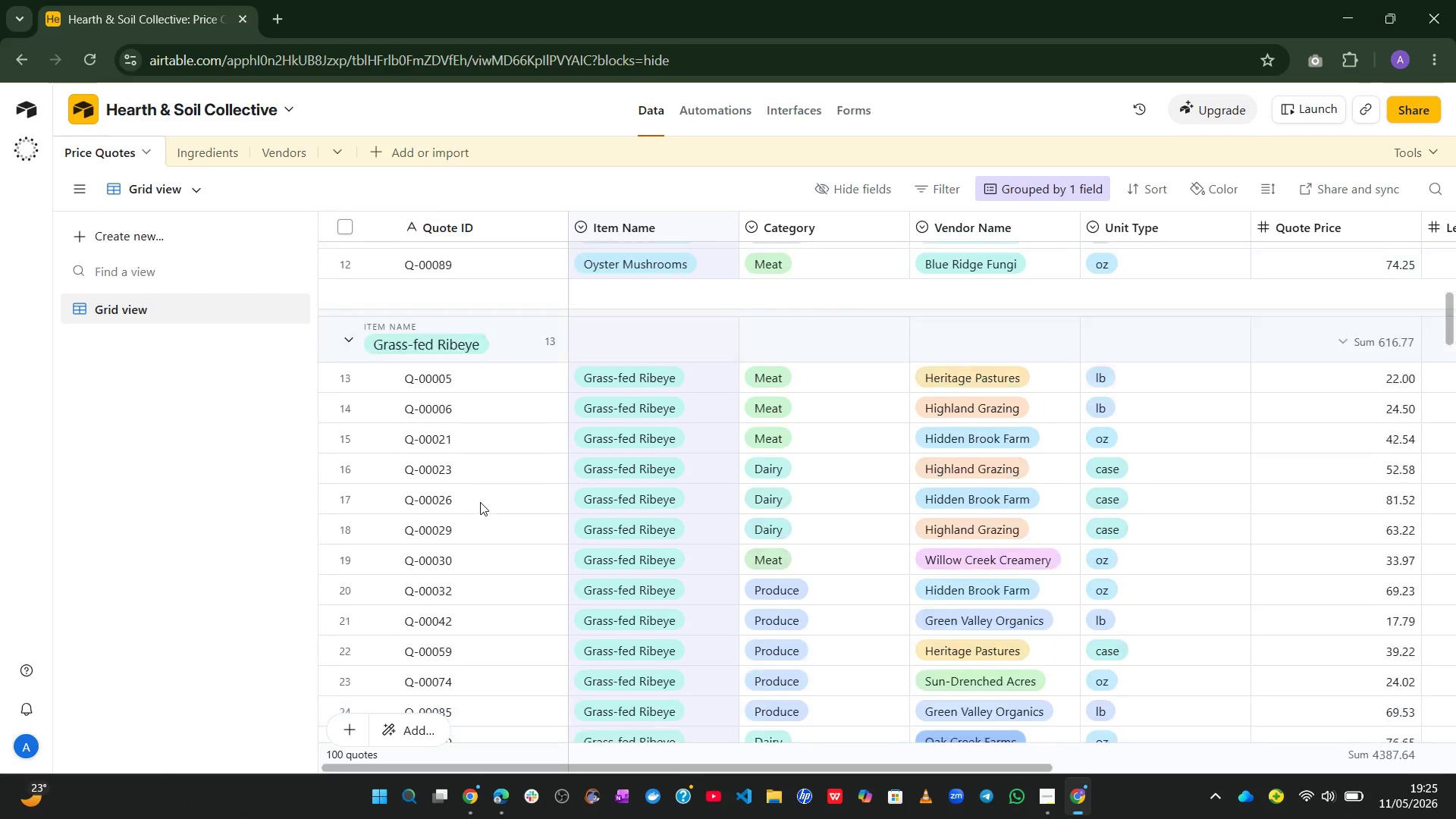 
left_click([423, 417])
 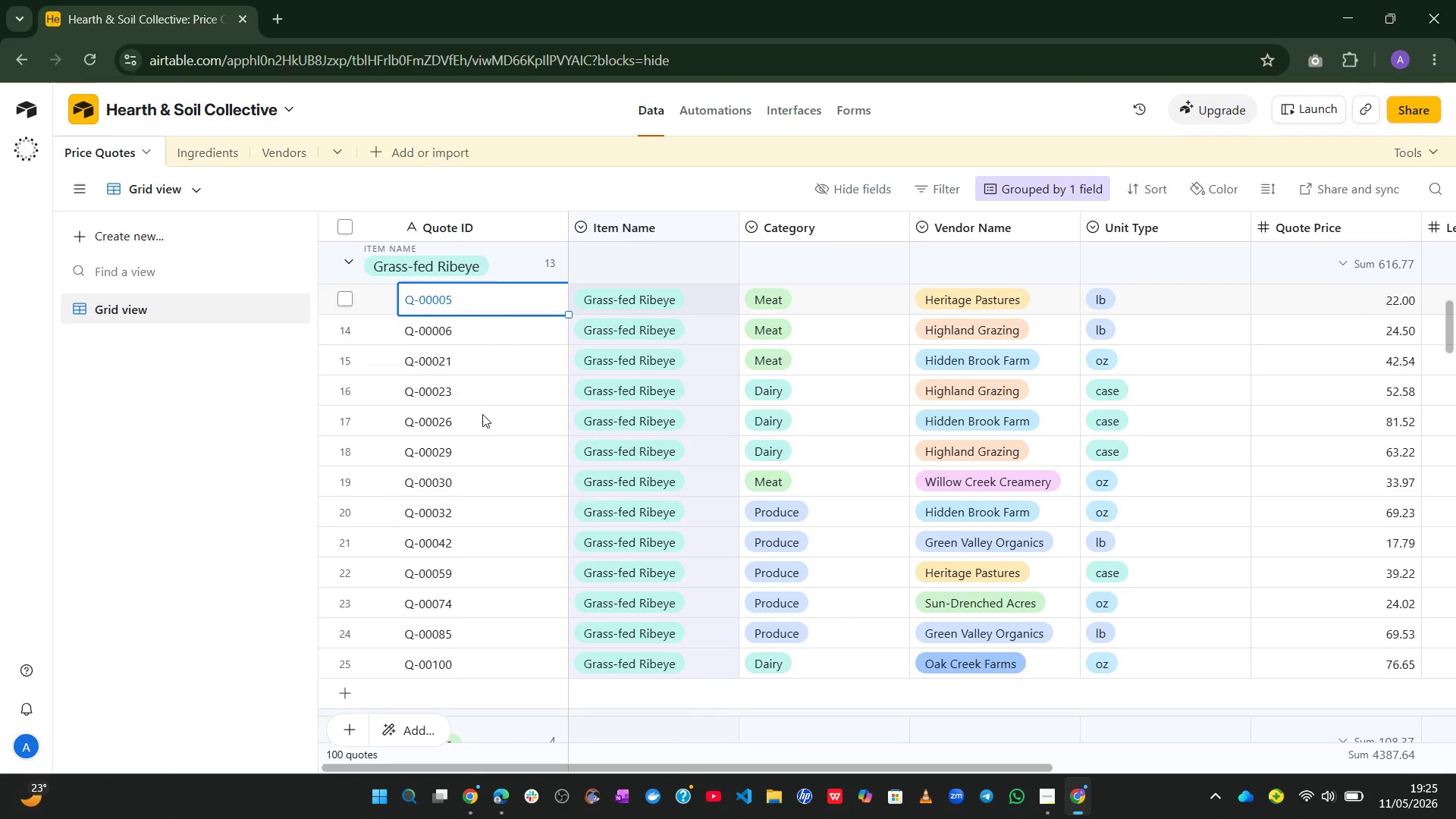 
left_click([475, 296])
 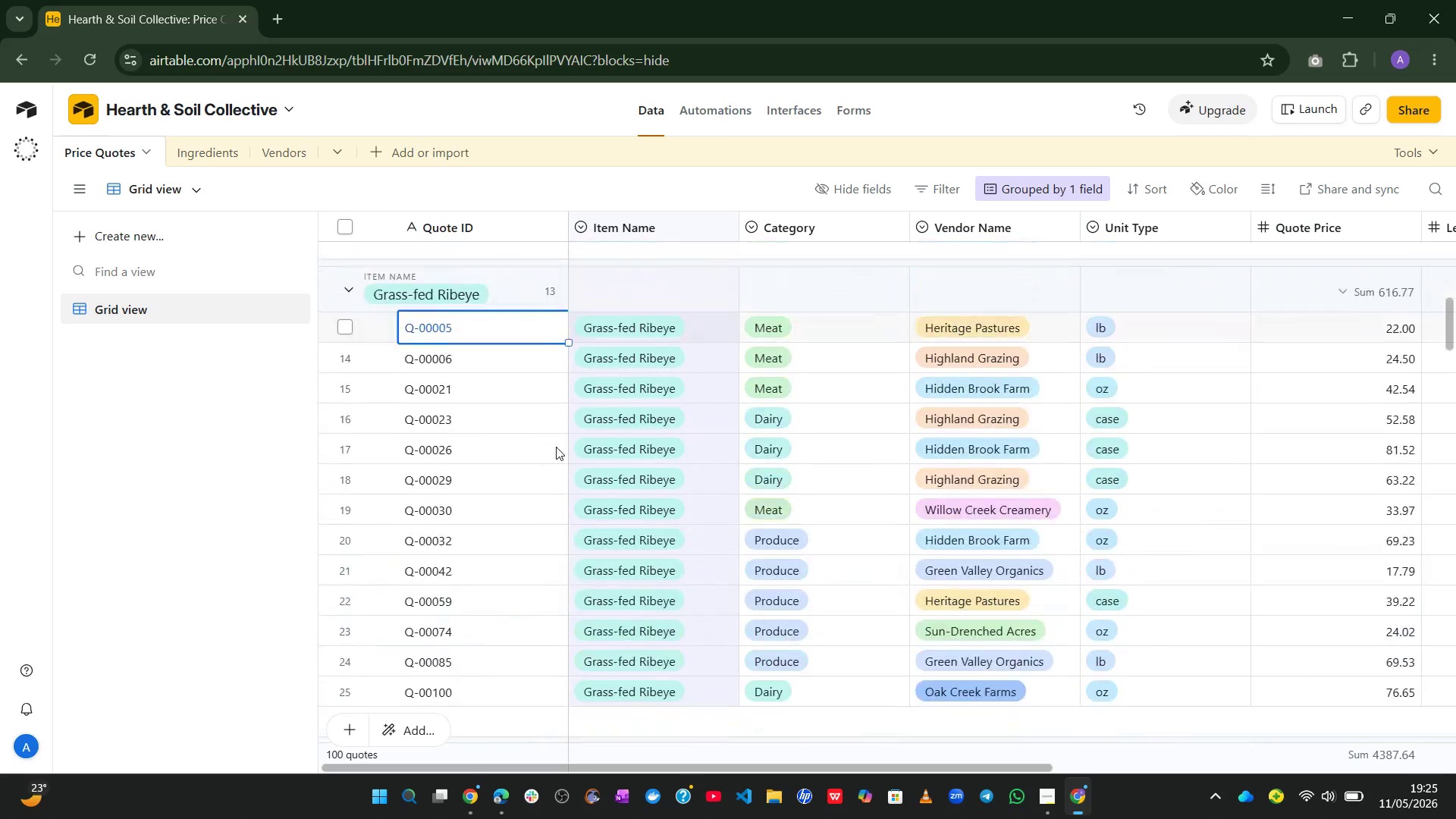 
wait(14.08)
 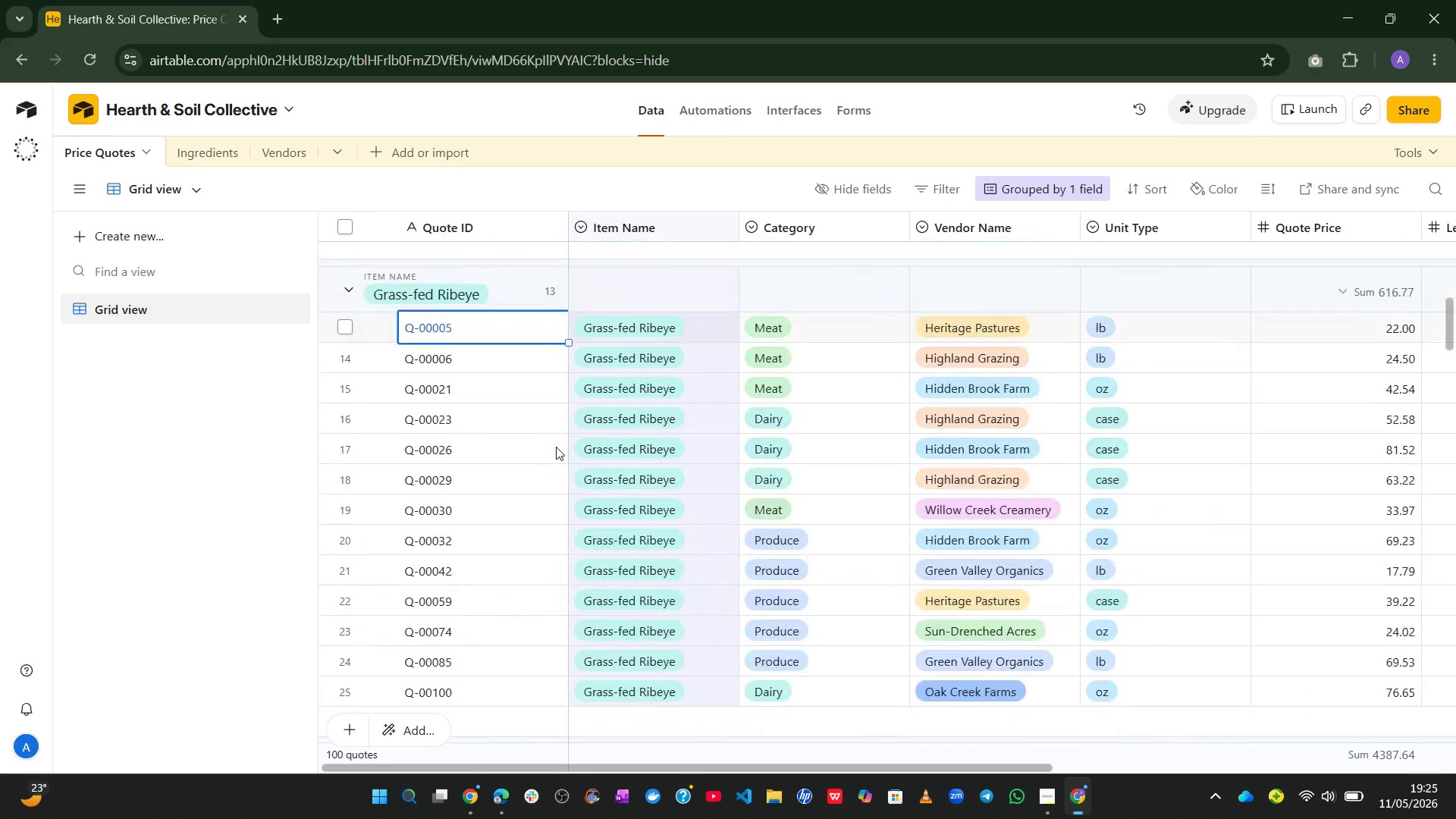 
left_click([208, 146])
 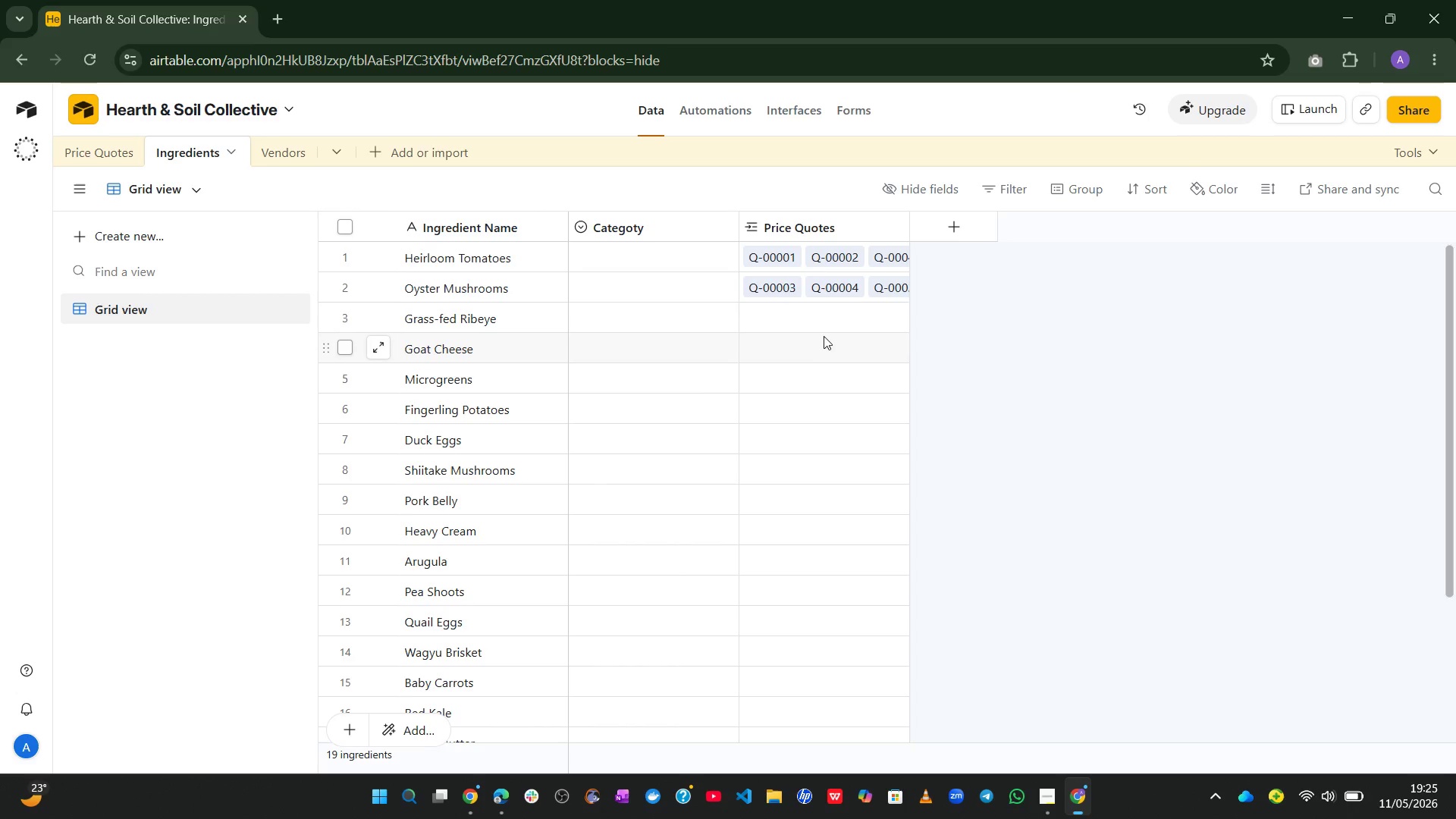 
left_click([800, 300])
 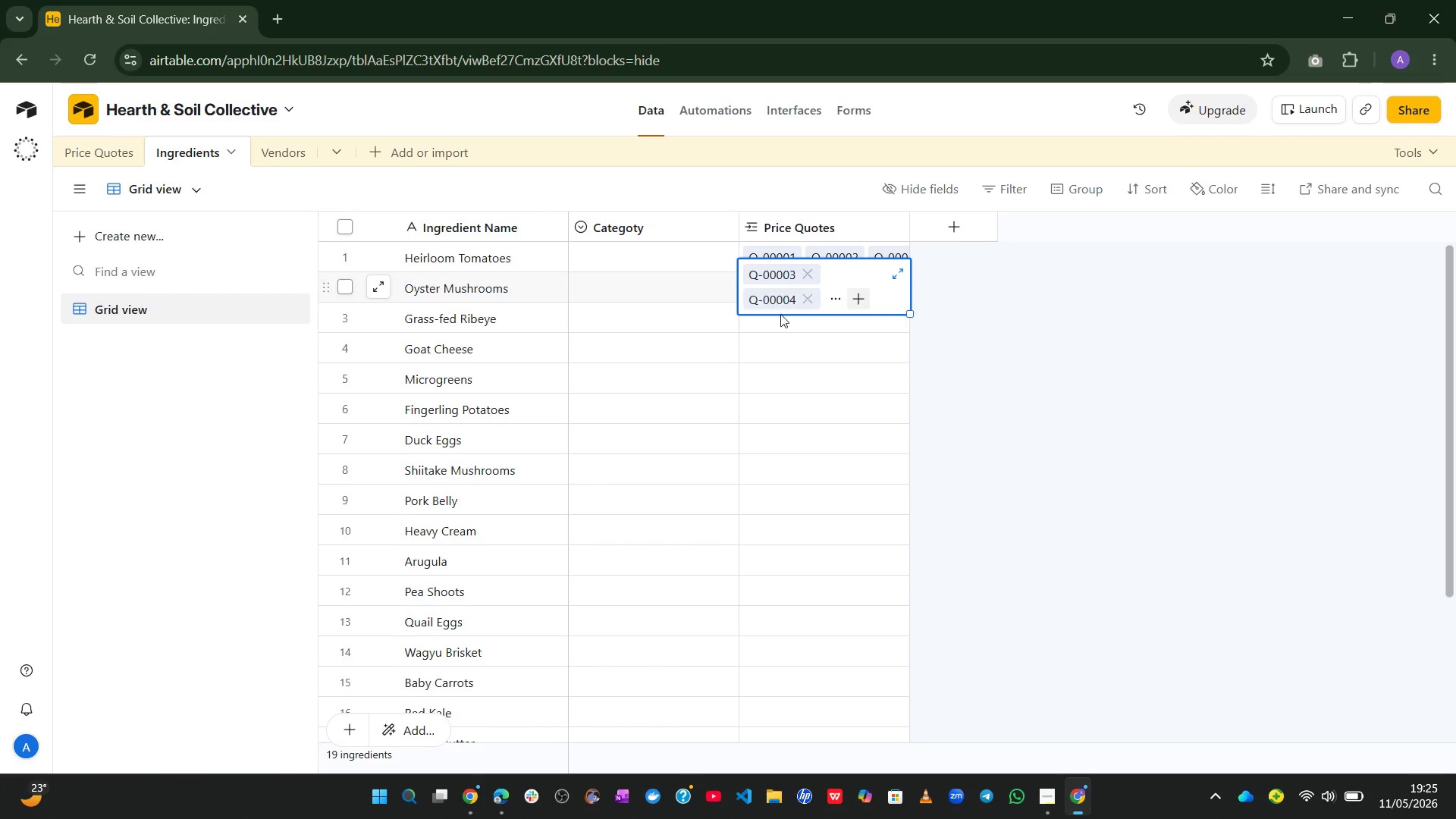 
left_click([780, 315])
 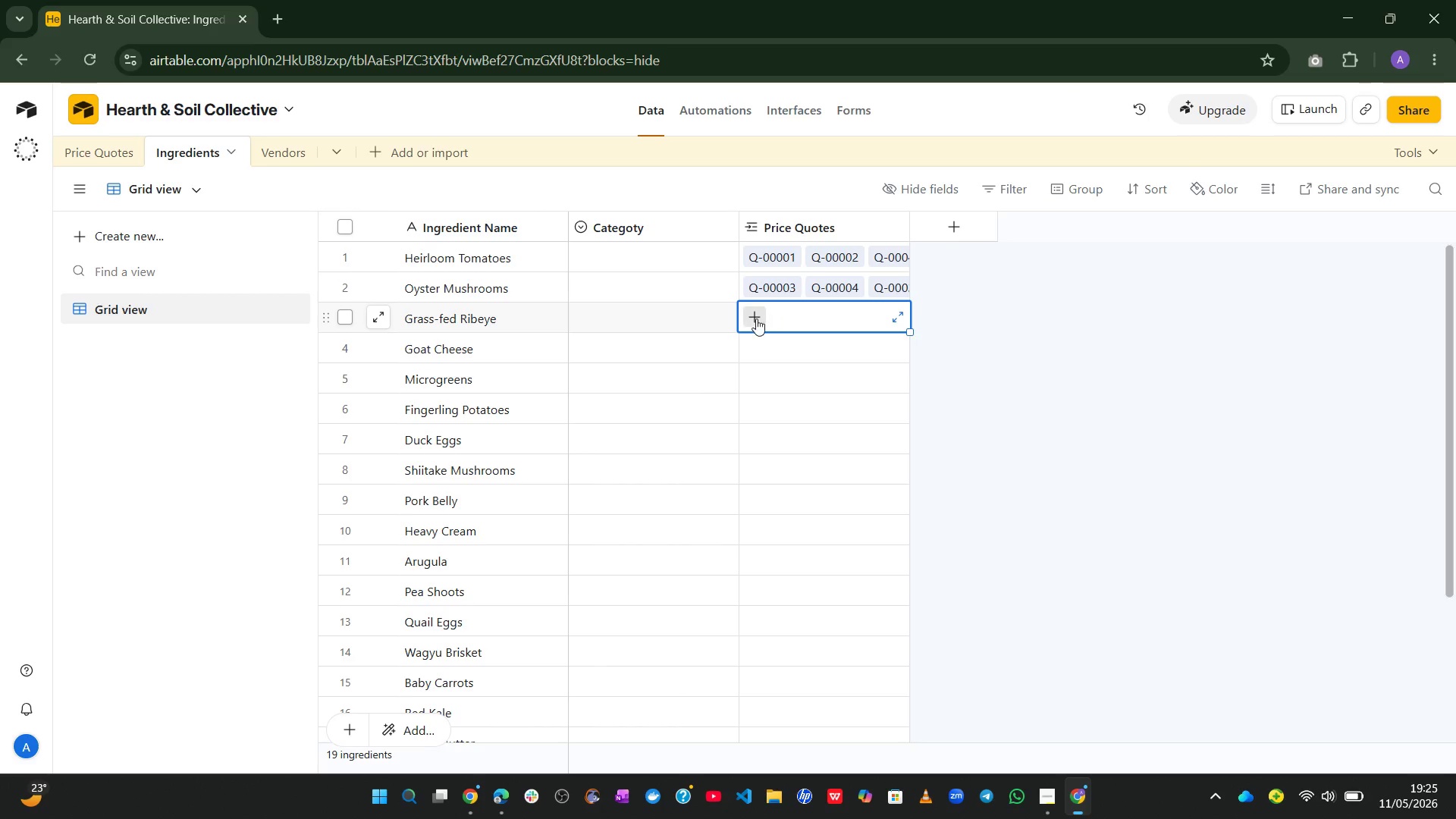 
left_click([754, 318])
 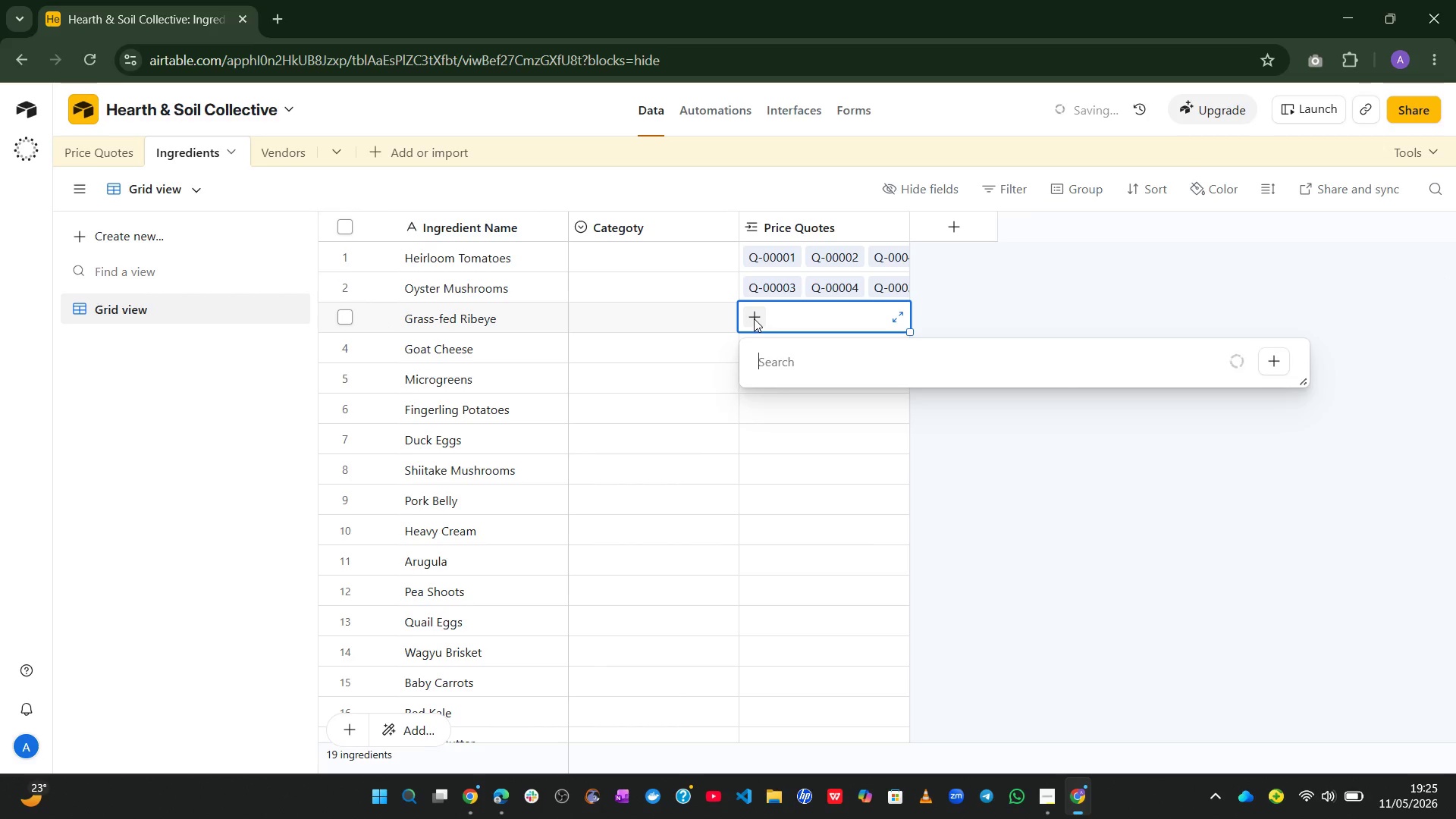 
key(Control+V)
 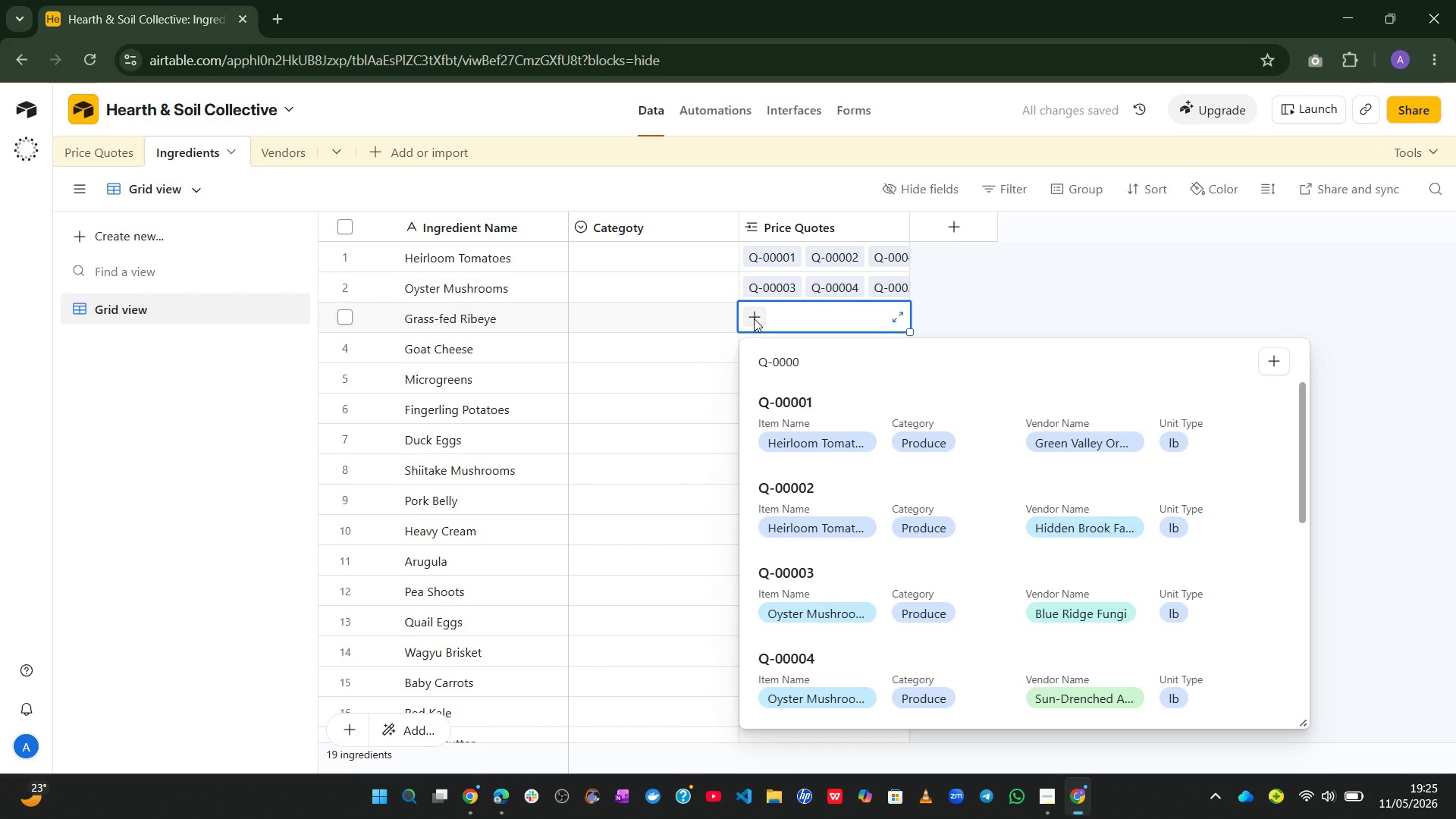 
key(5)
 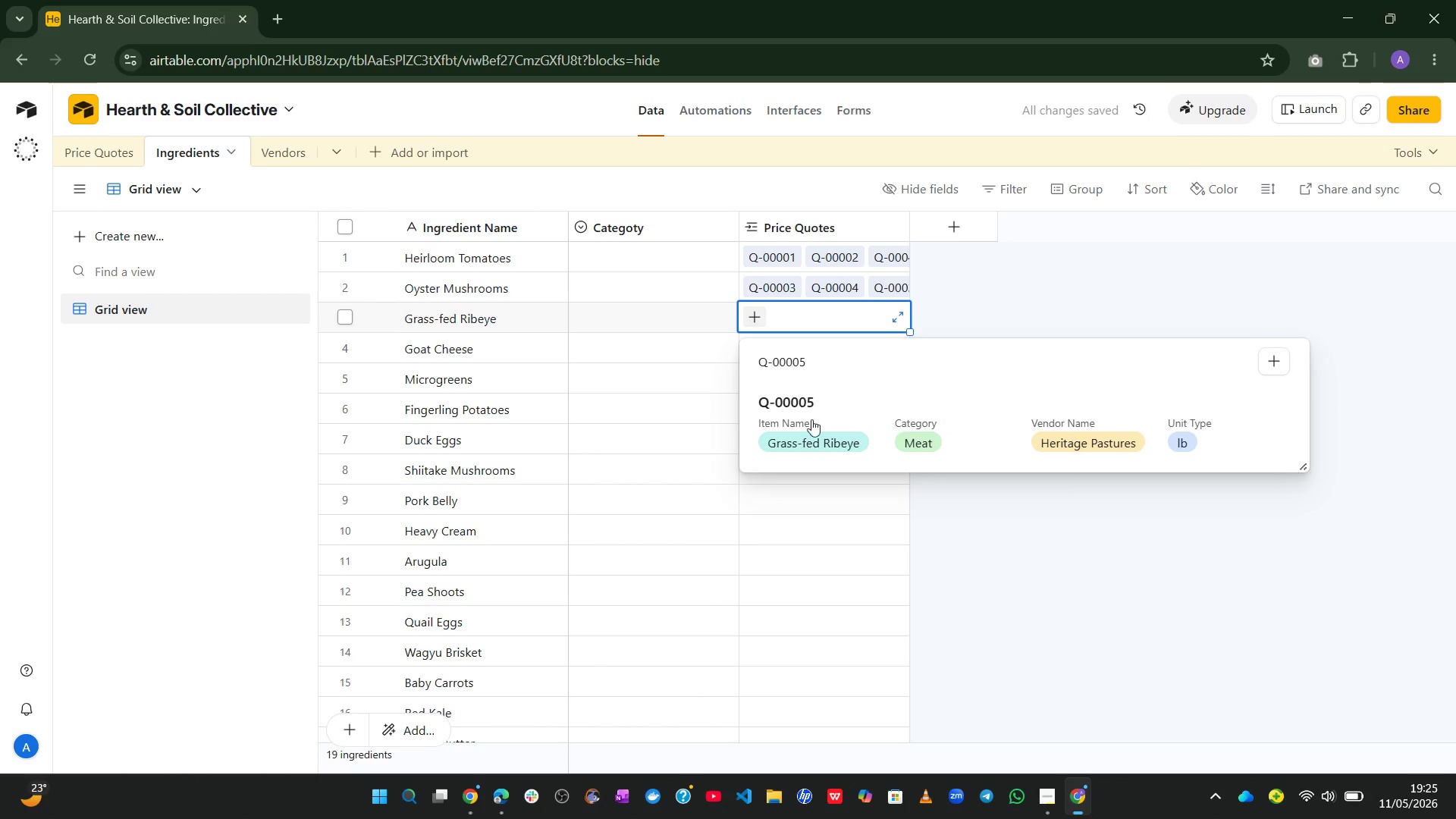 
left_click([811, 432])
 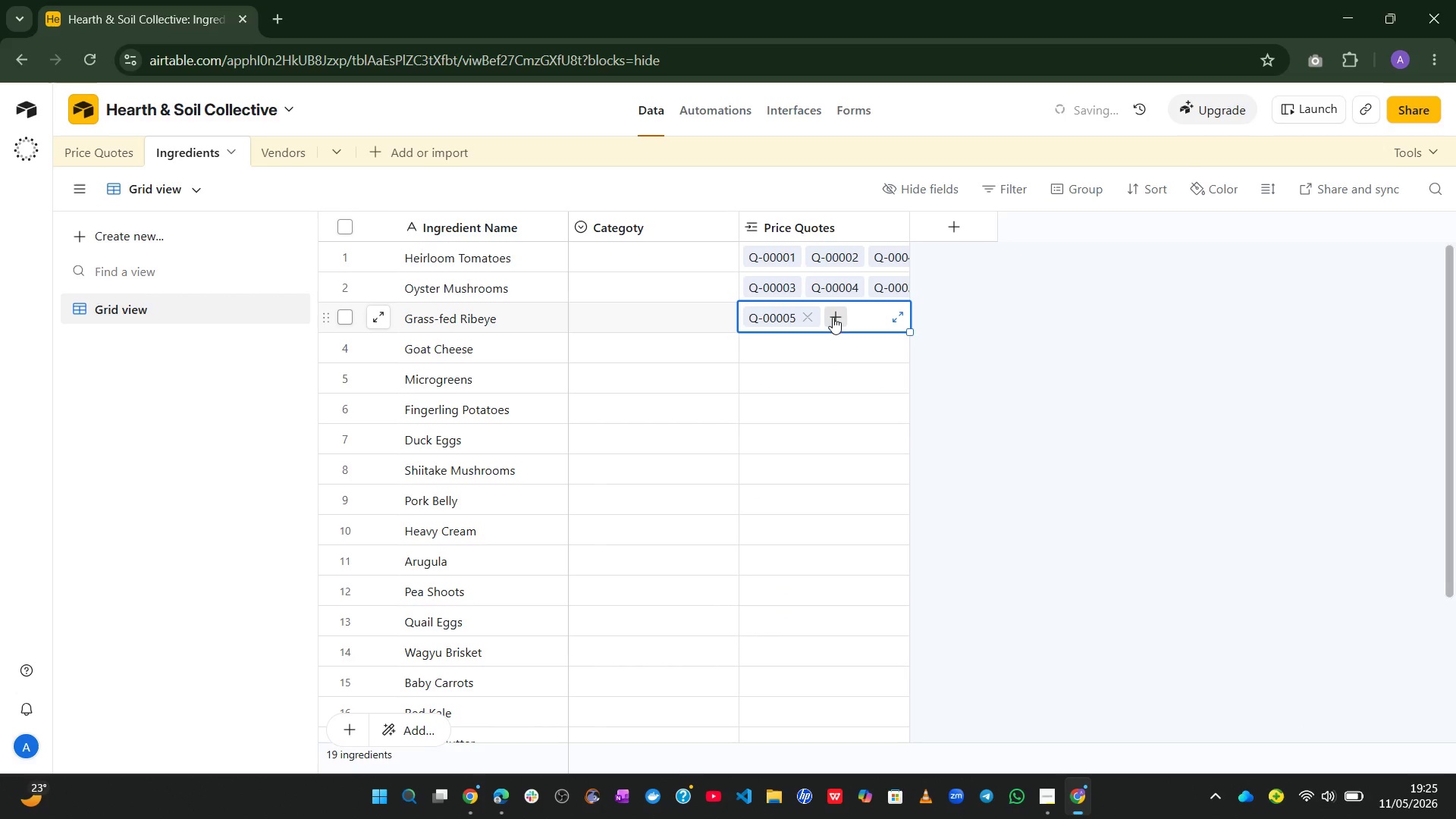 
left_click([833, 315])
 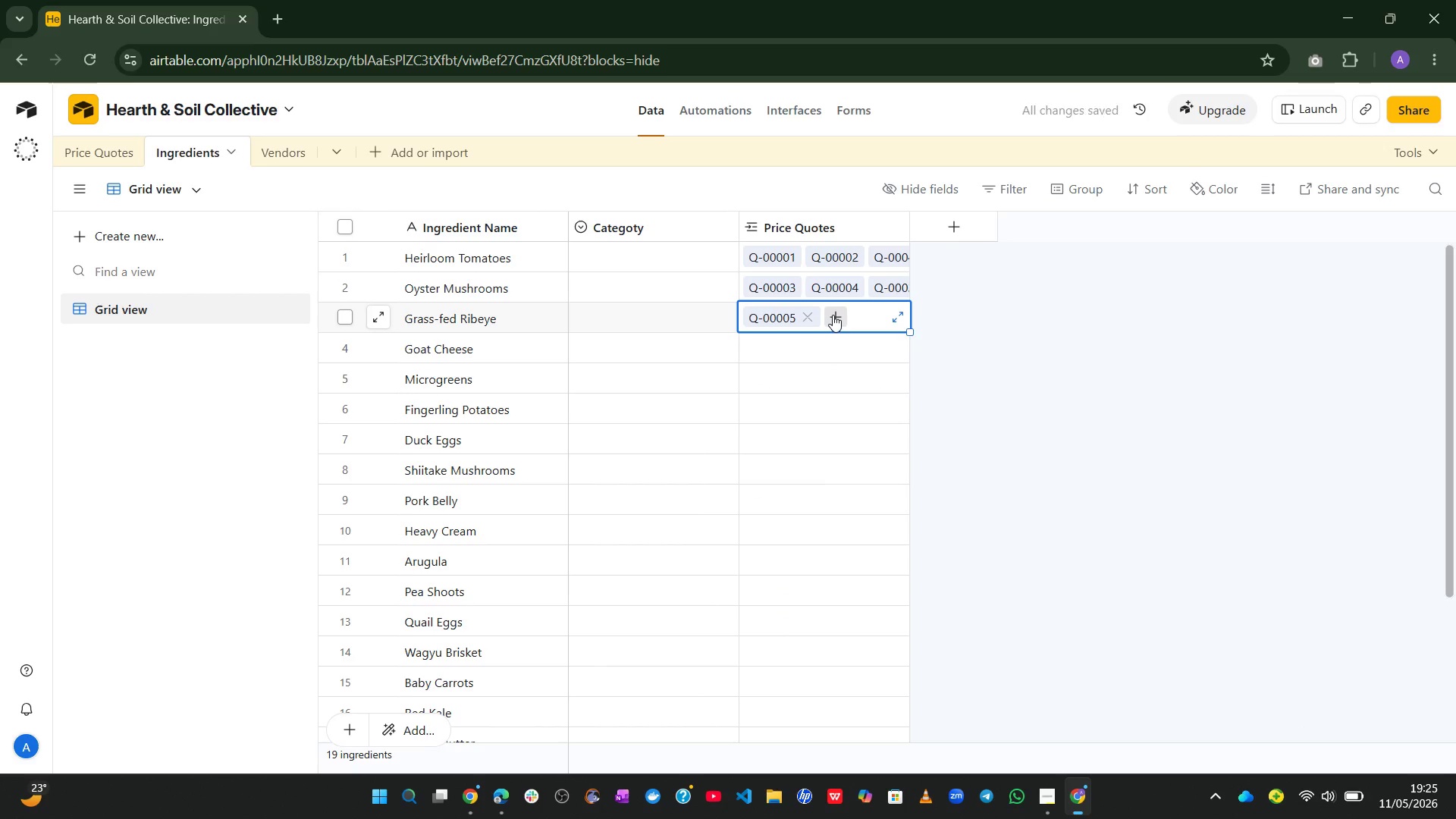 
key(Control+ControlLeft)
 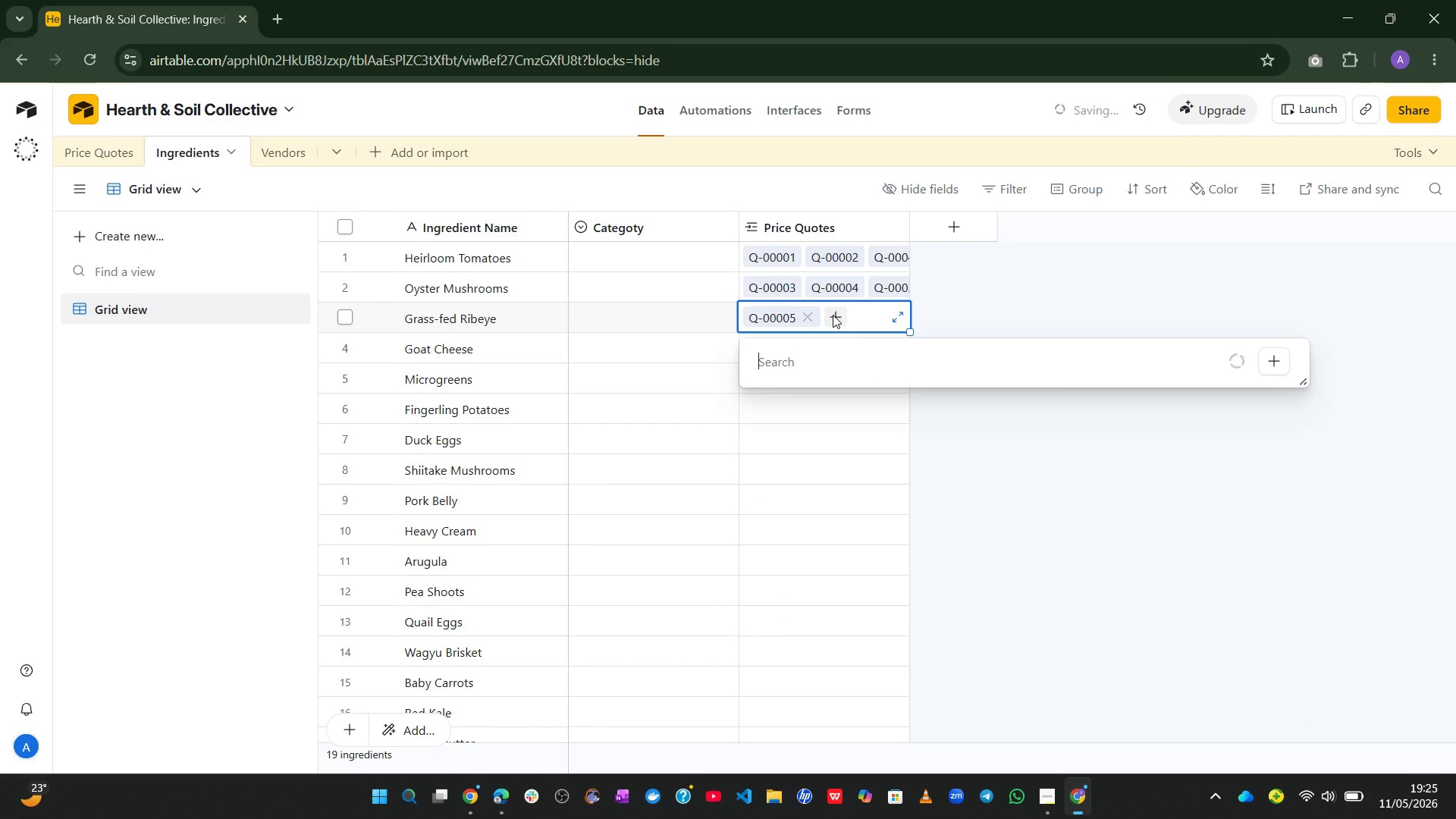 
key(Control+V)
 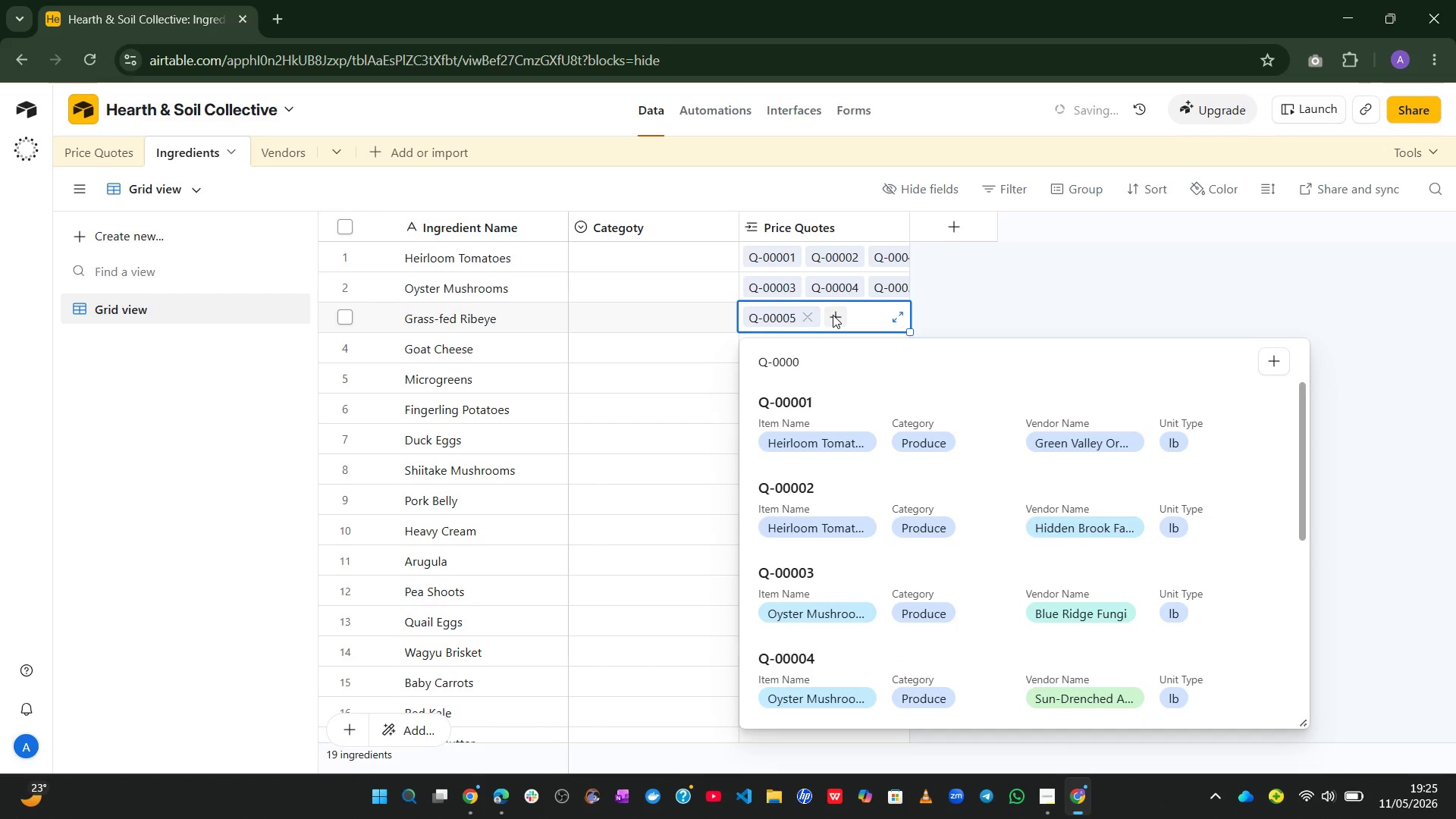 
type(56)
key(Backspace)
key(Backspace)
type(6)
 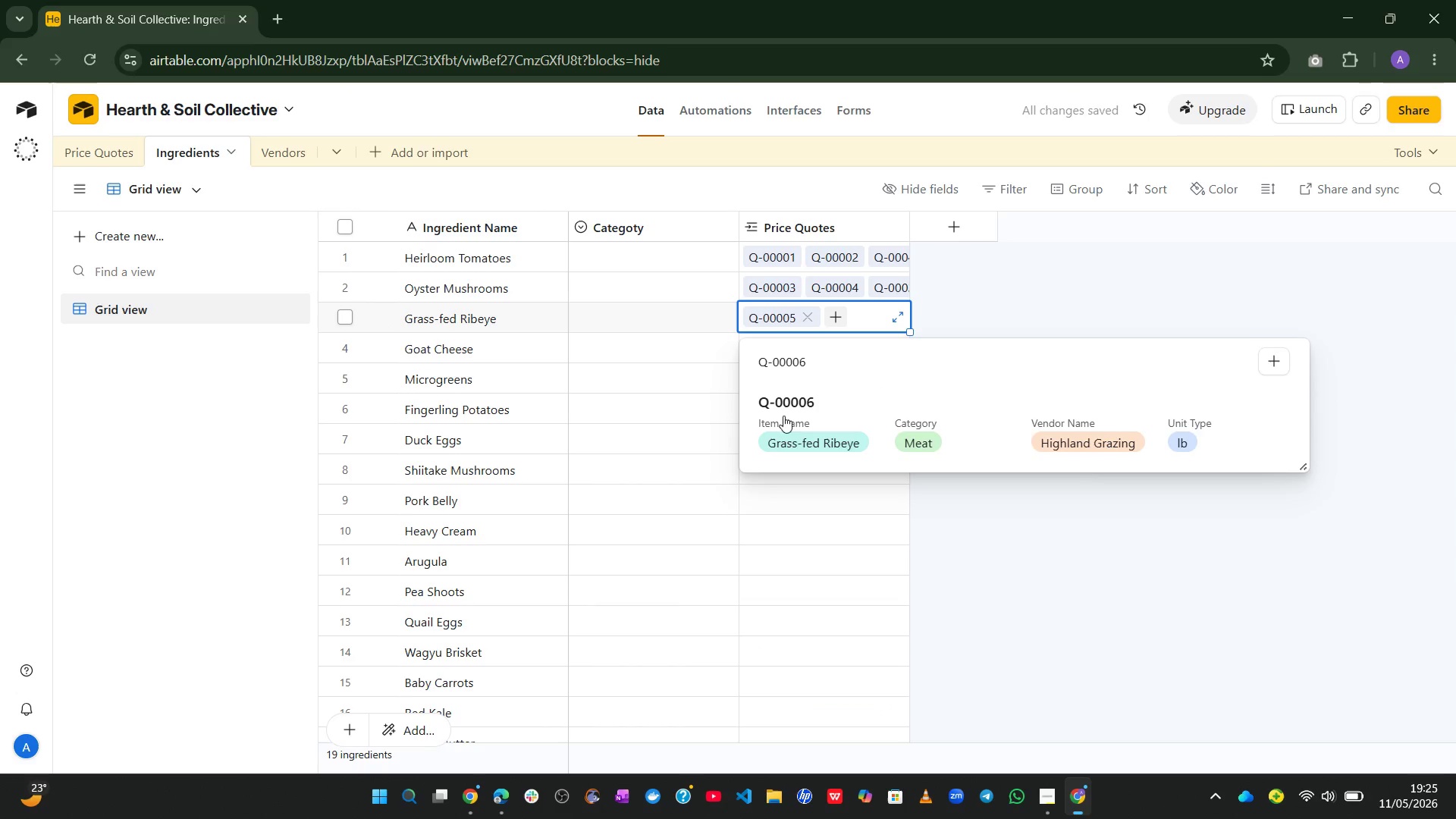 
left_click([787, 423])
 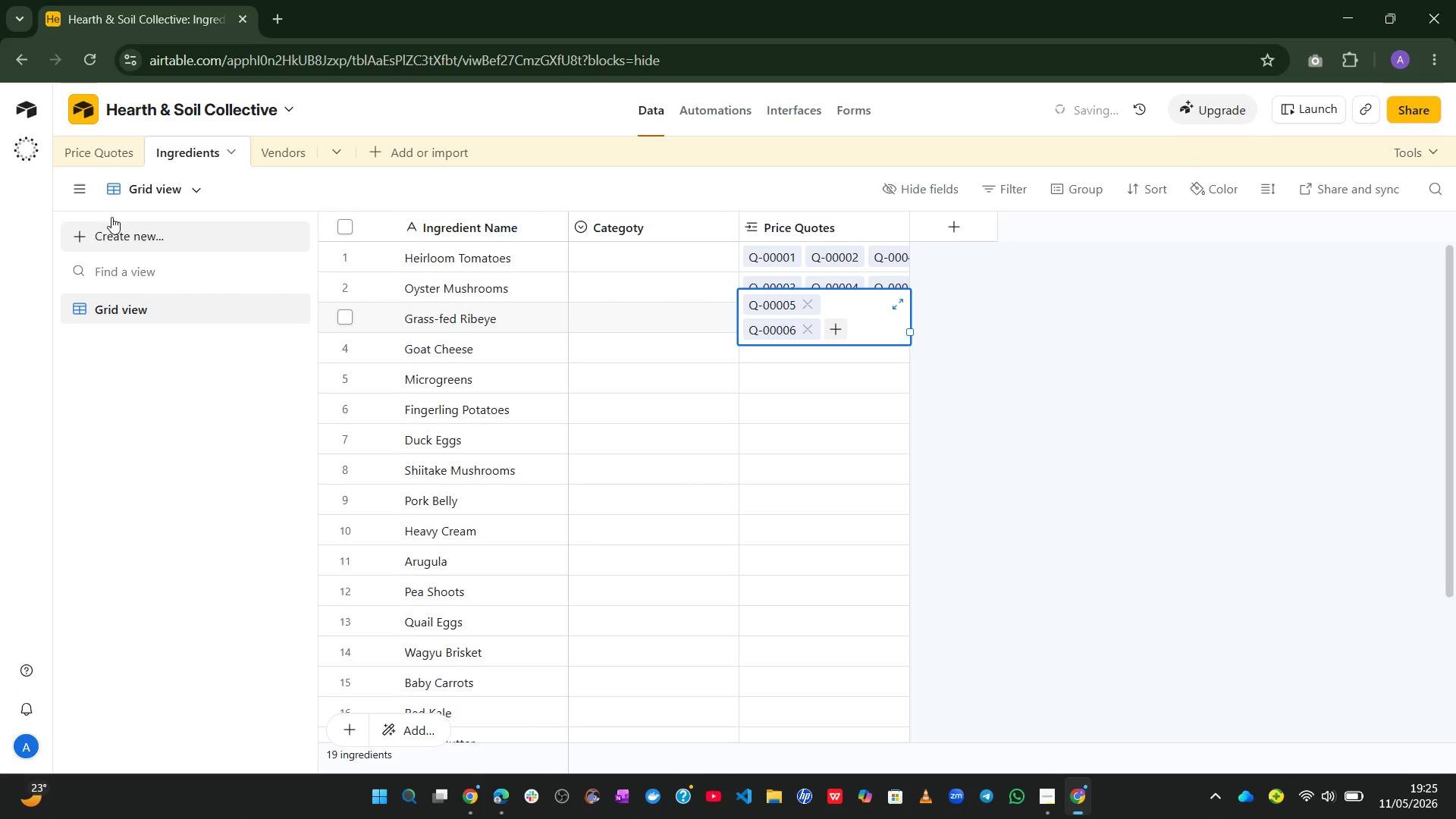 
left_click([83, 143])
 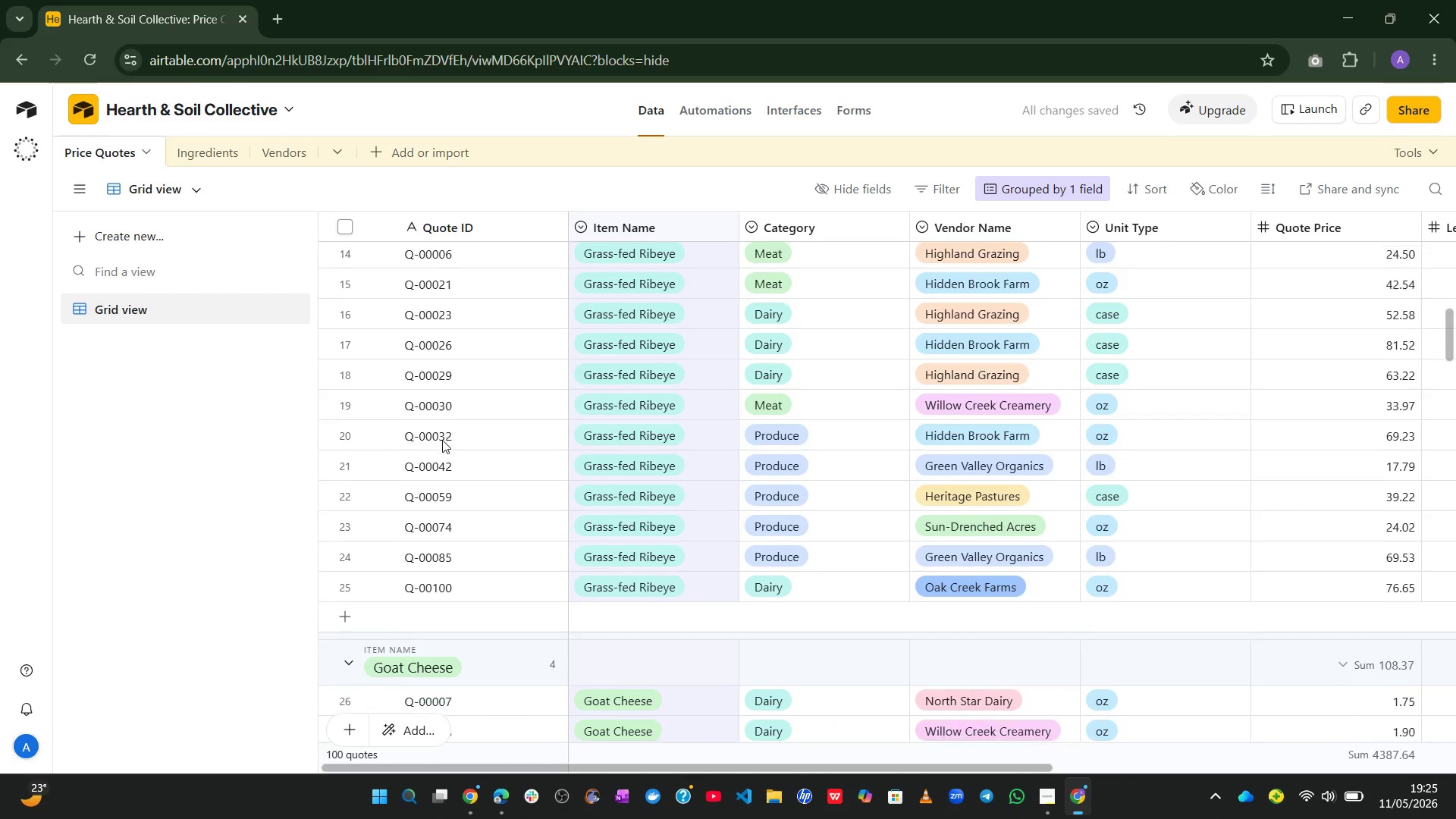 
left_click([208, 148])
 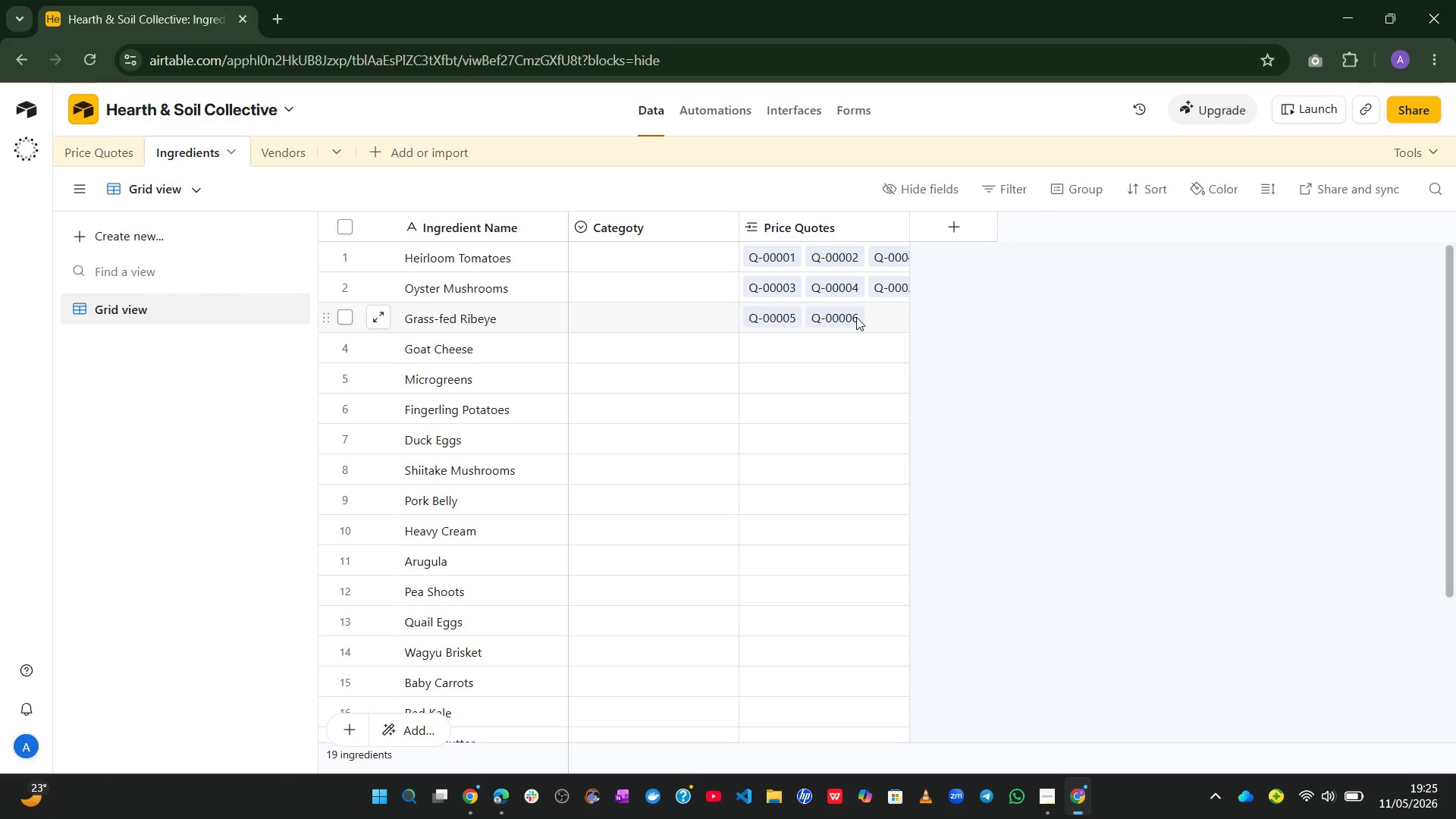 
left_click([873, 315])
 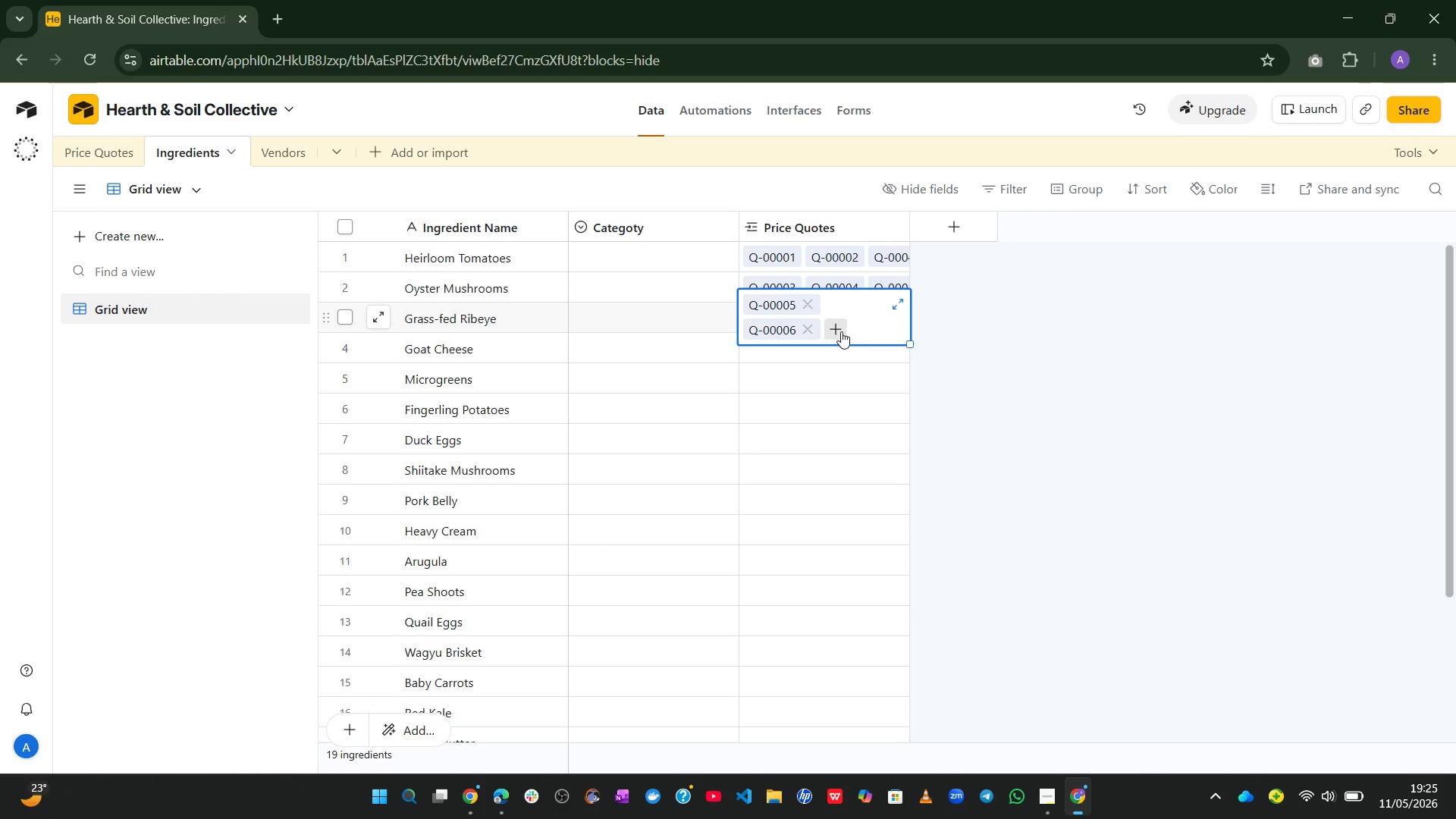 
left_click([841, 331])
 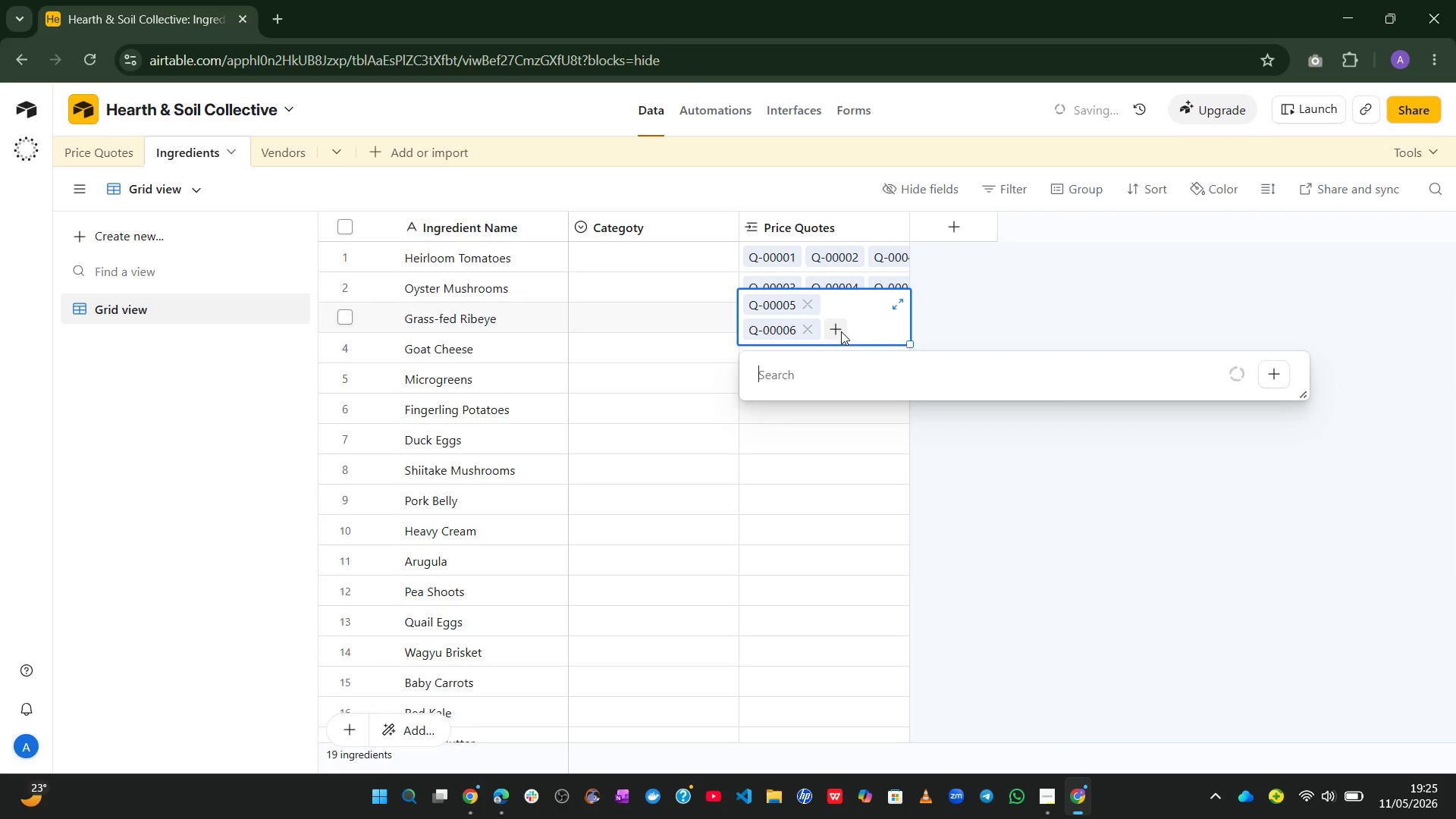 
key(Control+ControlLeft)
 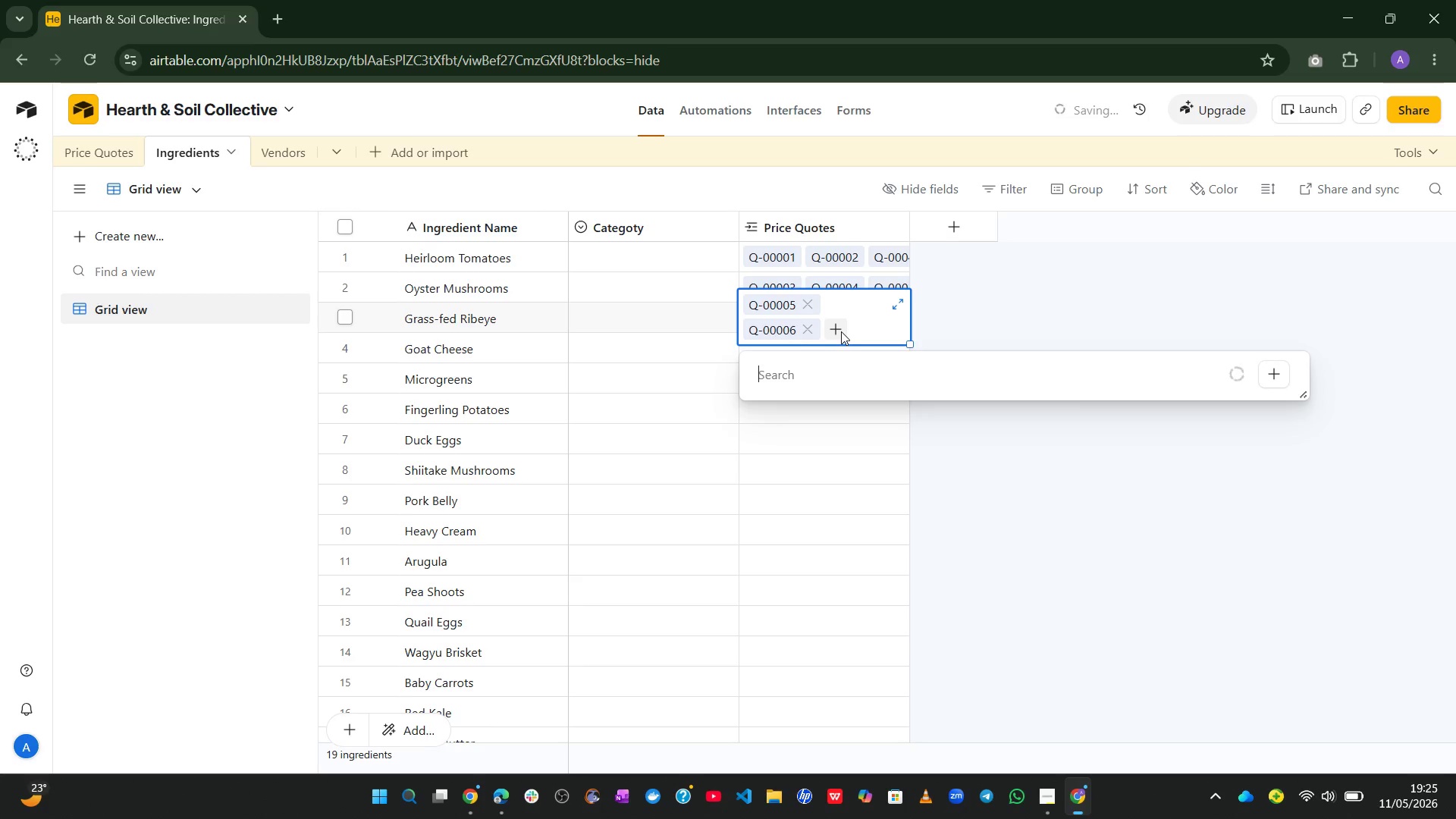 
key(Control+V)
 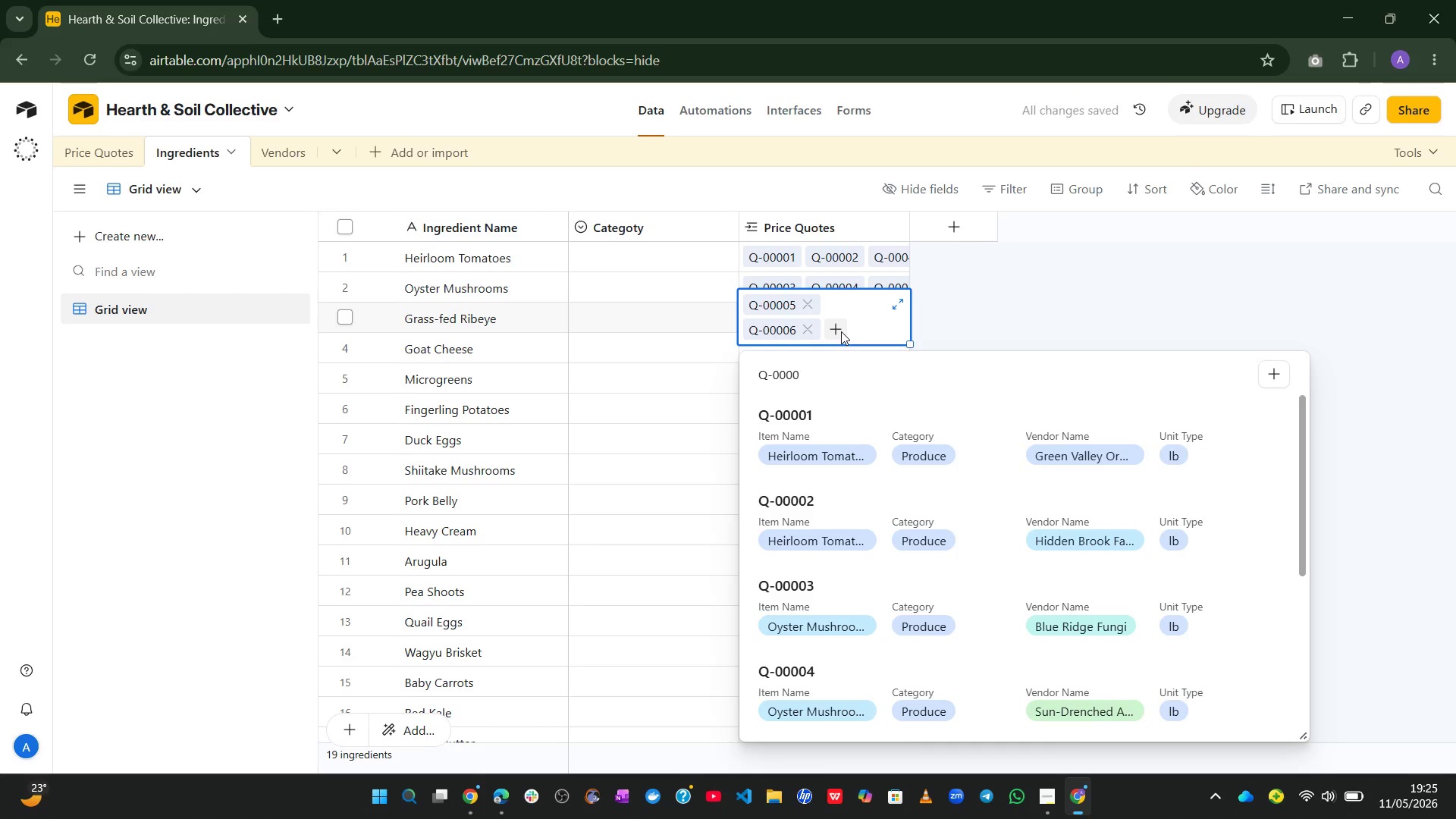 
key(Backspace)
type(3)
key(Backspace)
type(21)
 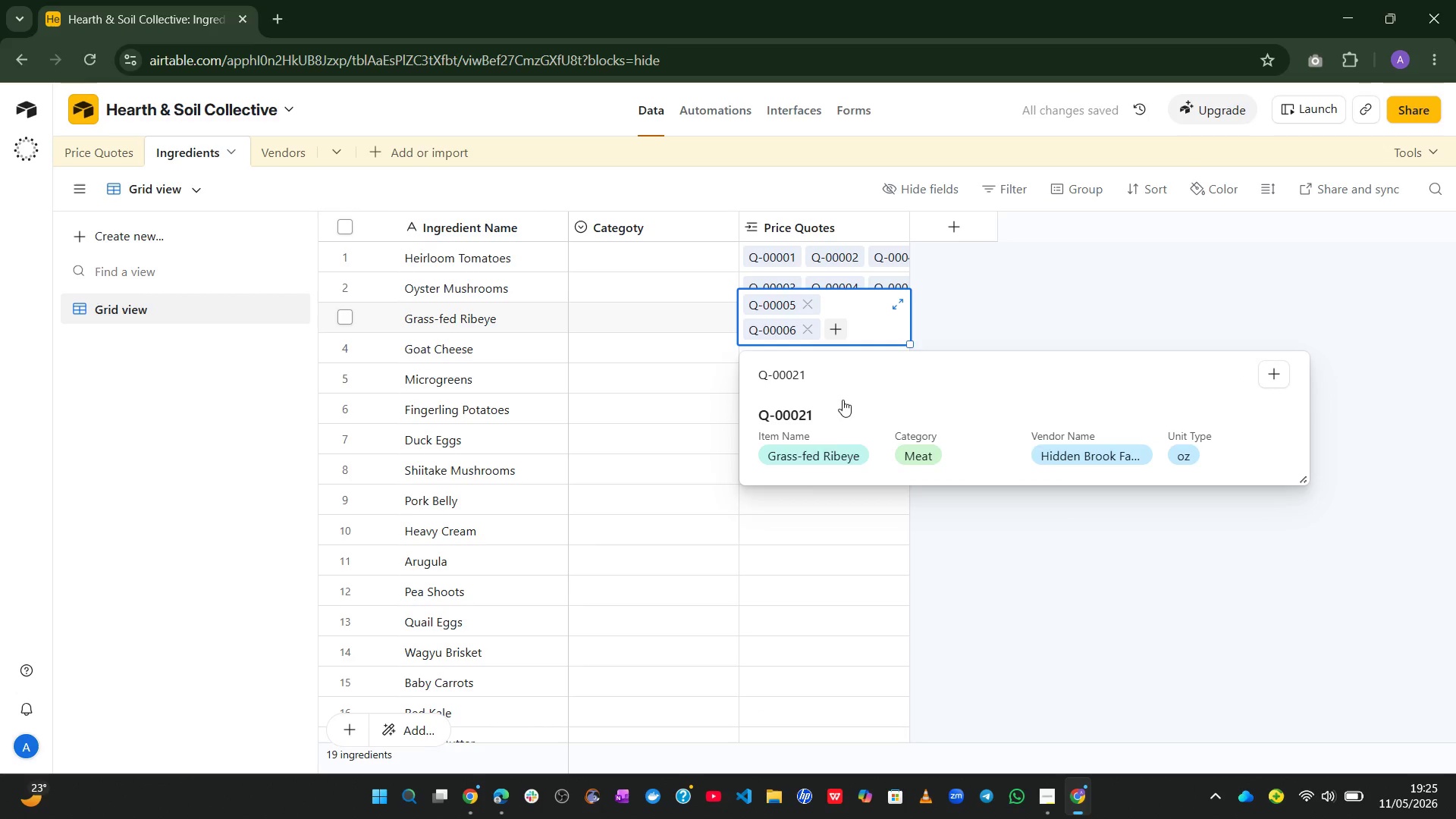 
left_click([818, 442])
 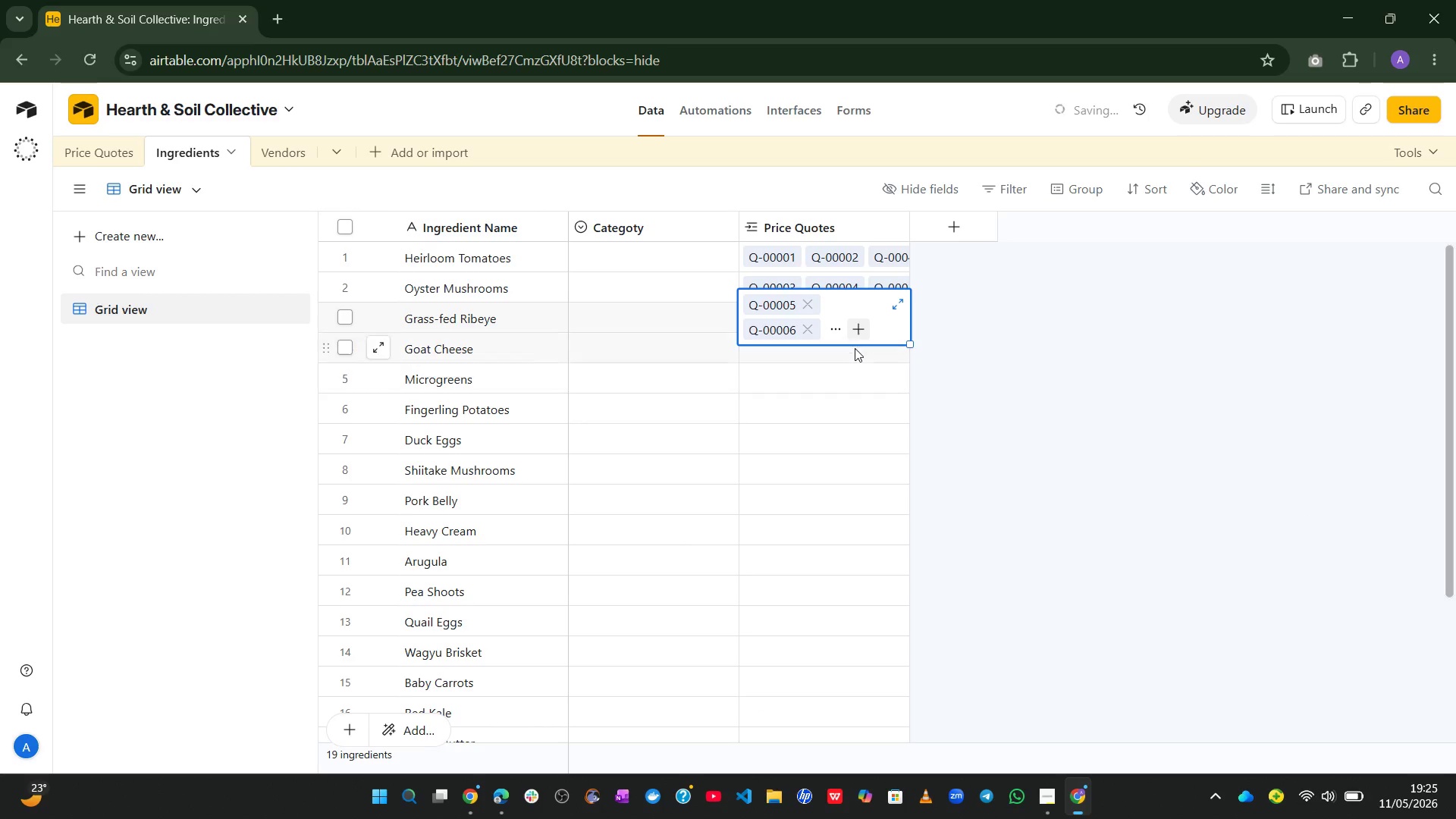 
left_click([861, 335])
 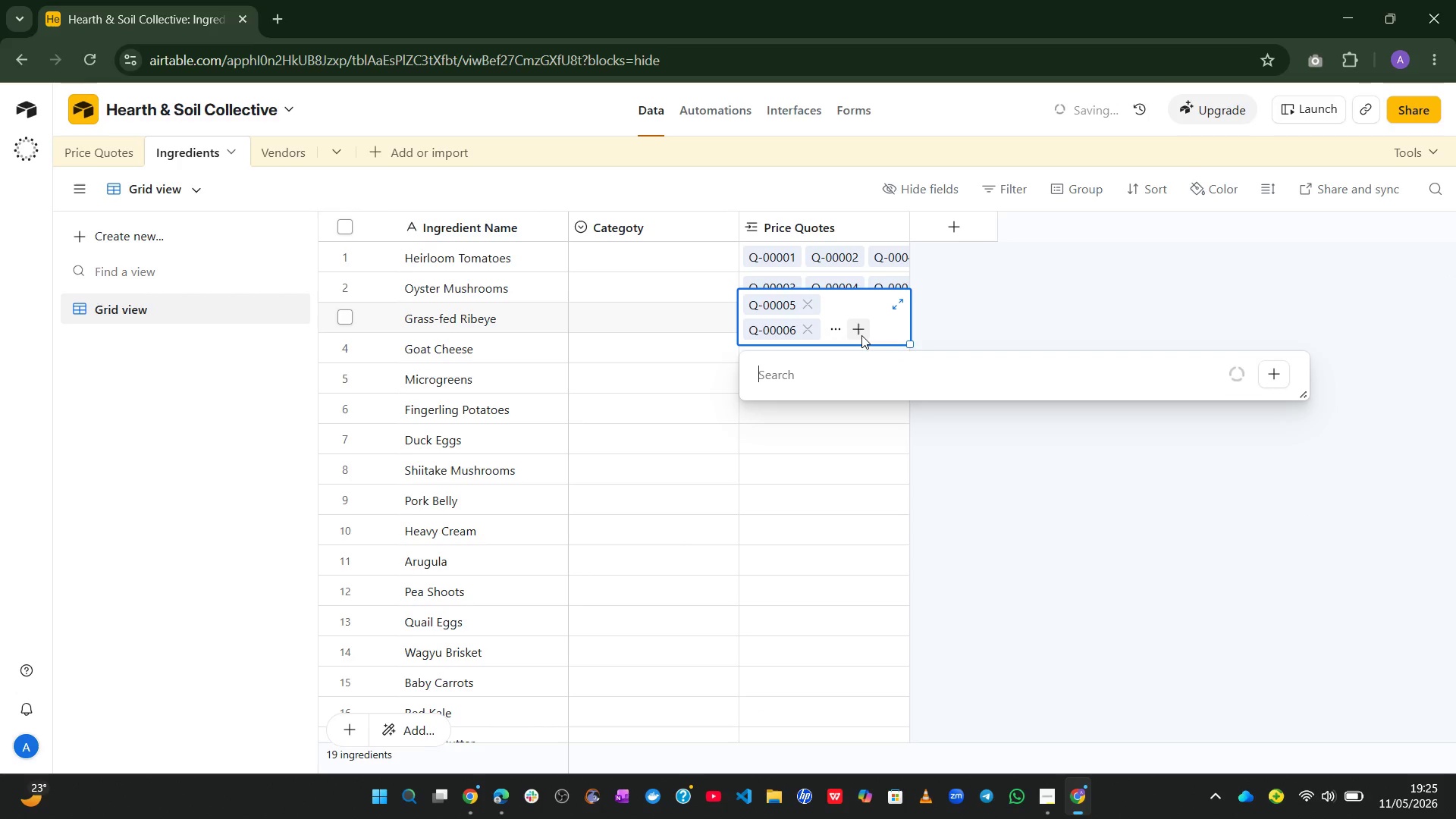 
key(Control+ControlLeft)
 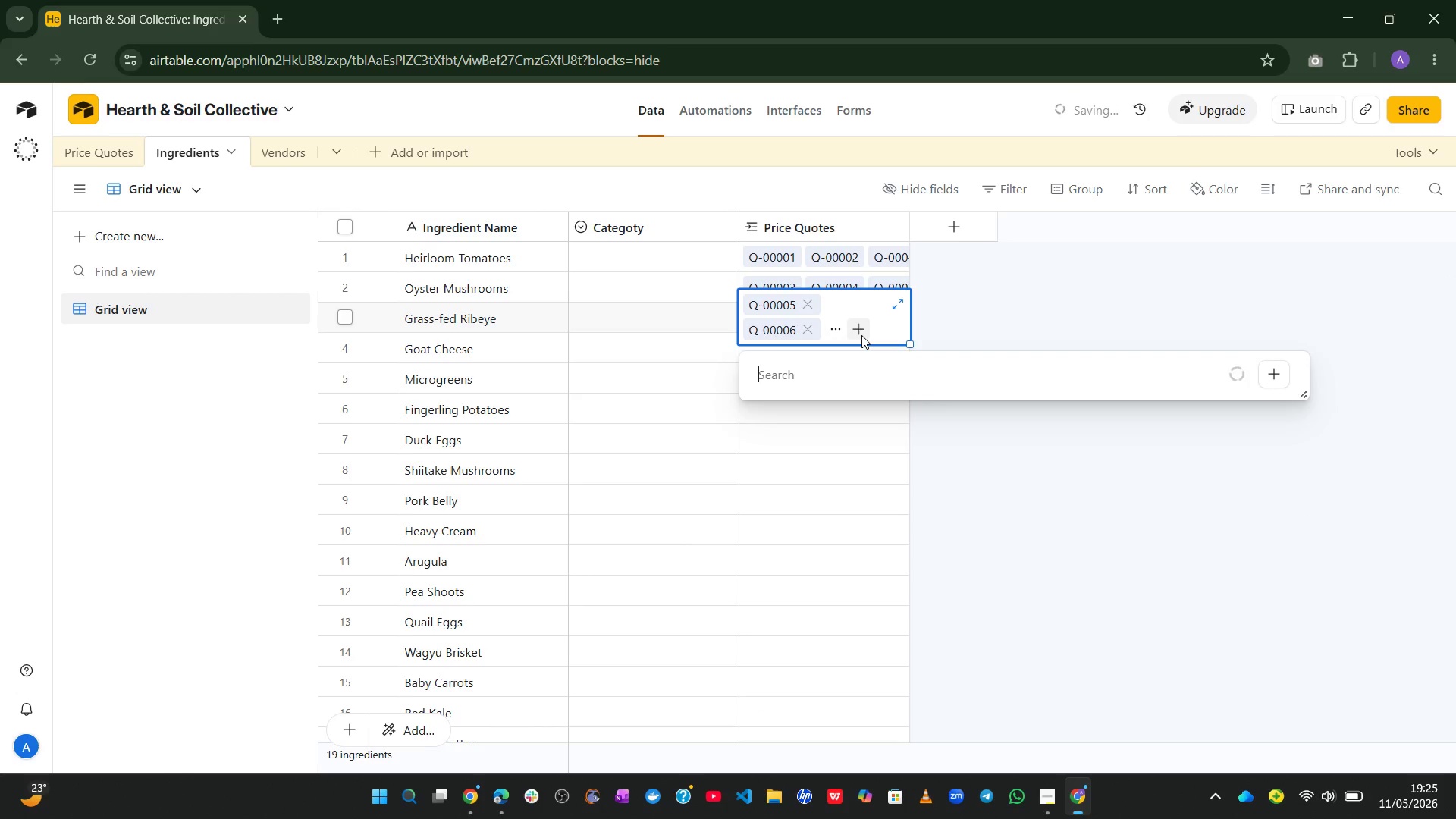 
key(Control+V)
 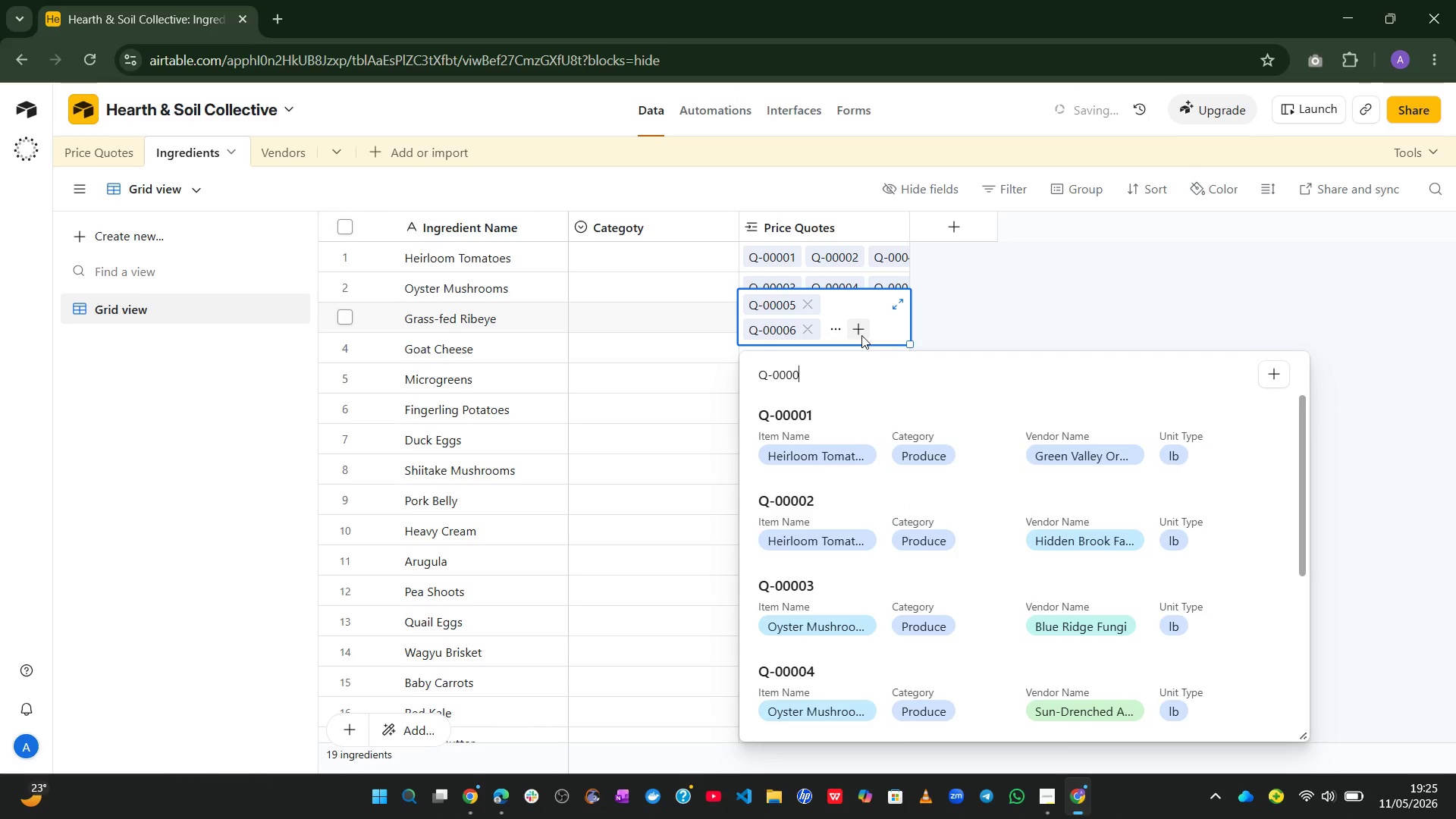 
key(Backspace)
type(23)
 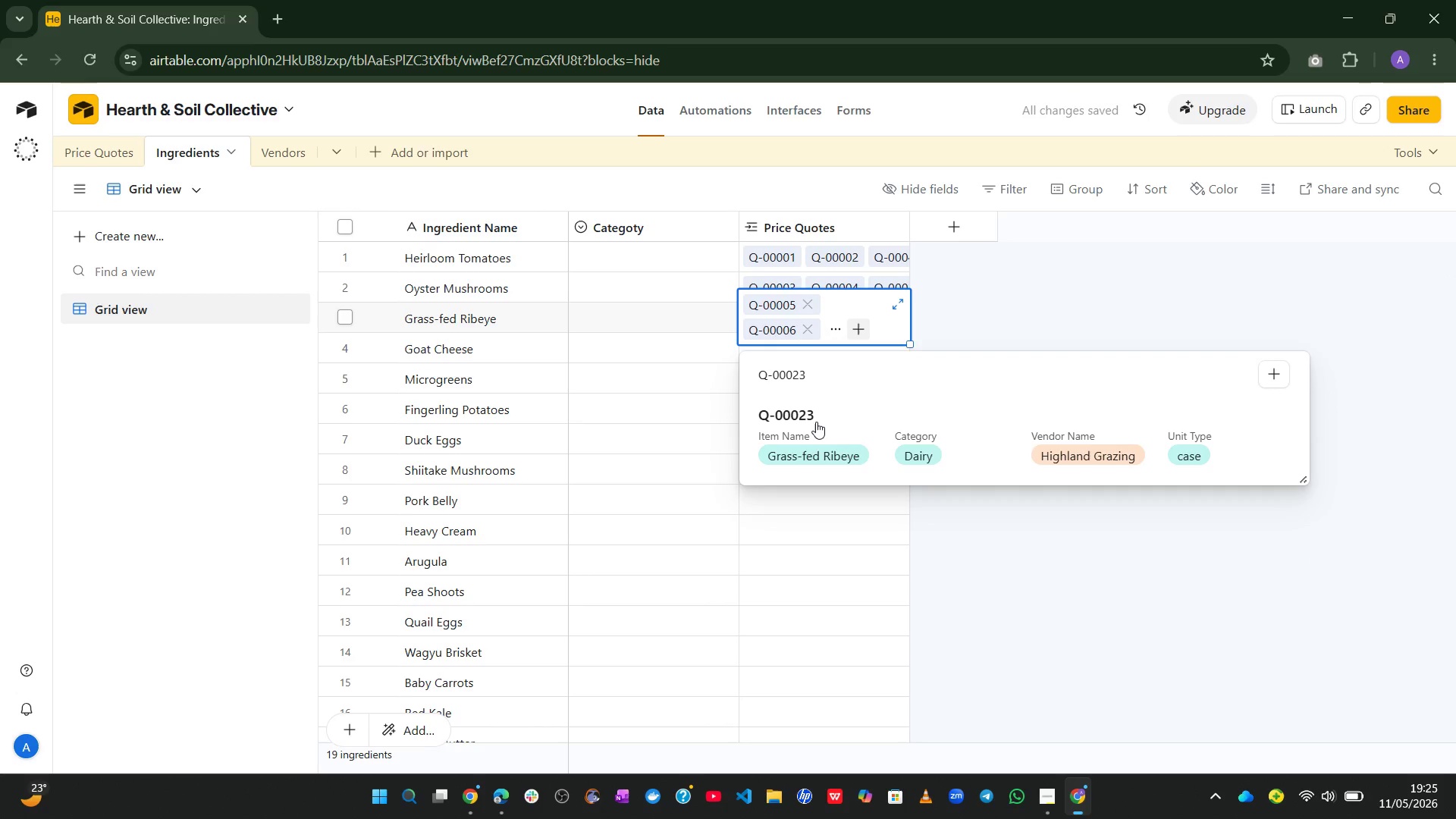 
left_click([814, 424])
 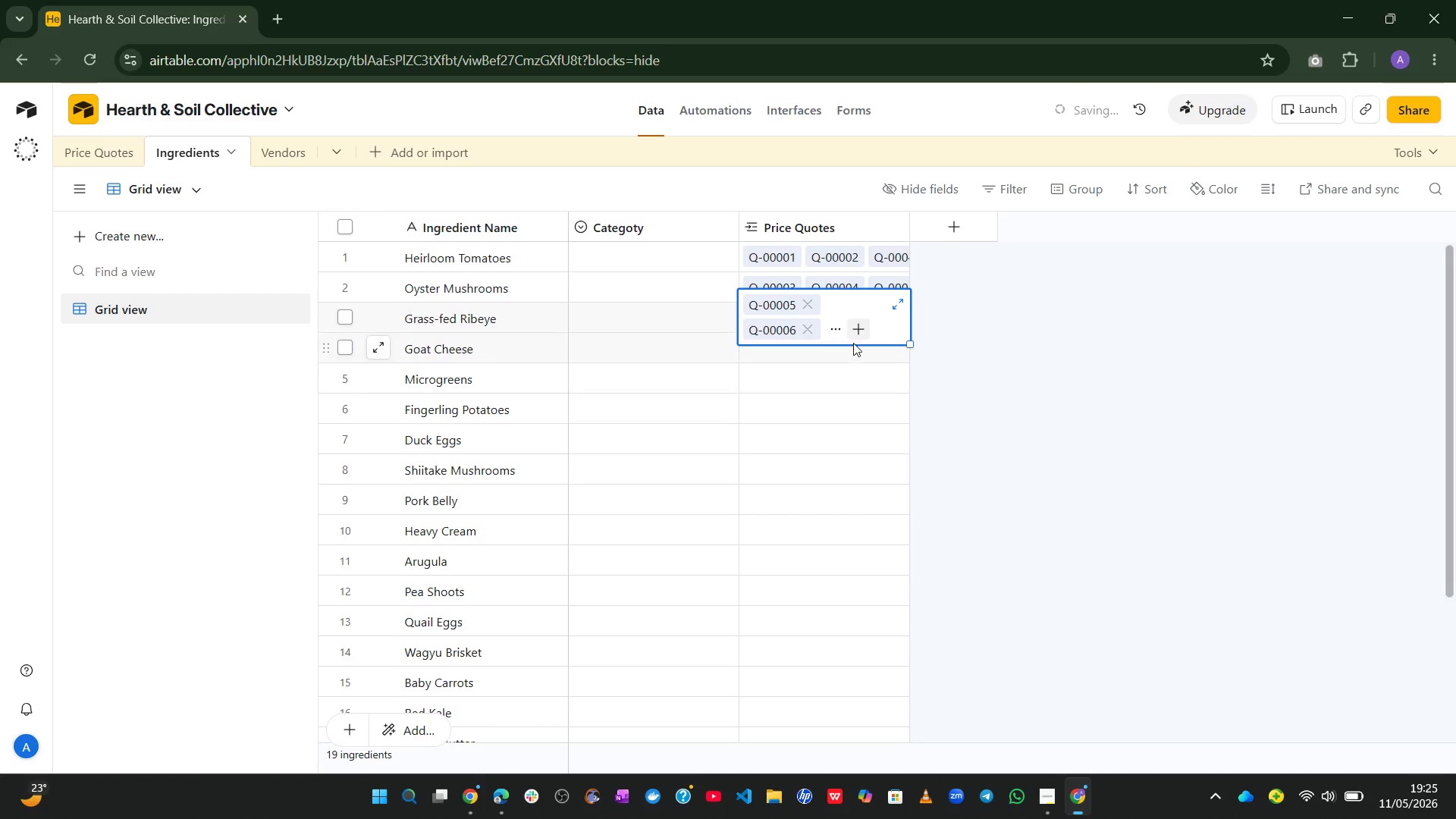 
left_click([857, 335])
 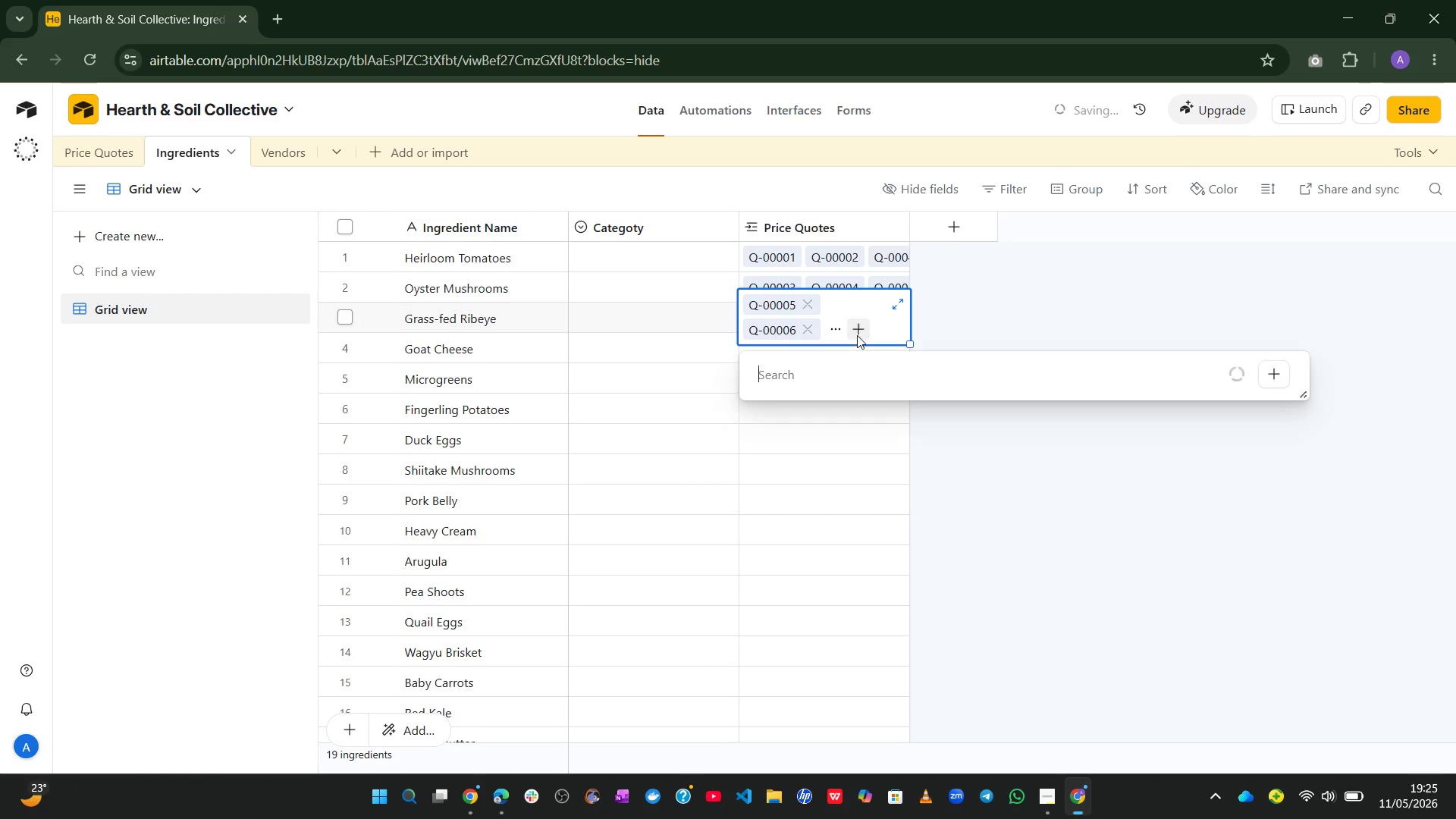 
key(Control+V)
 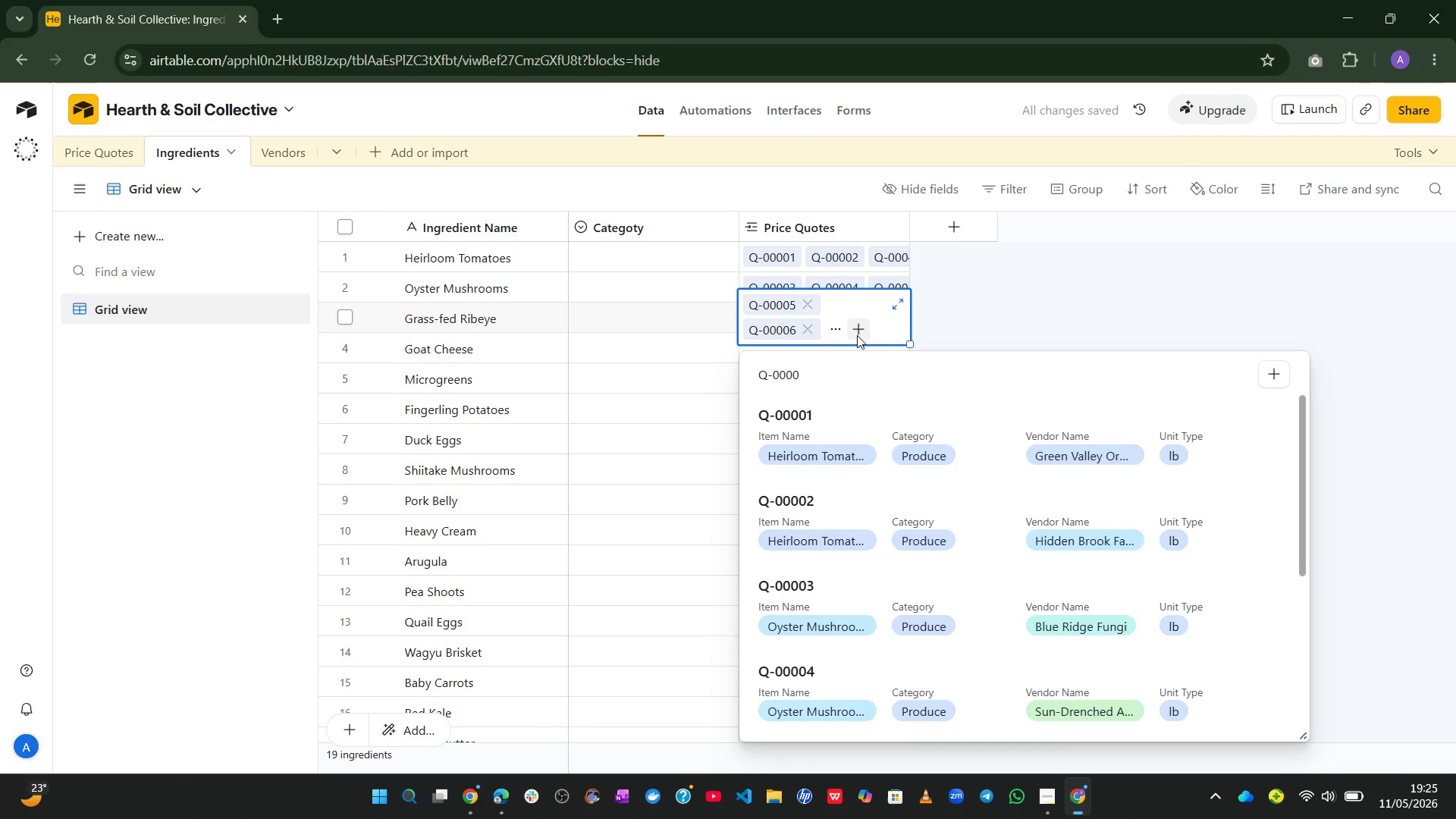 
key(Backspace)
type(26)
 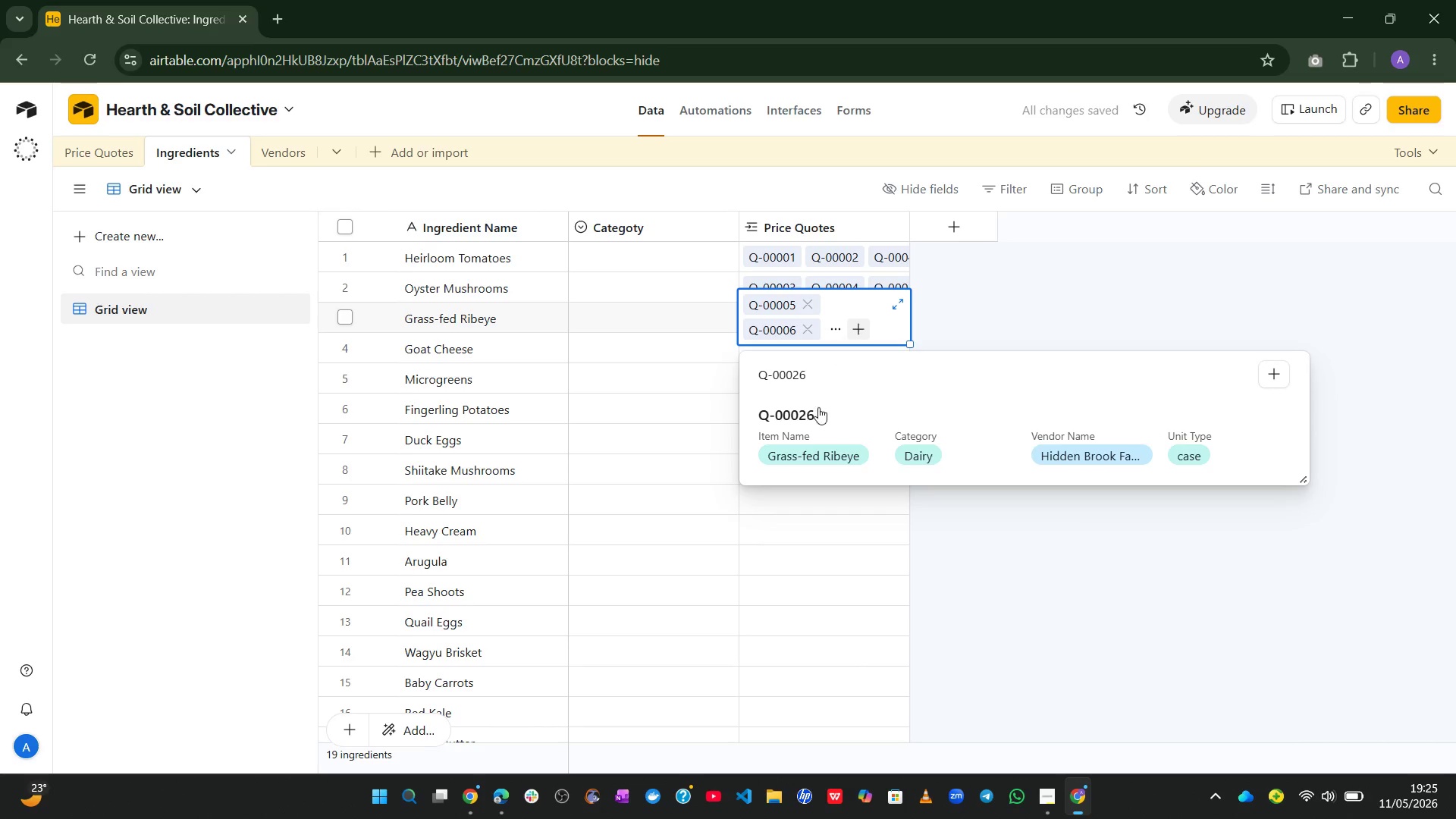 
left_click([811, 425])
 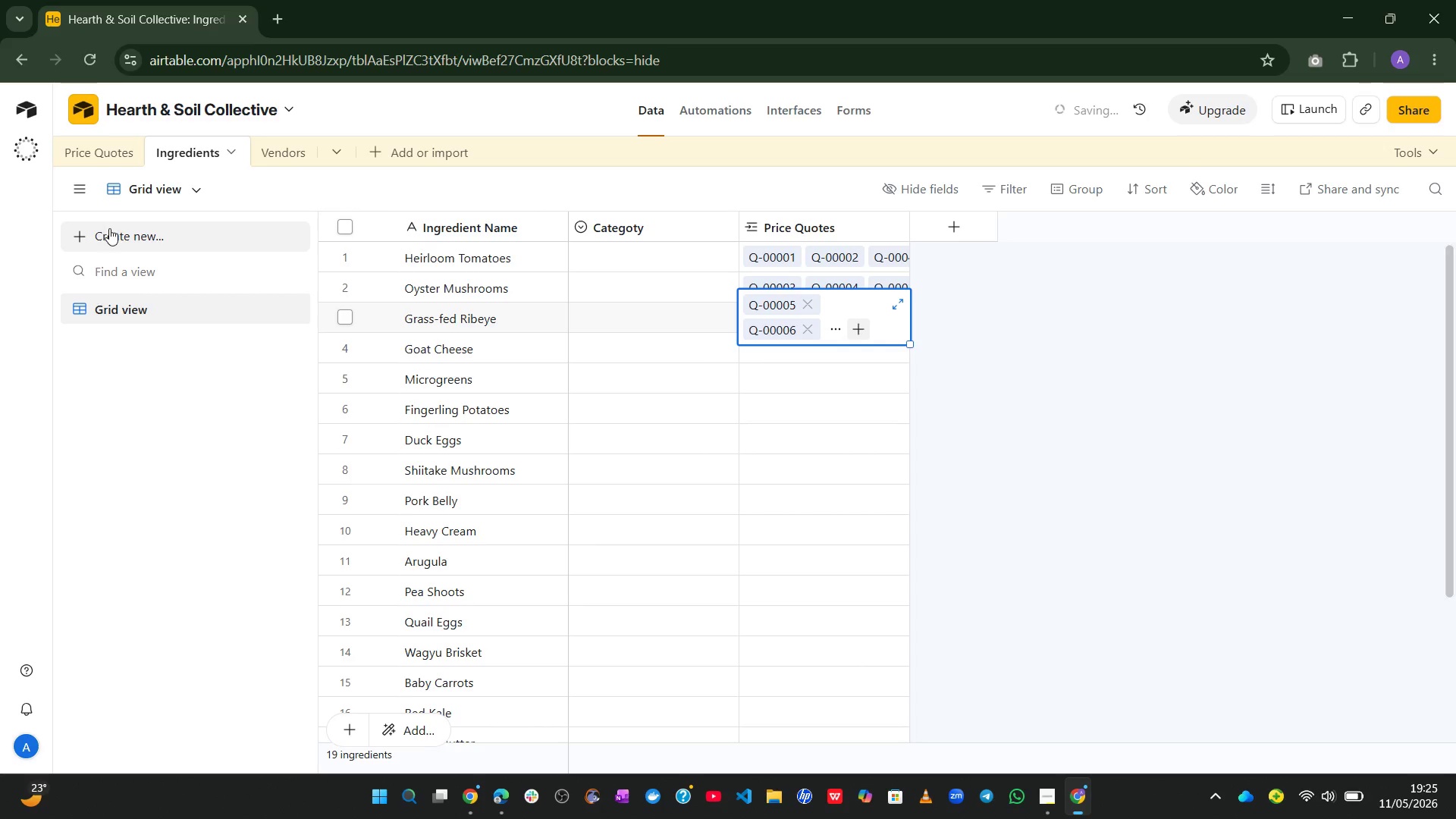 
left_click([90, 165])
 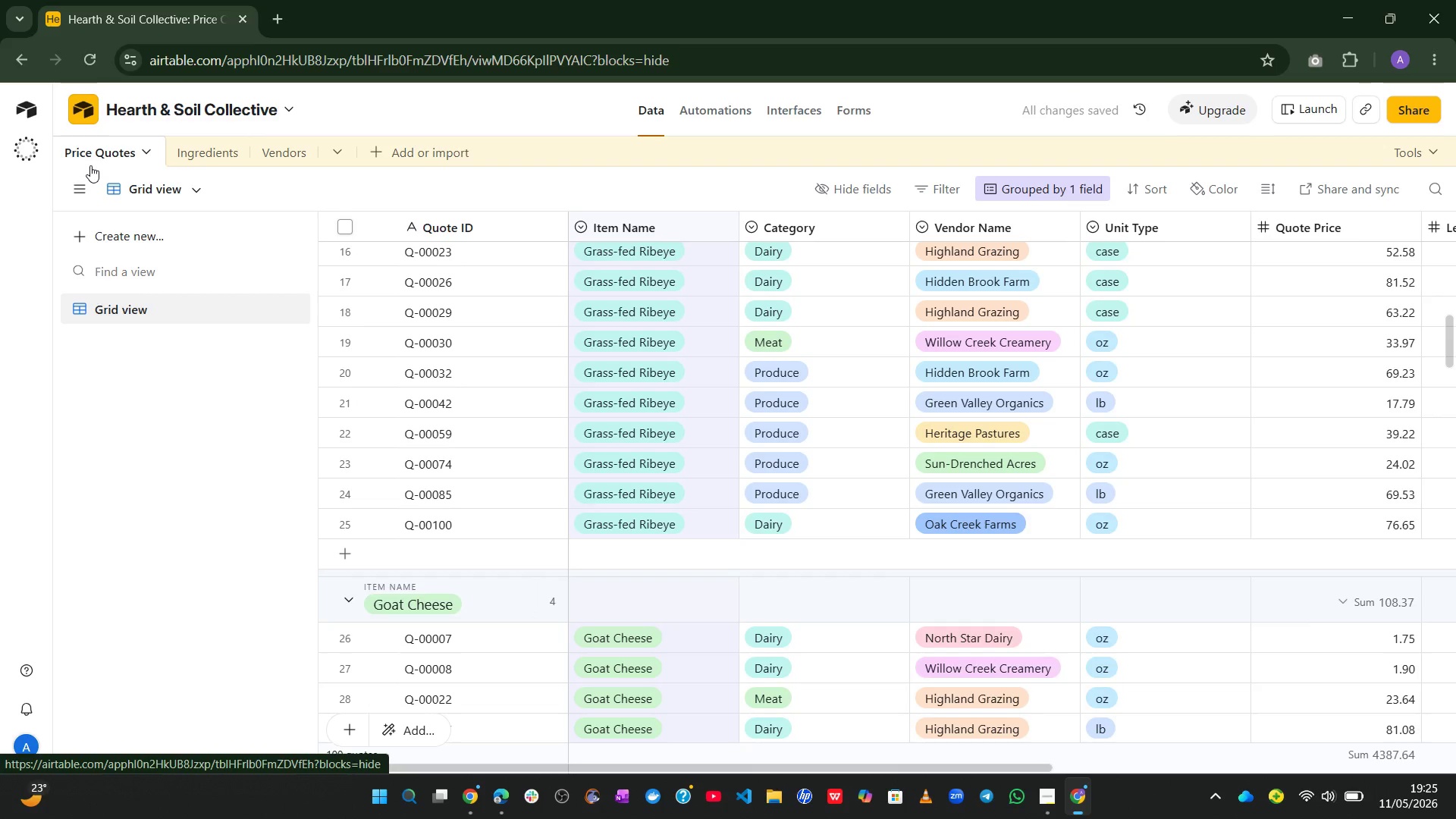 
left_click([204, 143])
 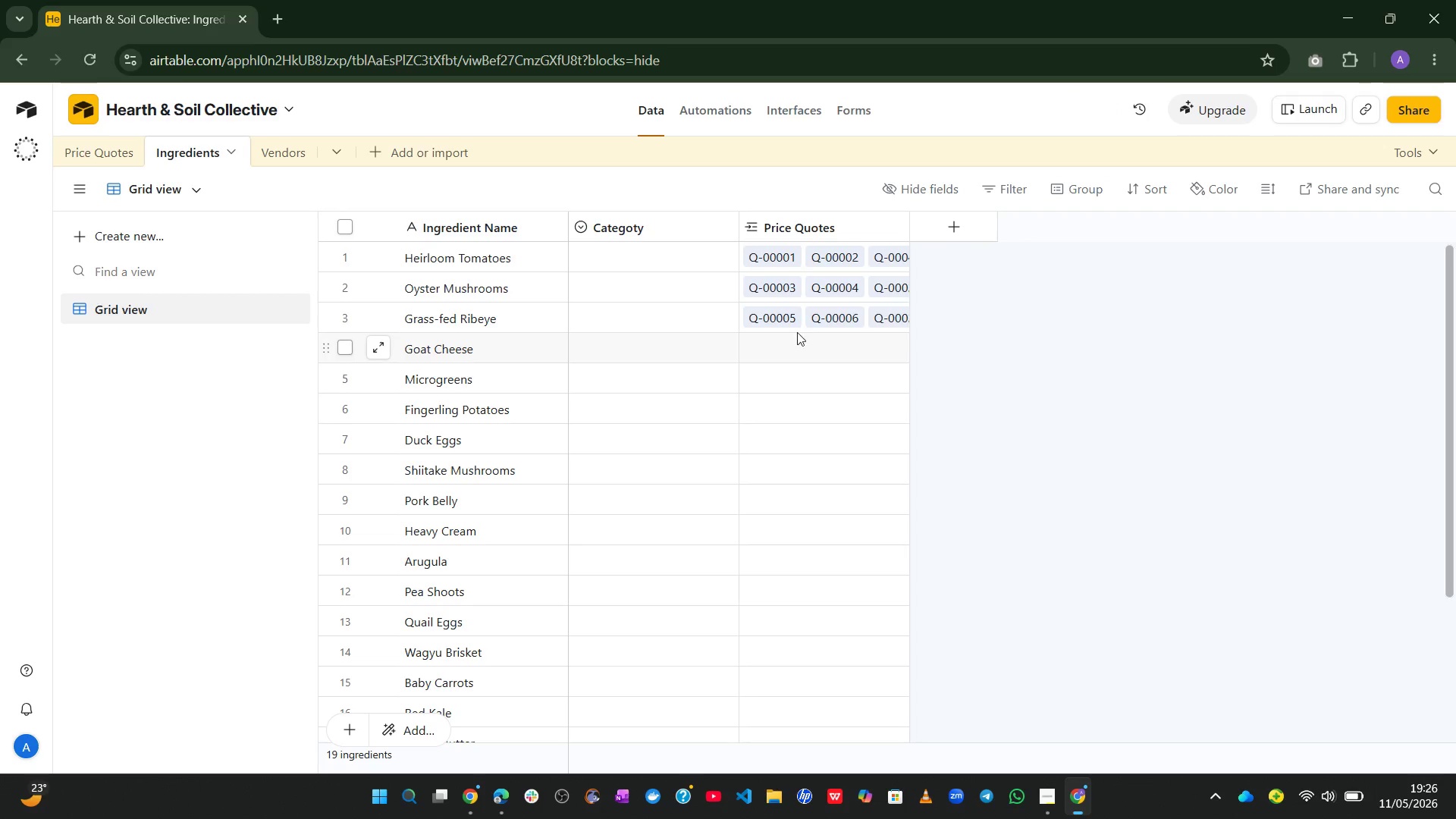 
left_click([829, 312])
 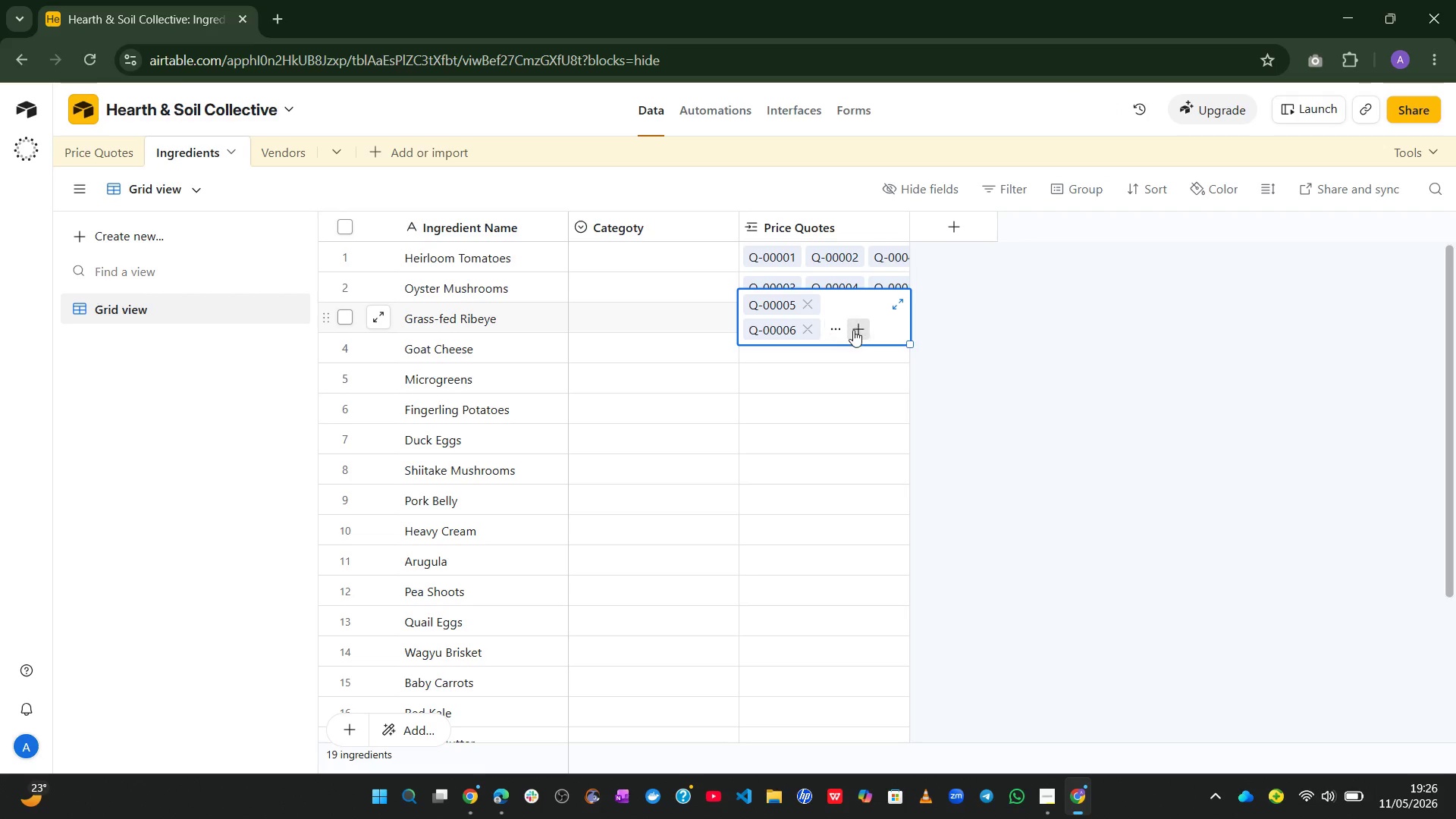 
left_click([854, 331])
 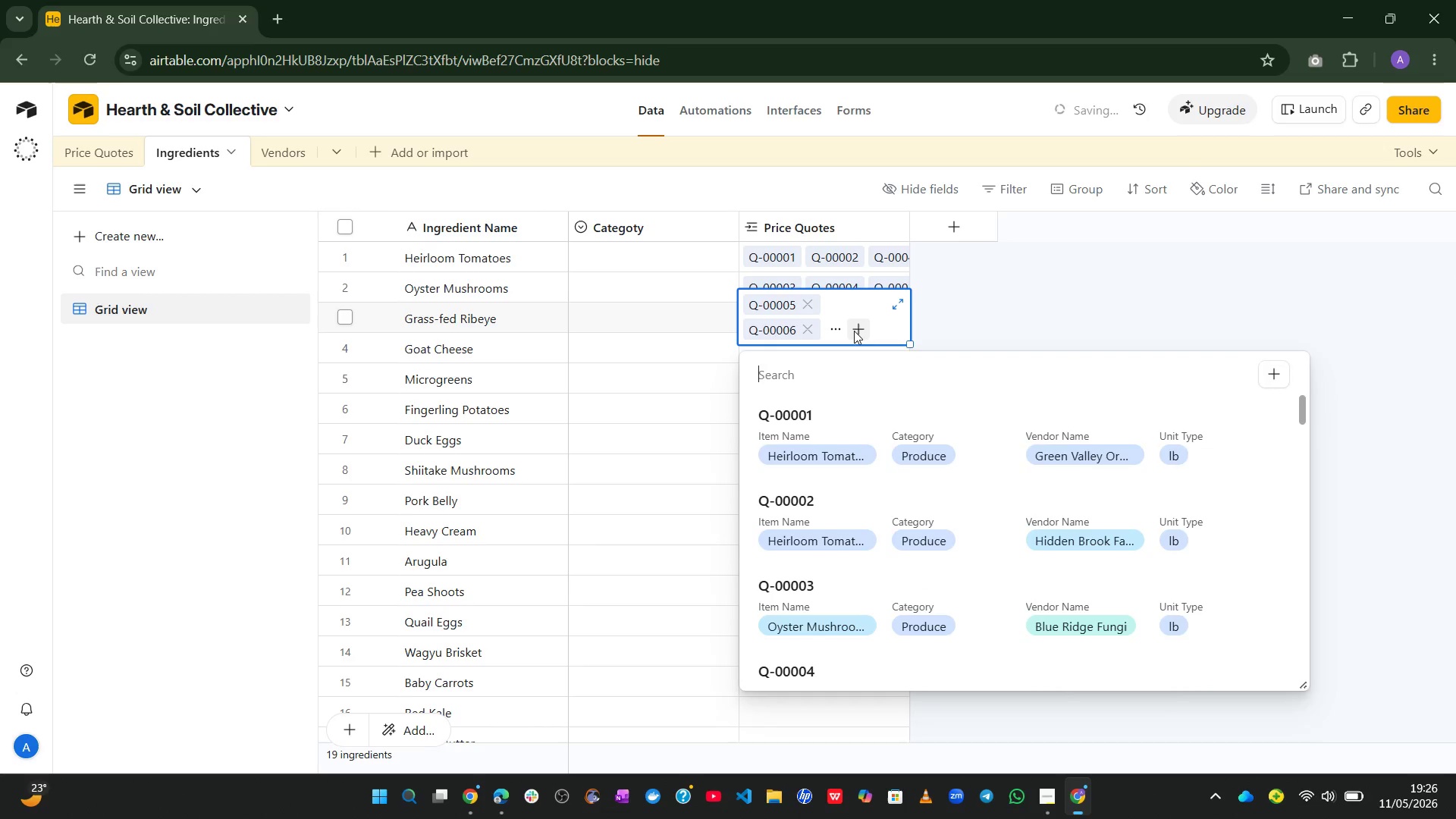 
key(Control+ControlLeft)
 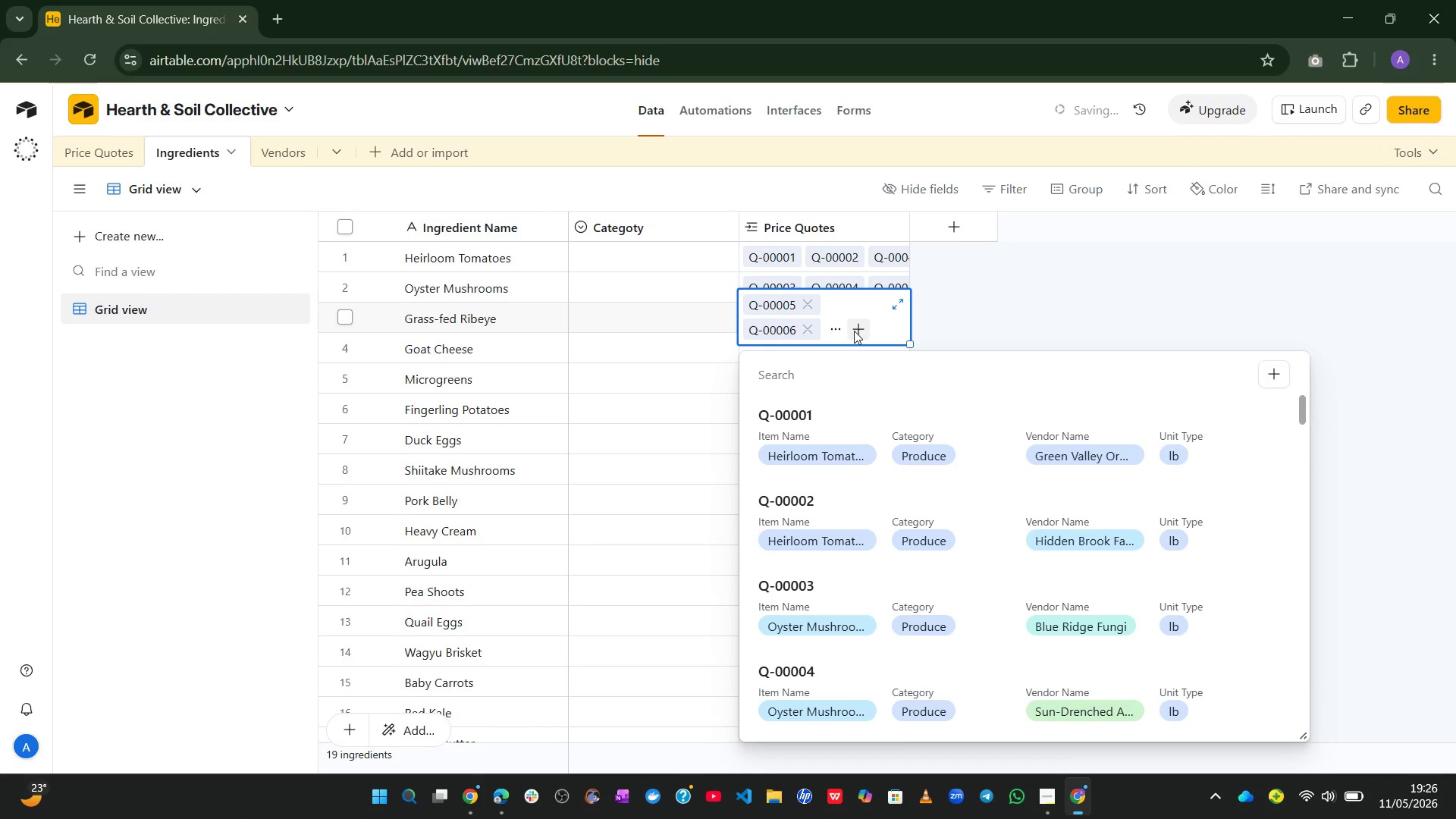 
key(Control+V)
 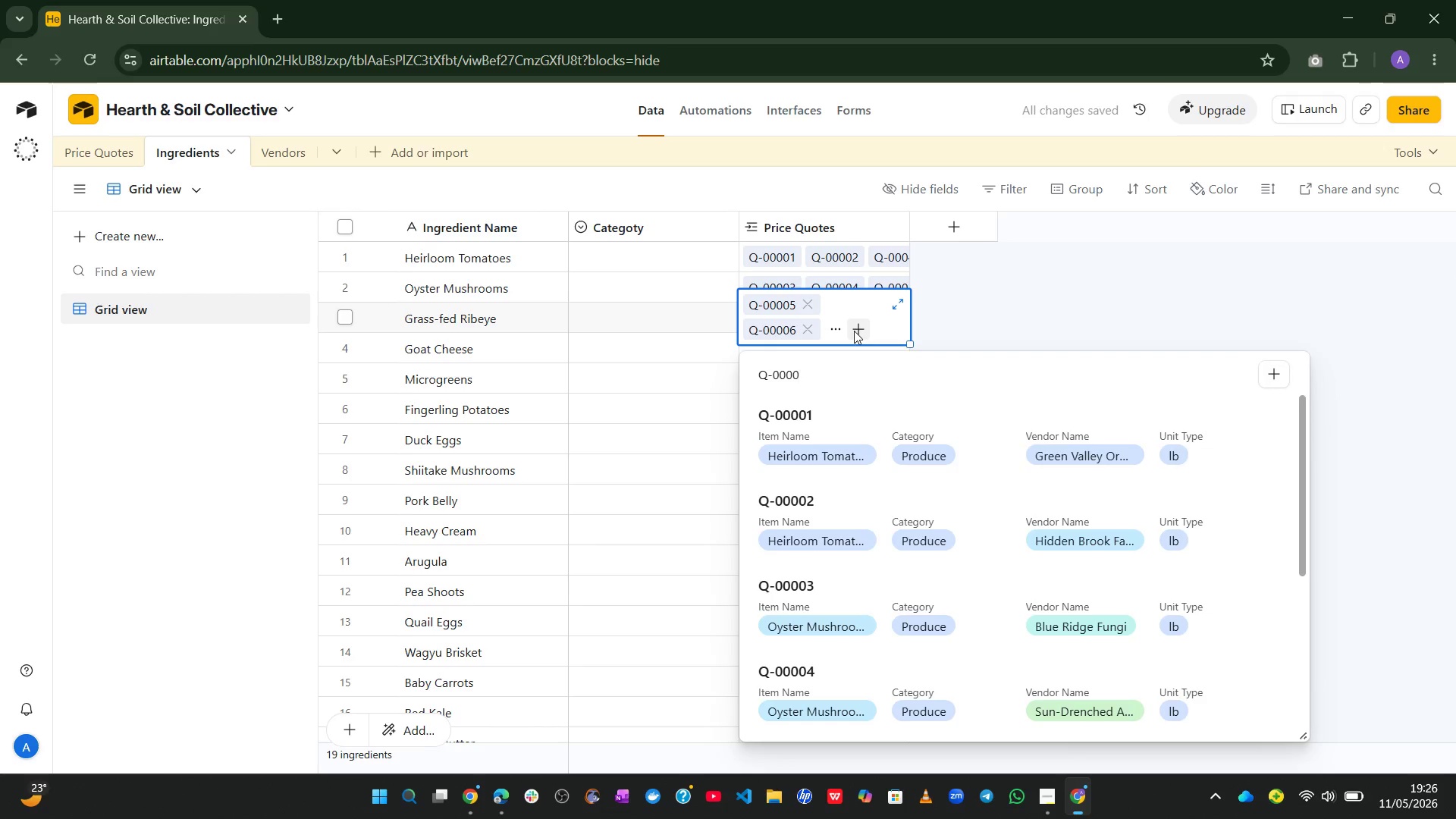 
key(Backspace)
type(29)
 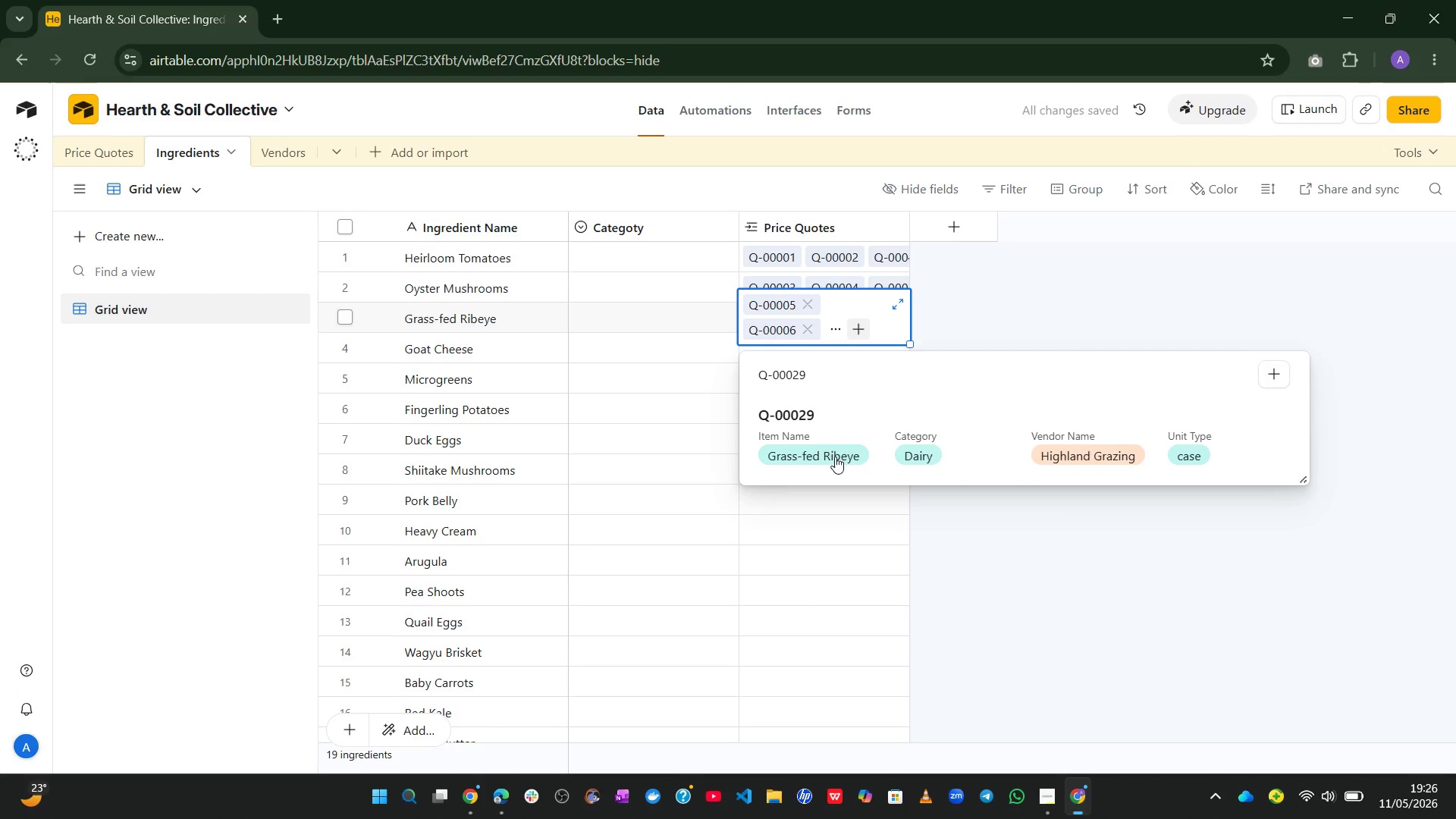 
left_click([830, 458])
 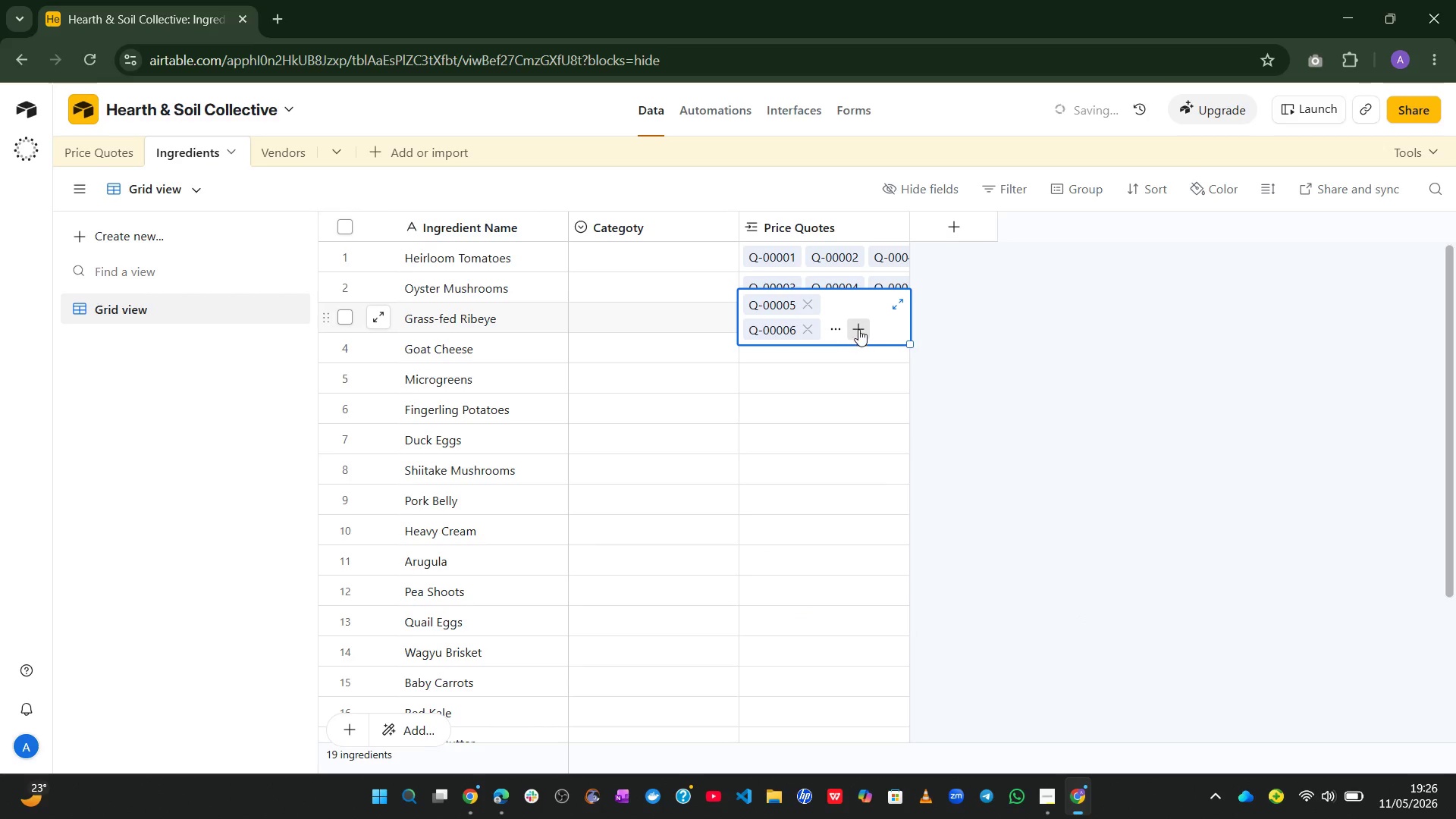 
left_click([859, 325])
 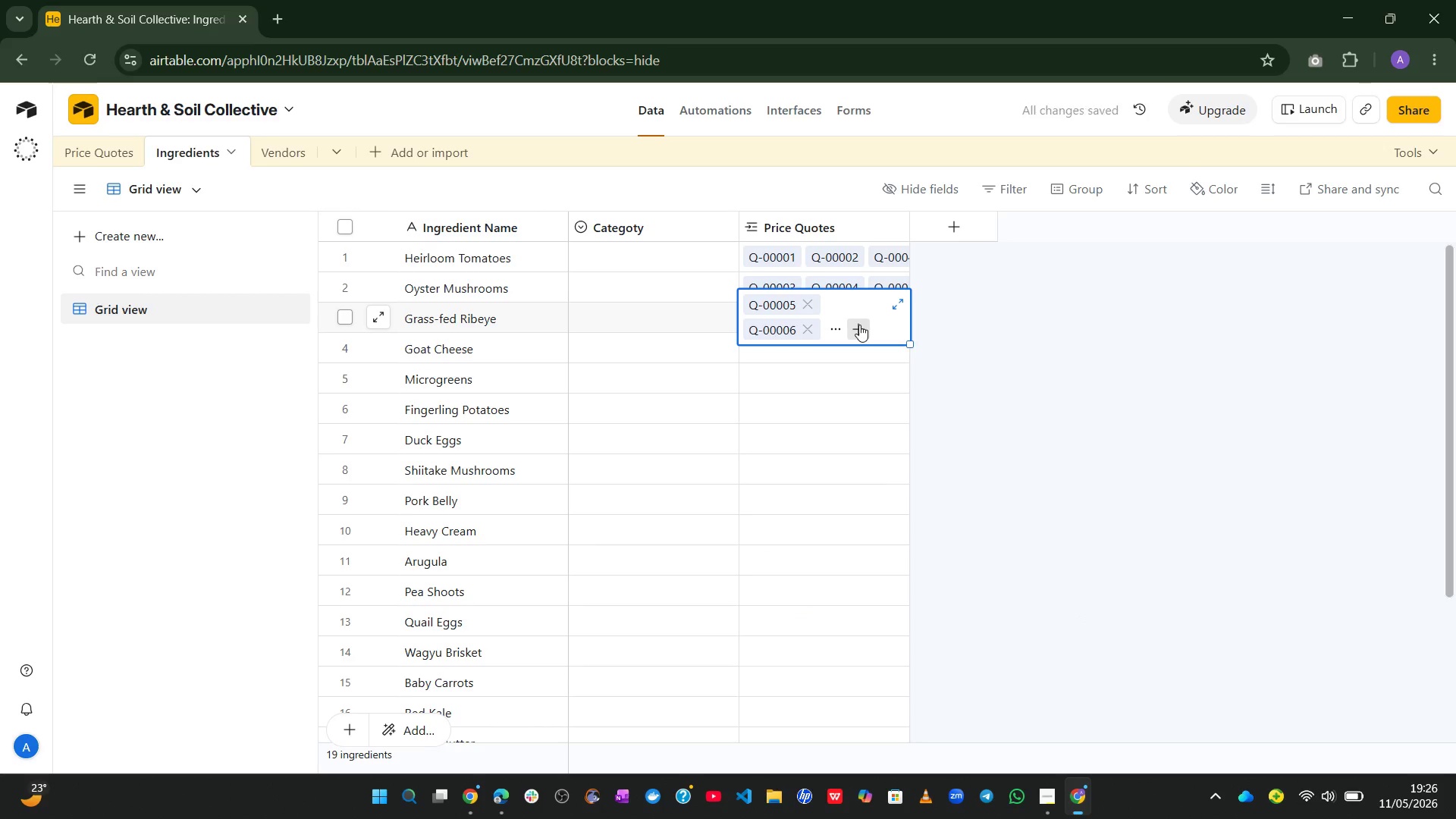 
key(Control+ControlLeft)
 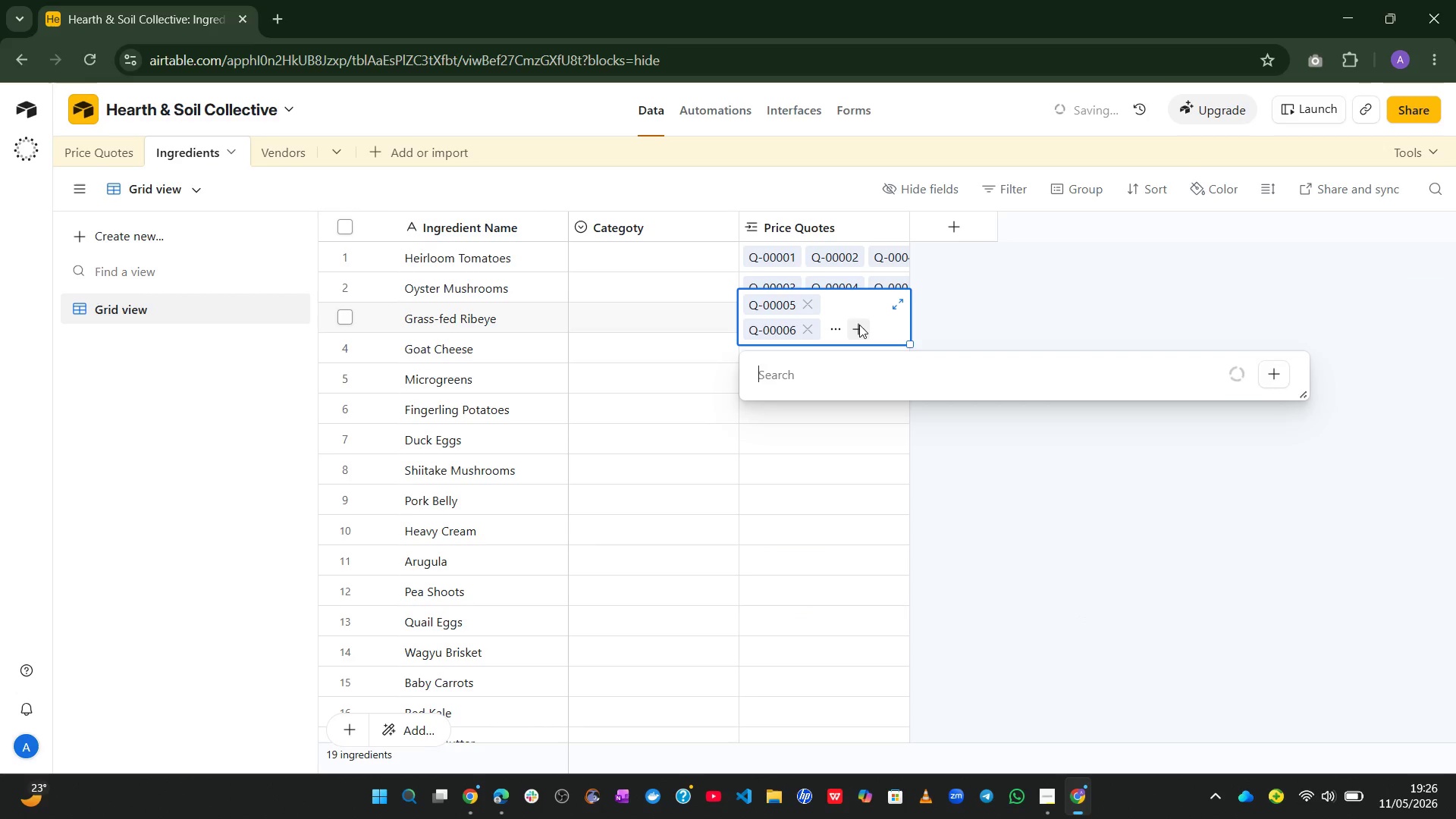 
key(Control+V)
 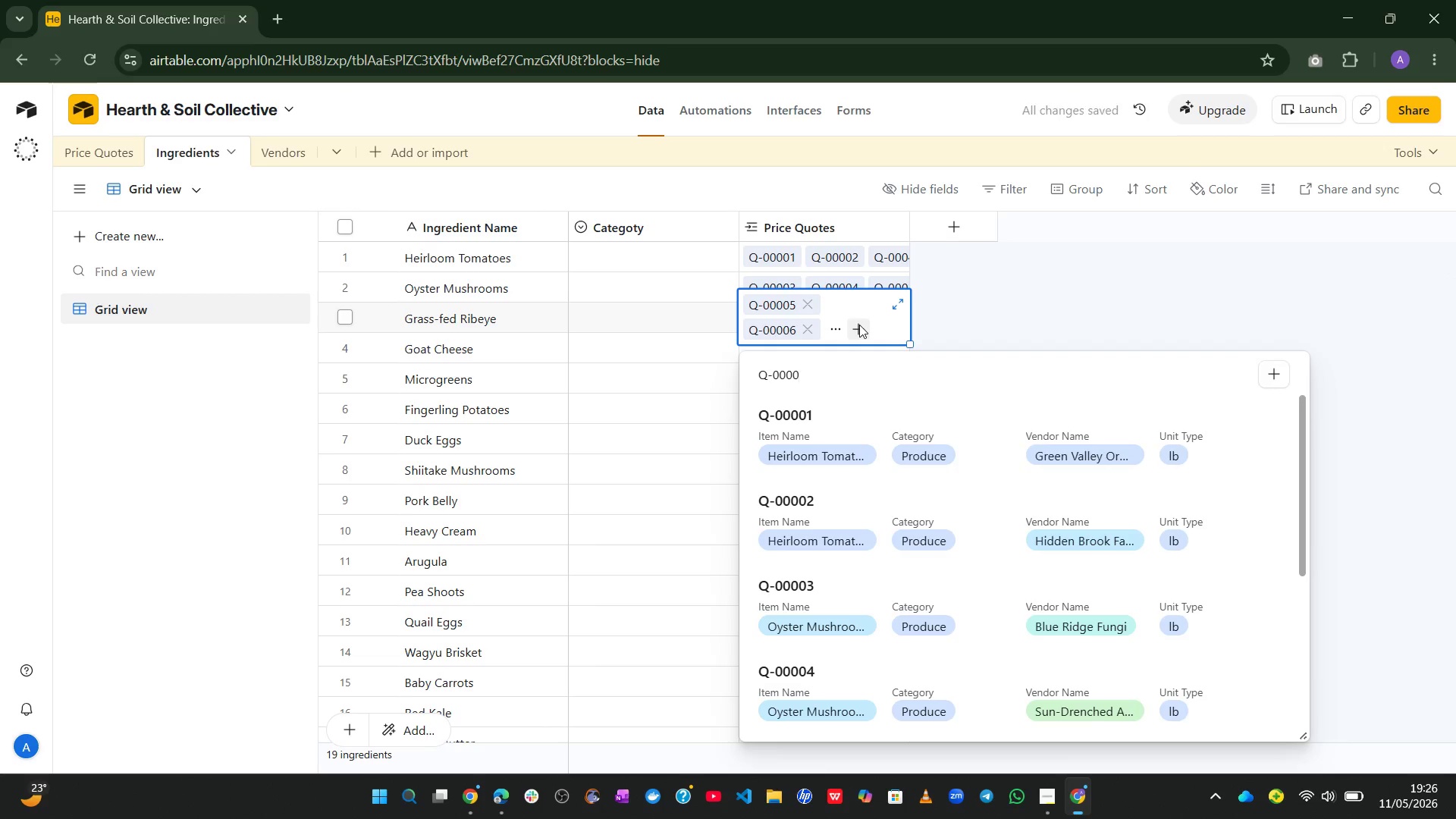 
key(Backspace)
type(30)
 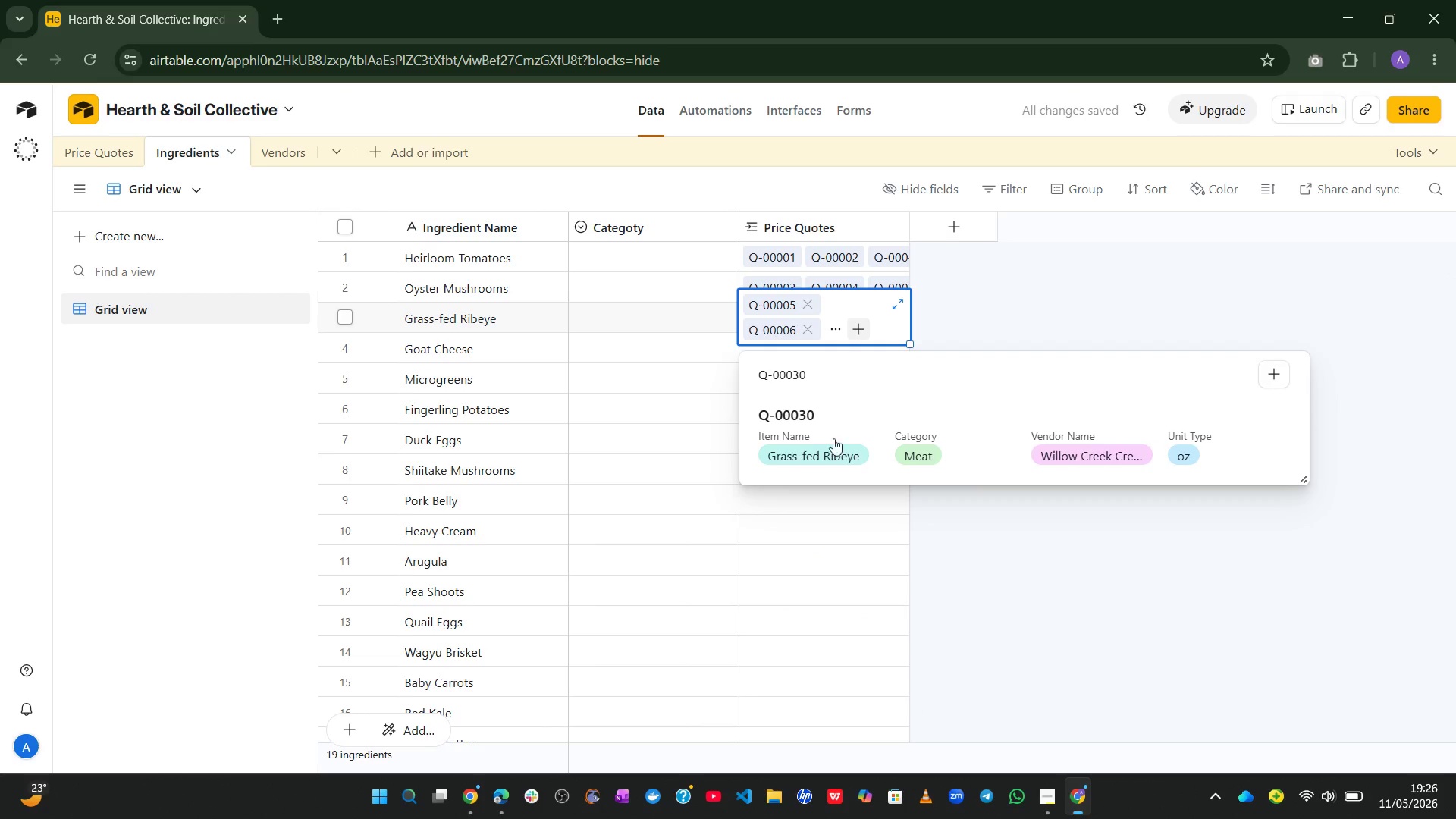 
left_click([821, 451])
 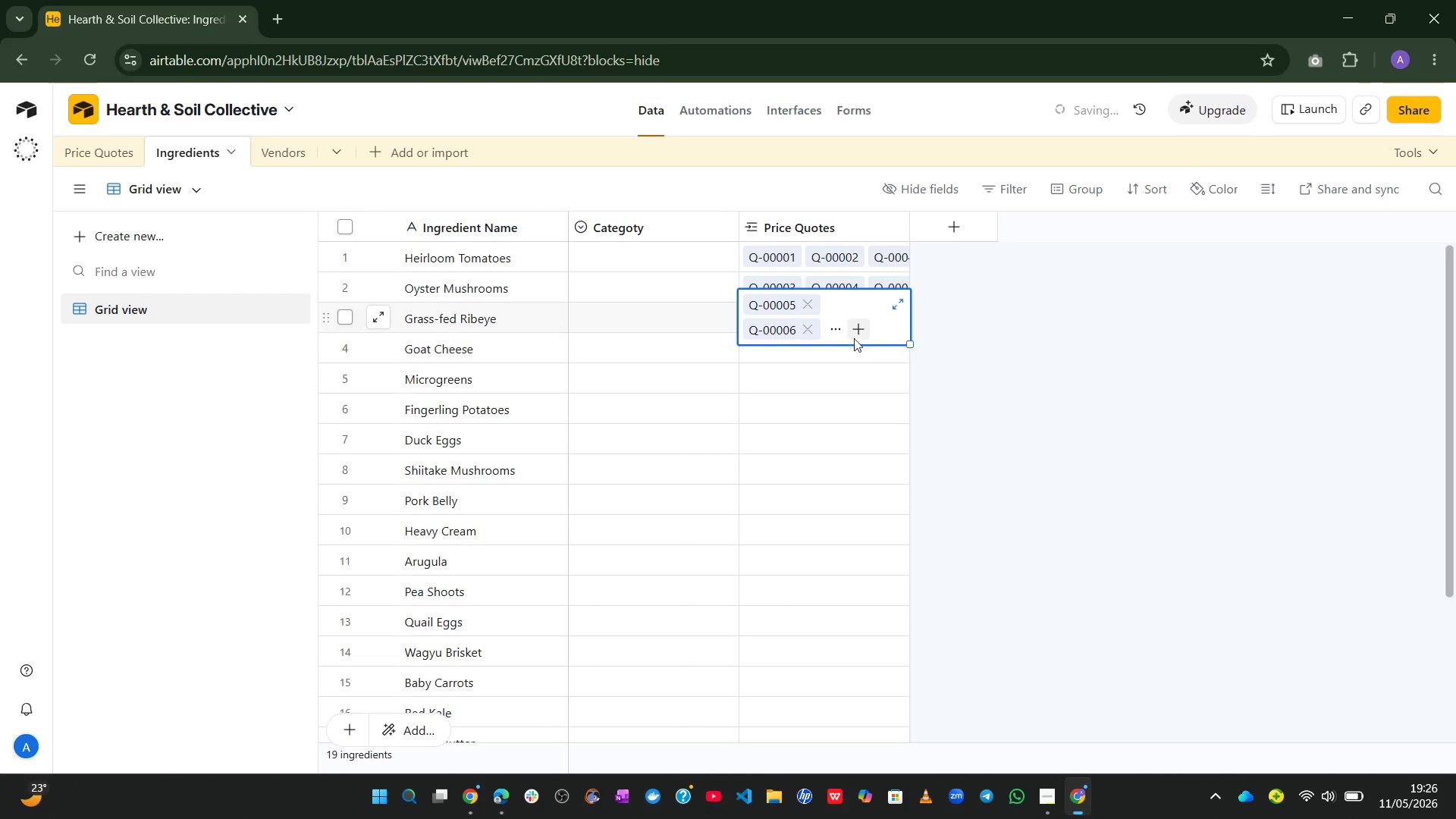 
left_click([859, 334])
 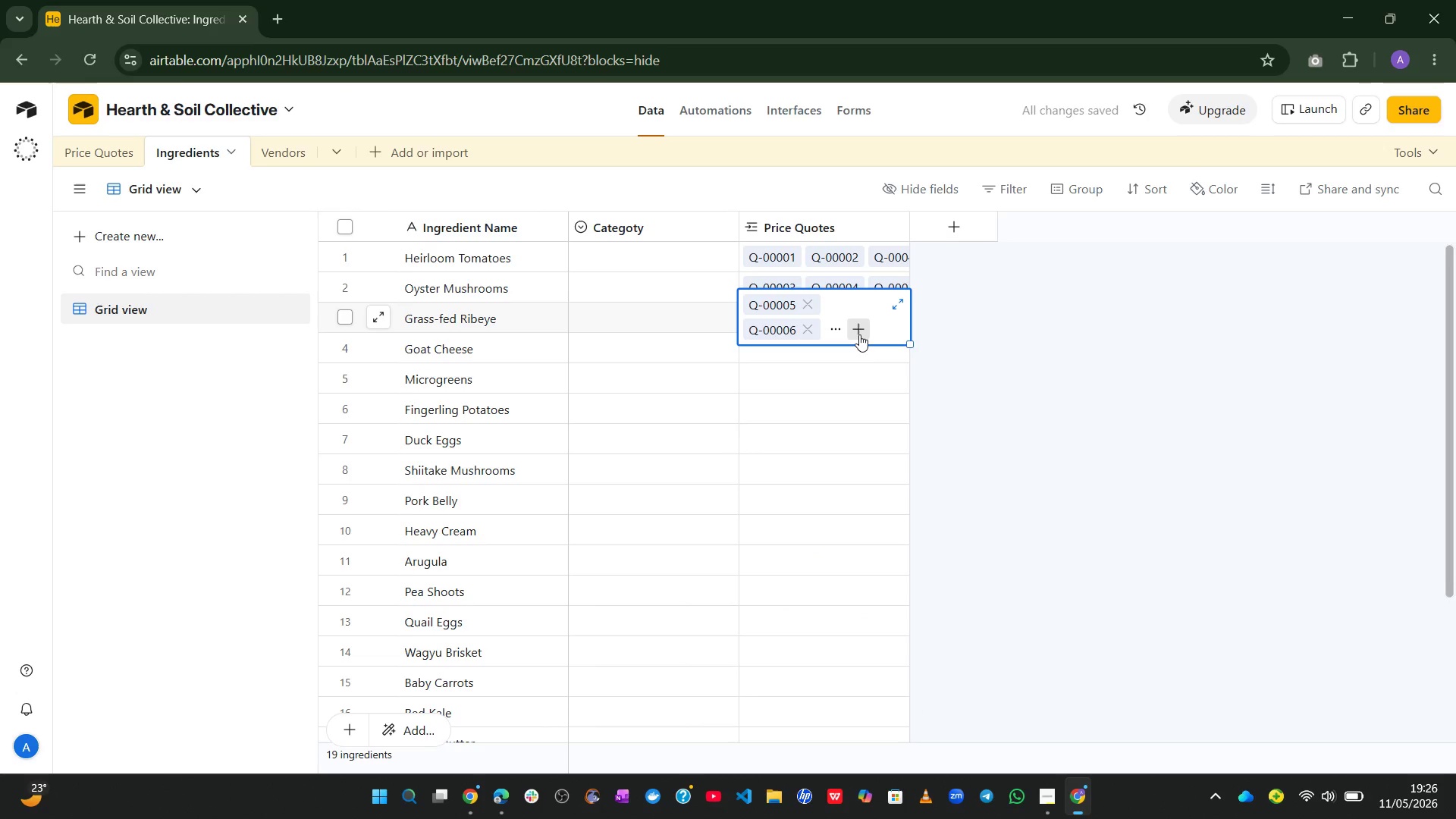 
key(Control+V)
 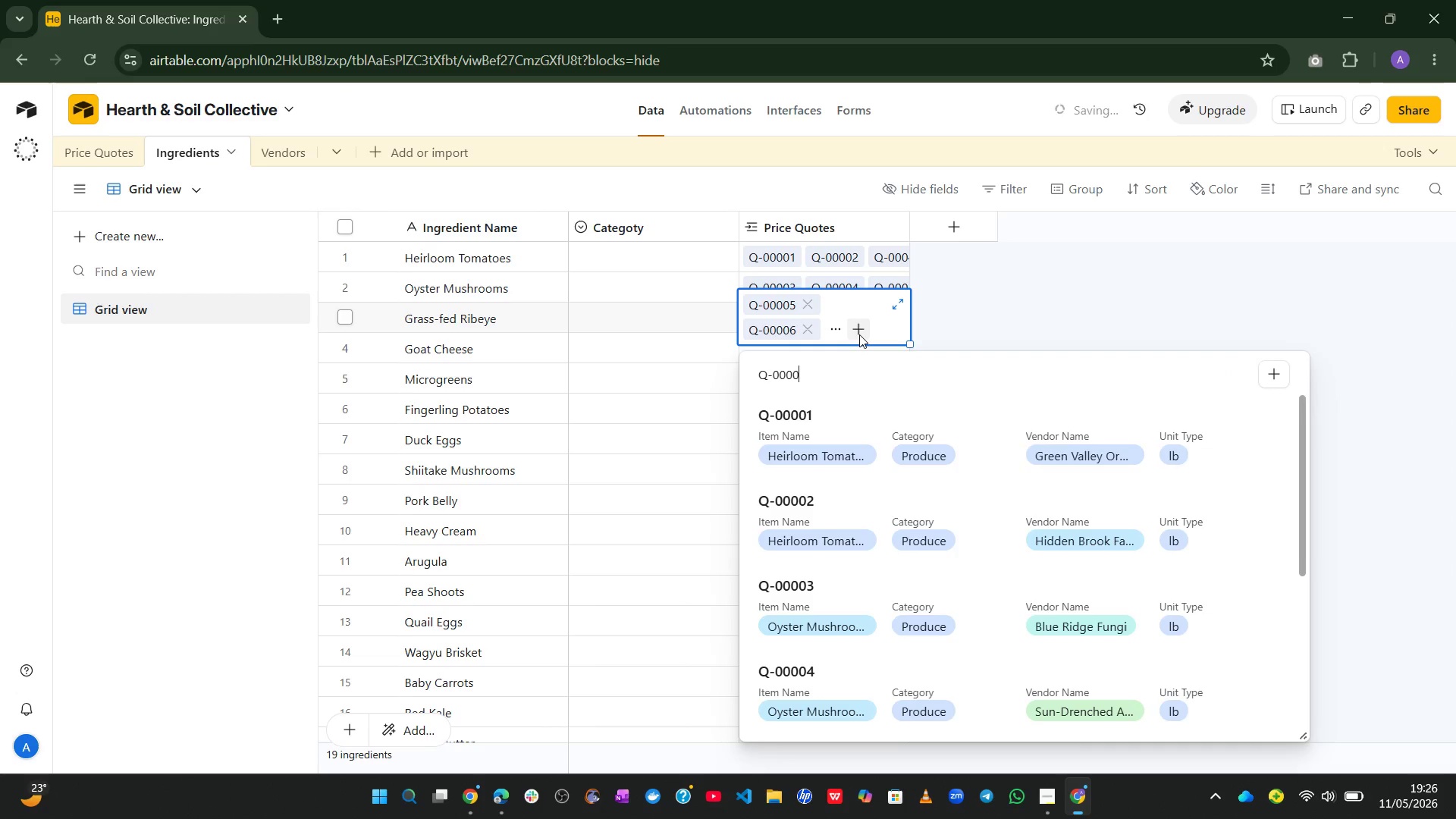 
key(Backspace)
type(42)
 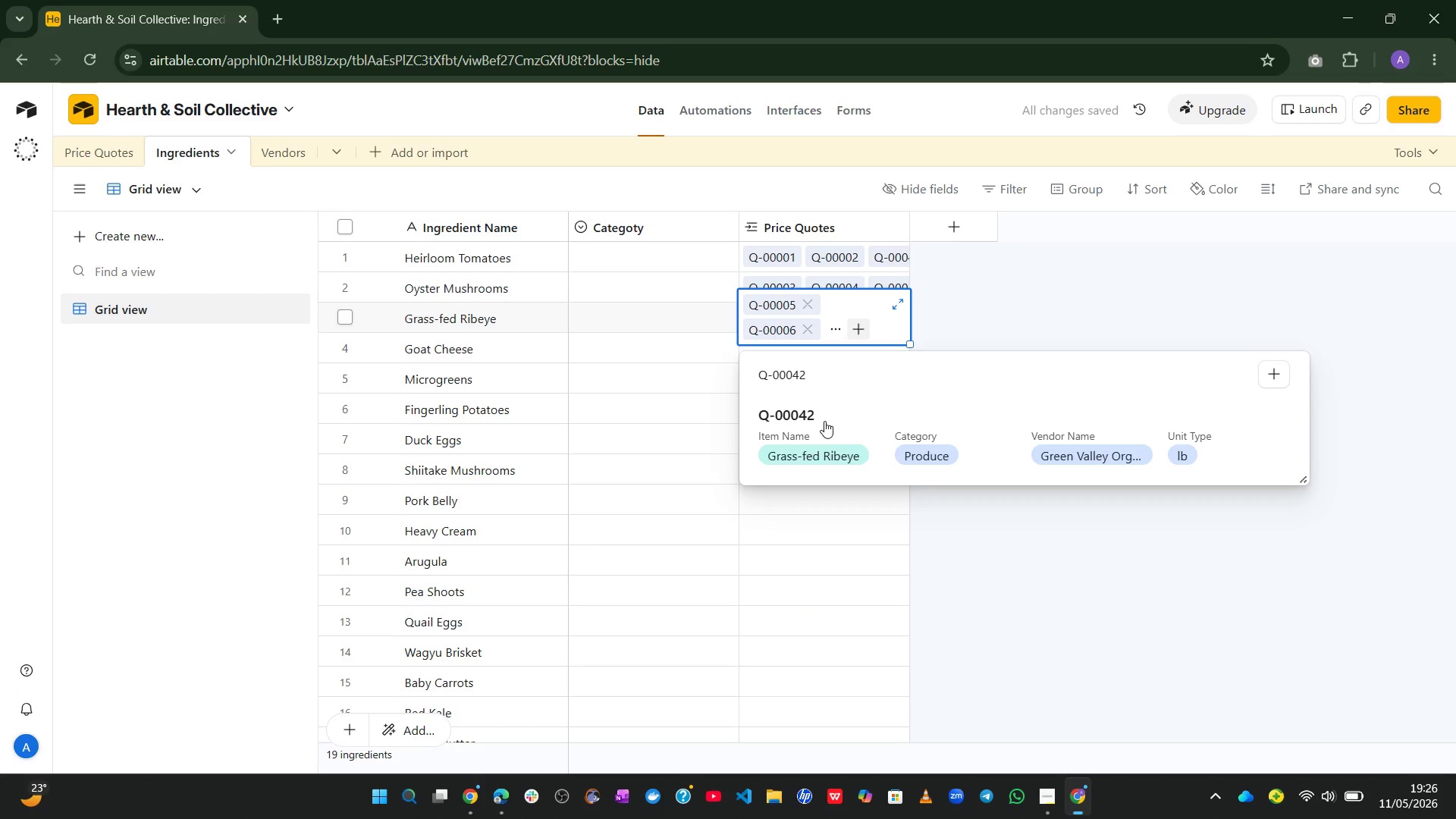 
left_click([821, 424])
 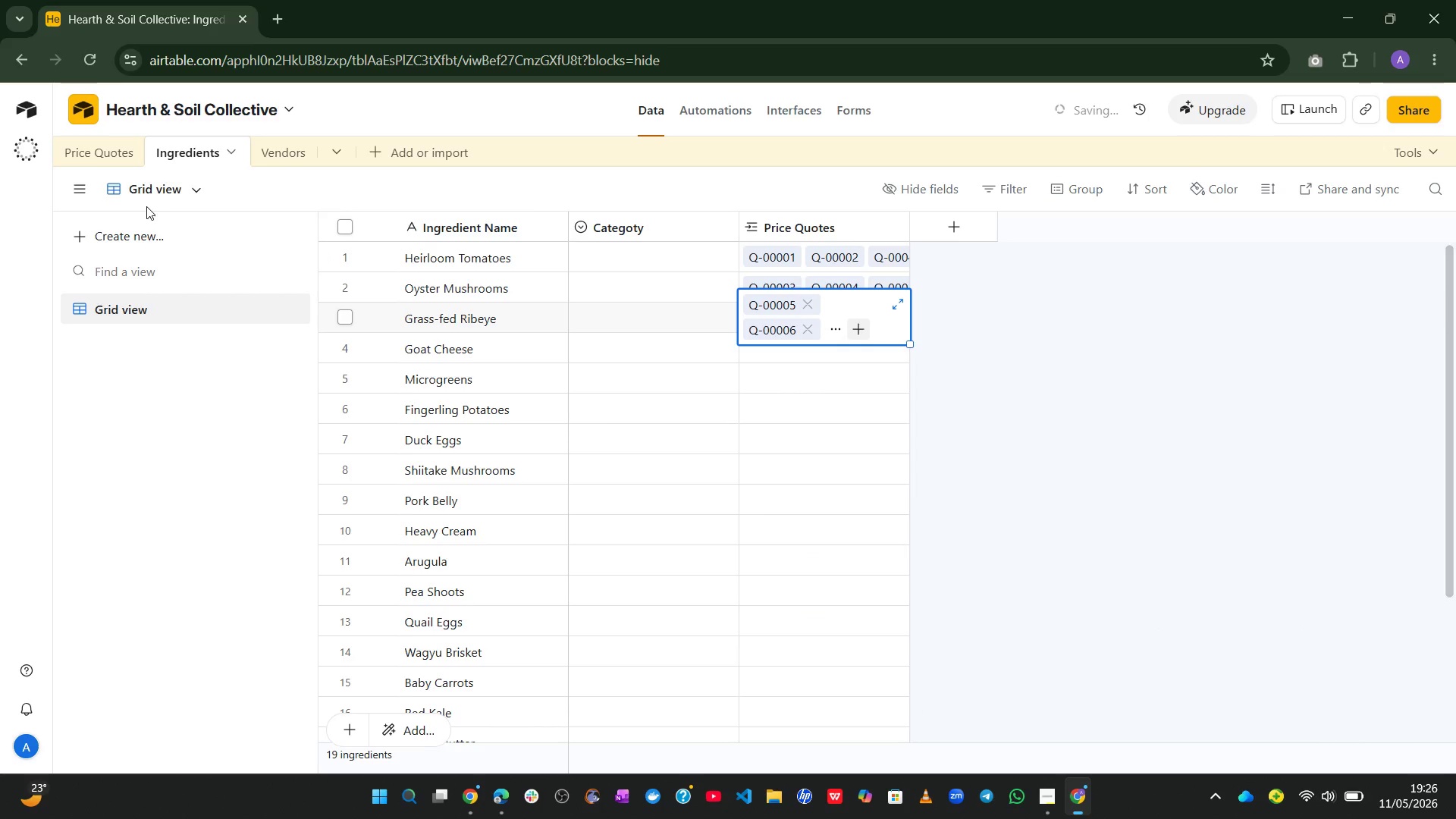 
left_click([92, 162])
 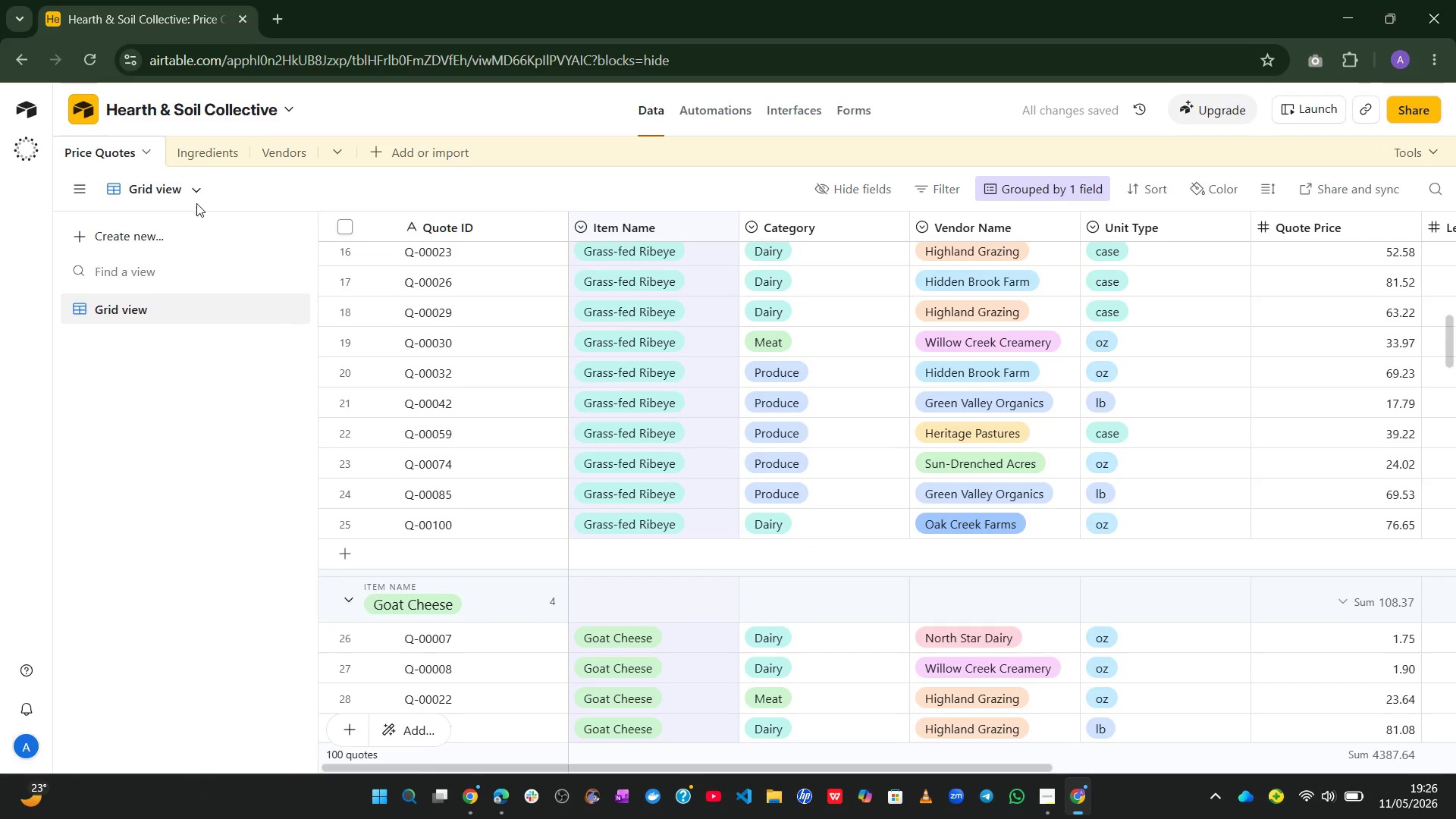 
left_click([199, 140])
 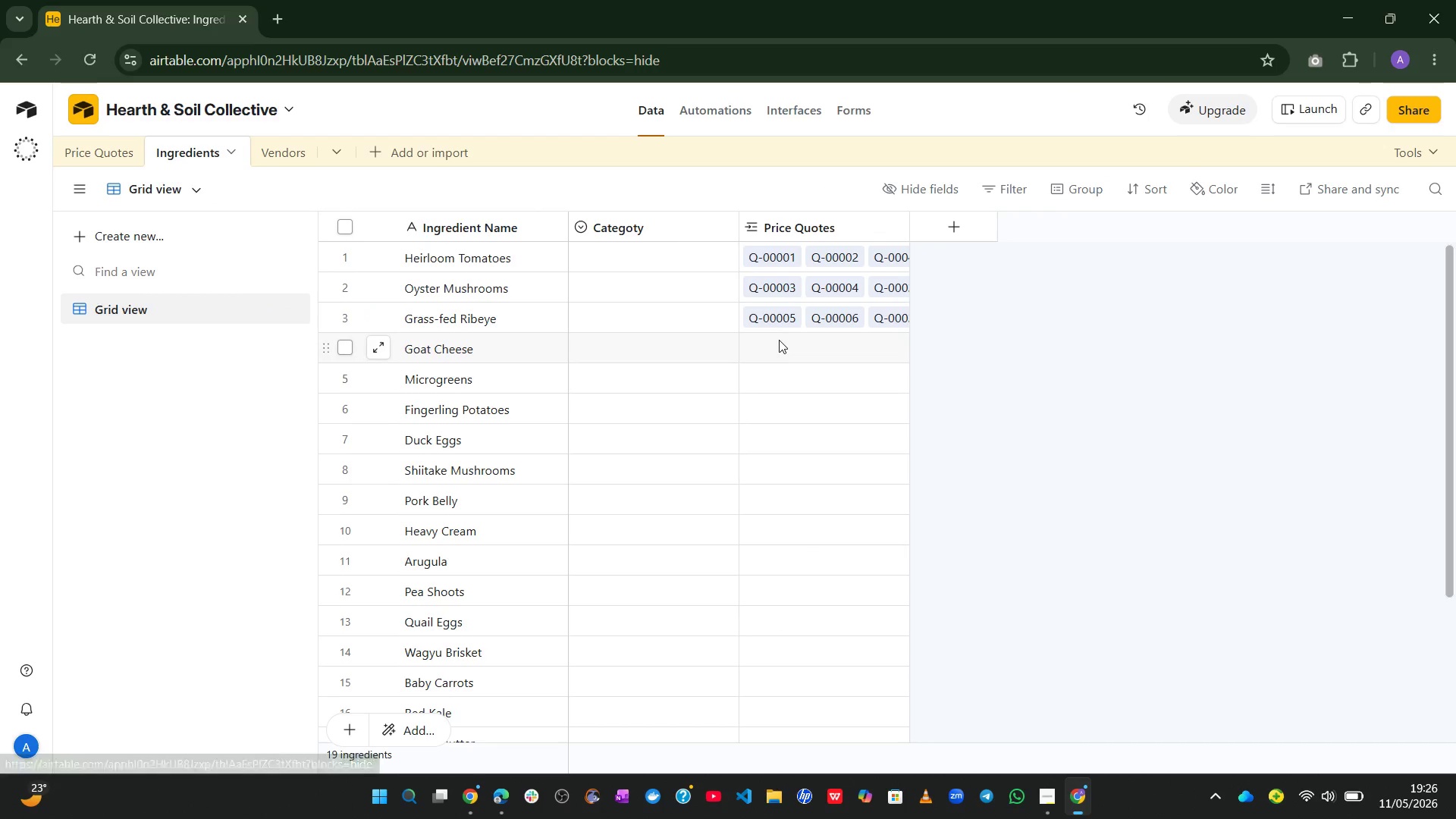 
left_click([832, 316])
 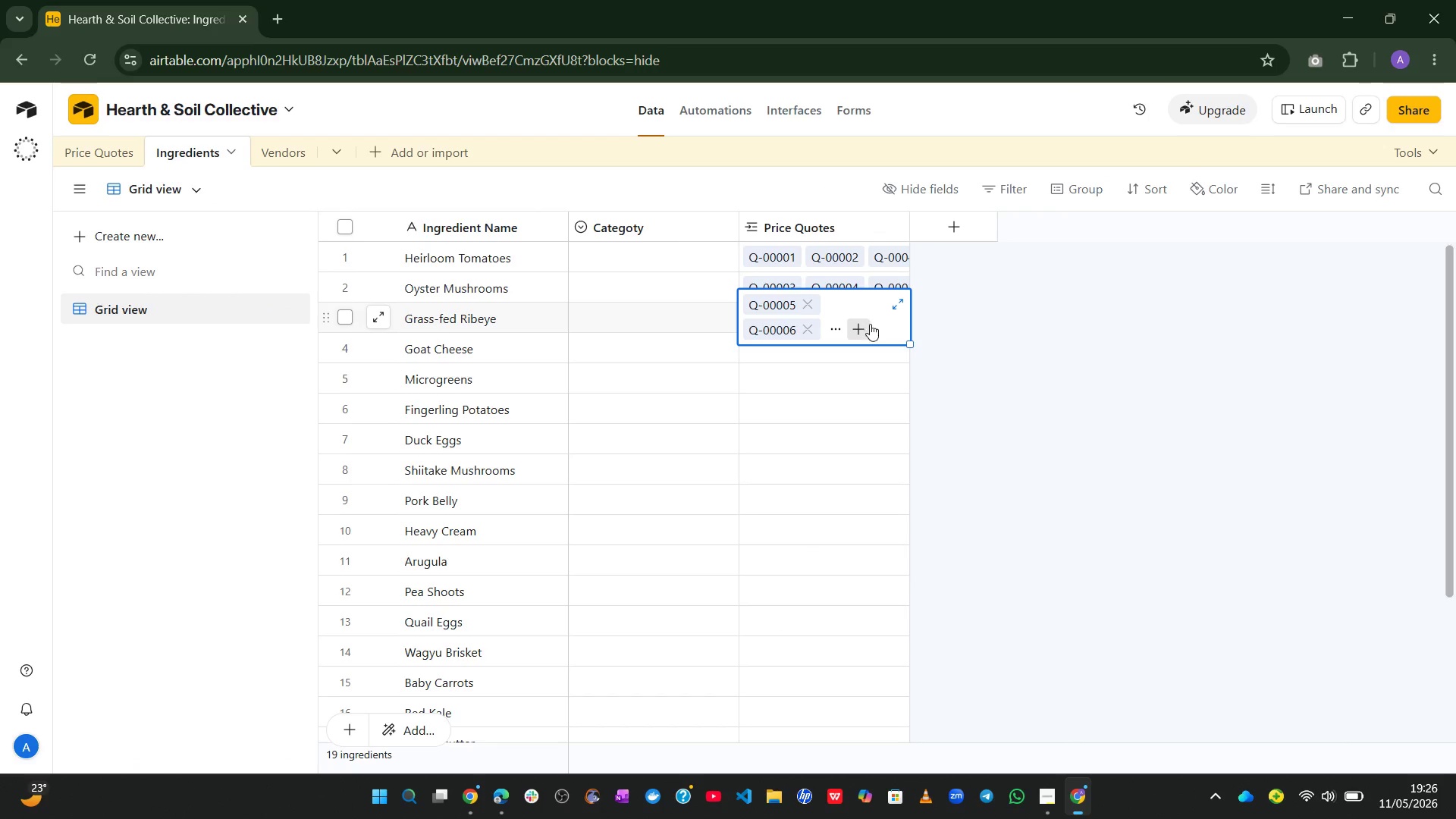 
left_click([873, 326])
 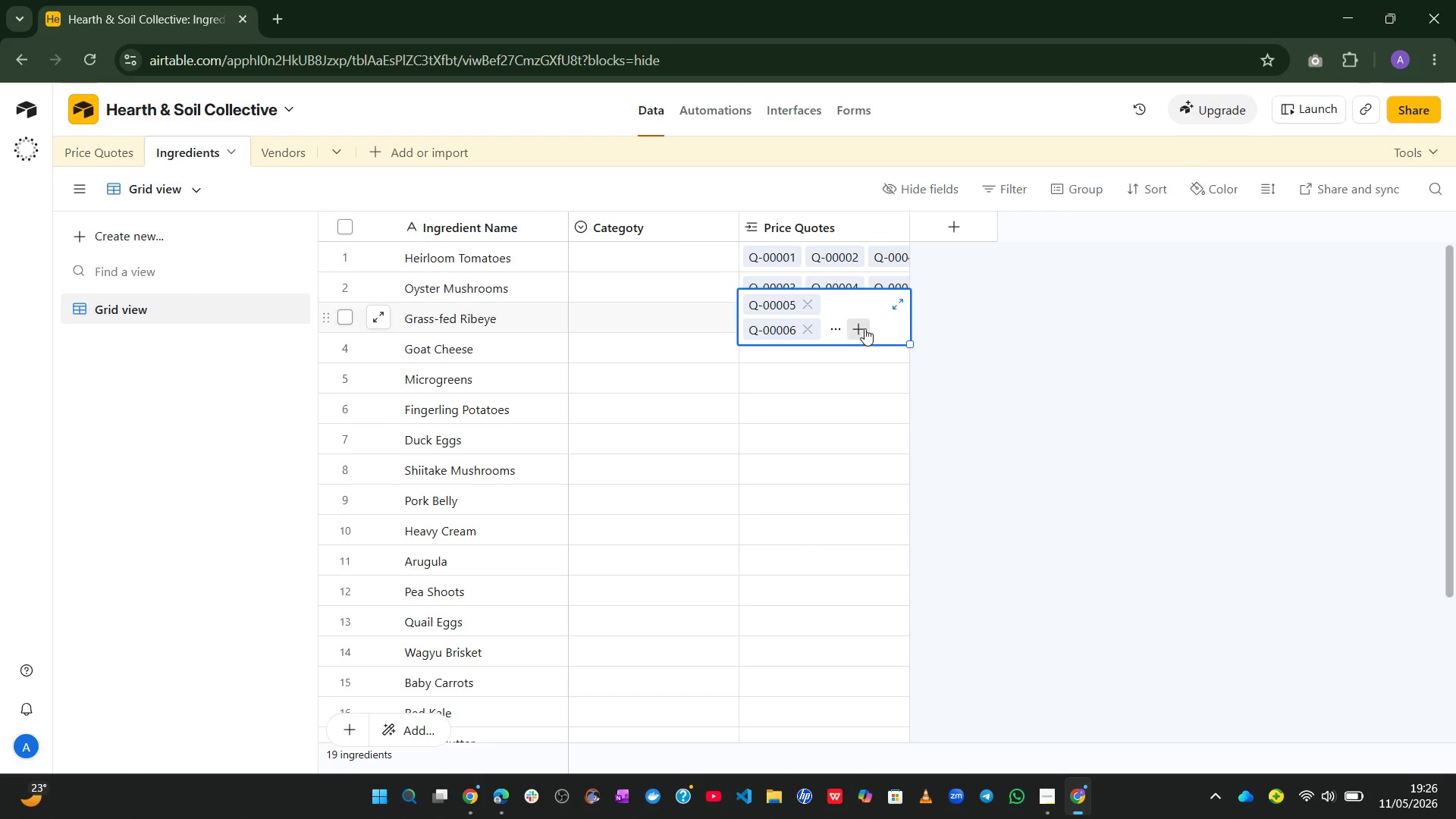 
left_click([864, 328])
 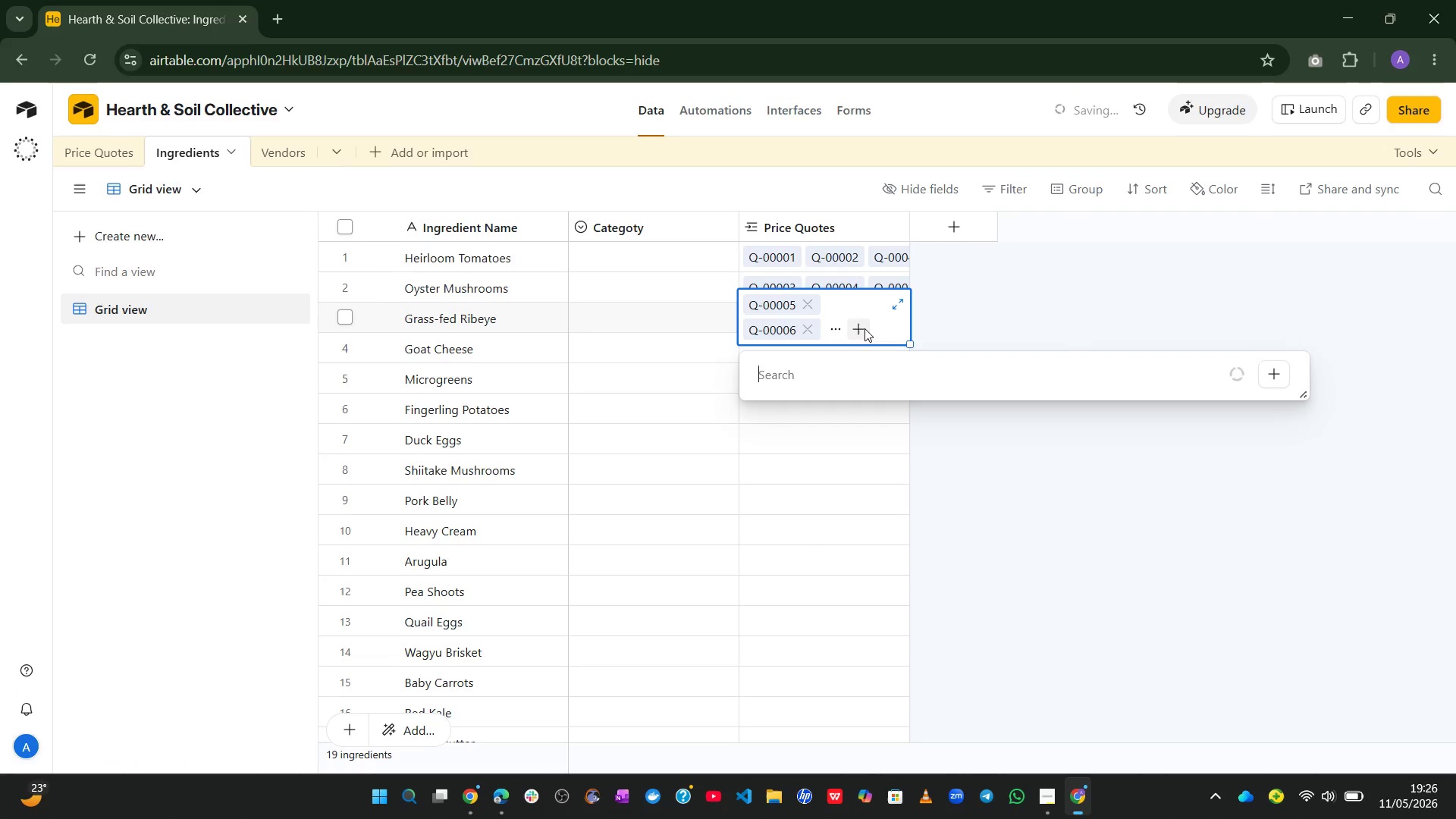 
key(Control+ControlLeft)
 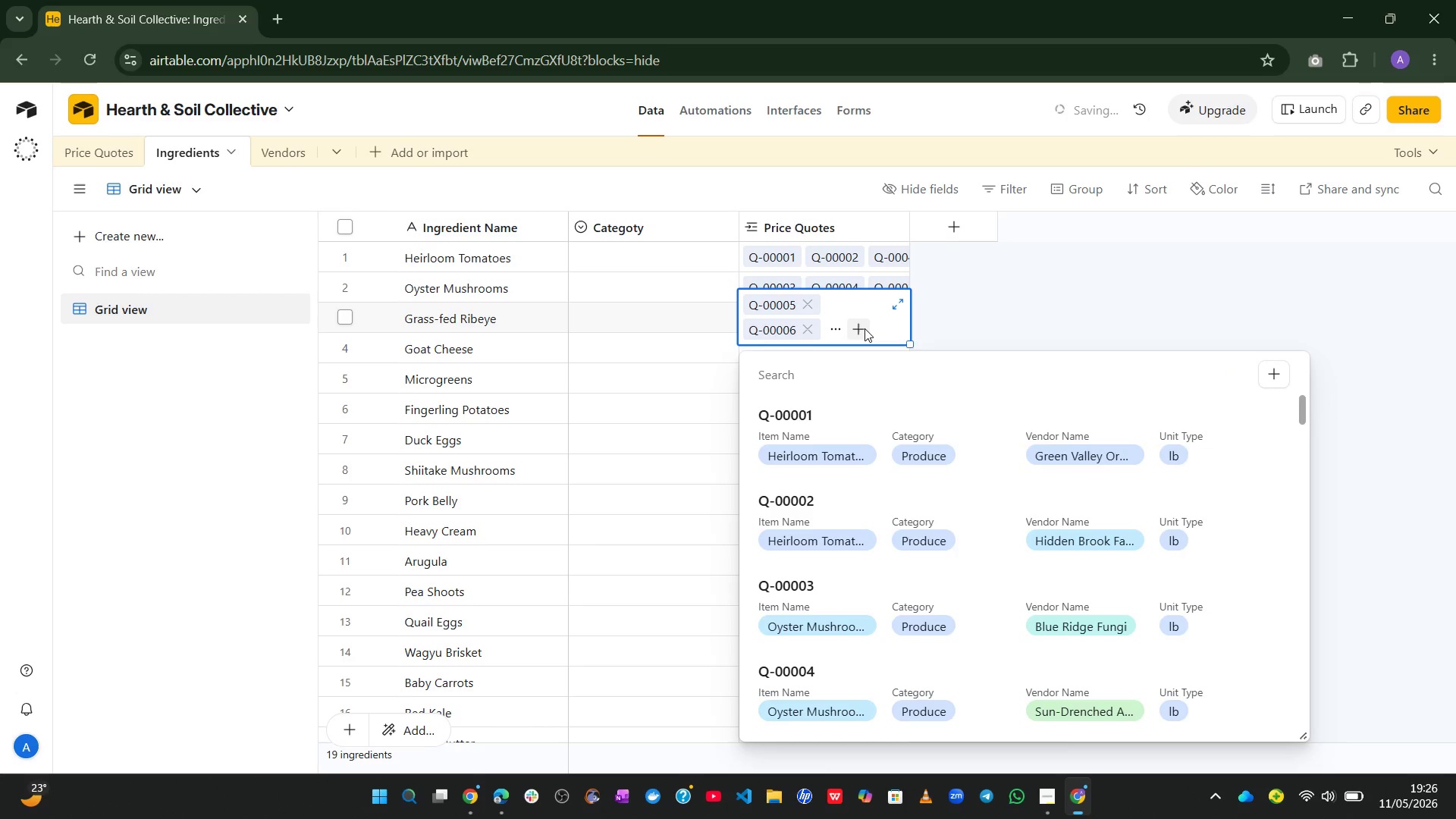 
key(Control+V)
 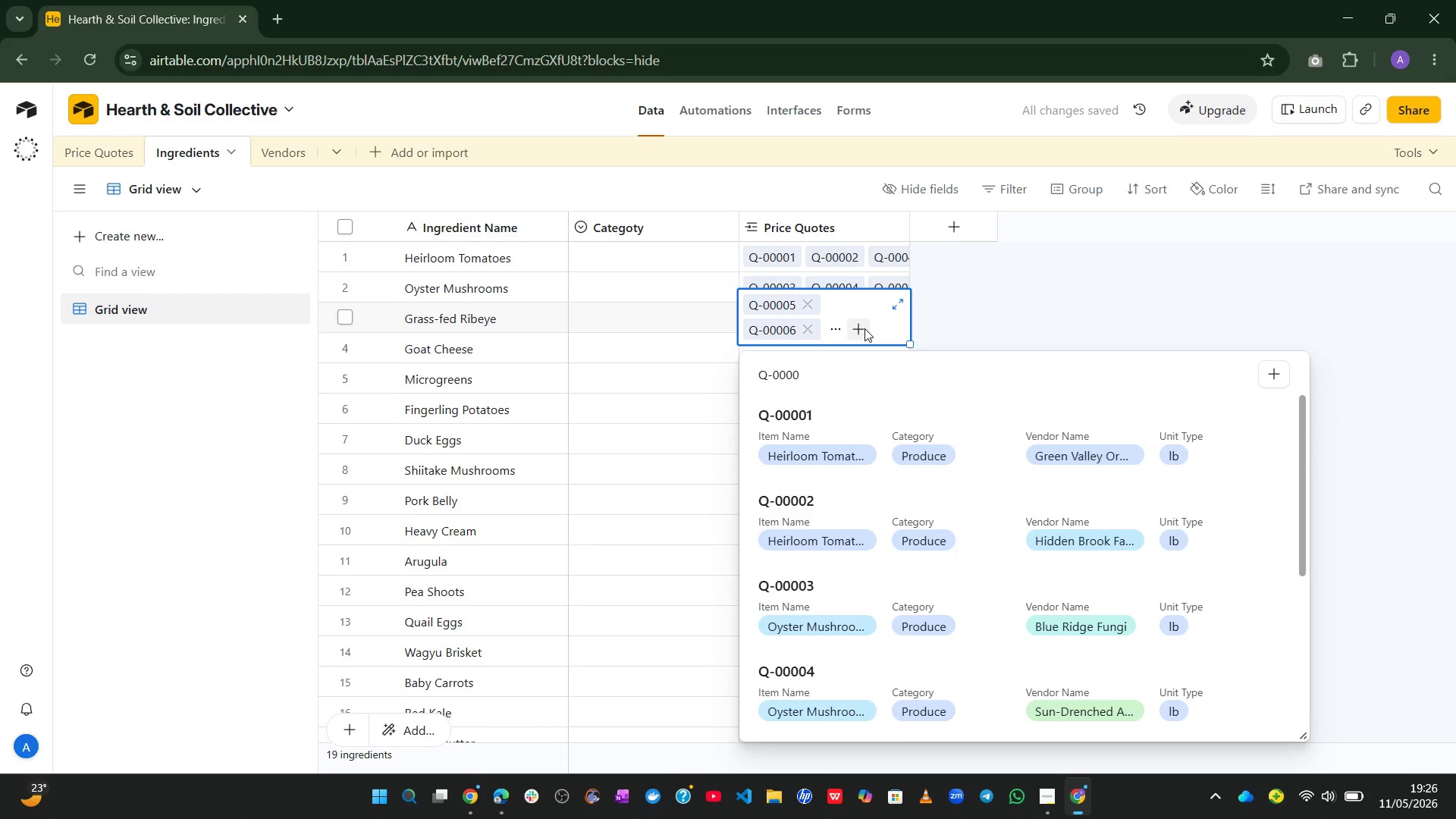 
key(Backspace)
type(59)
 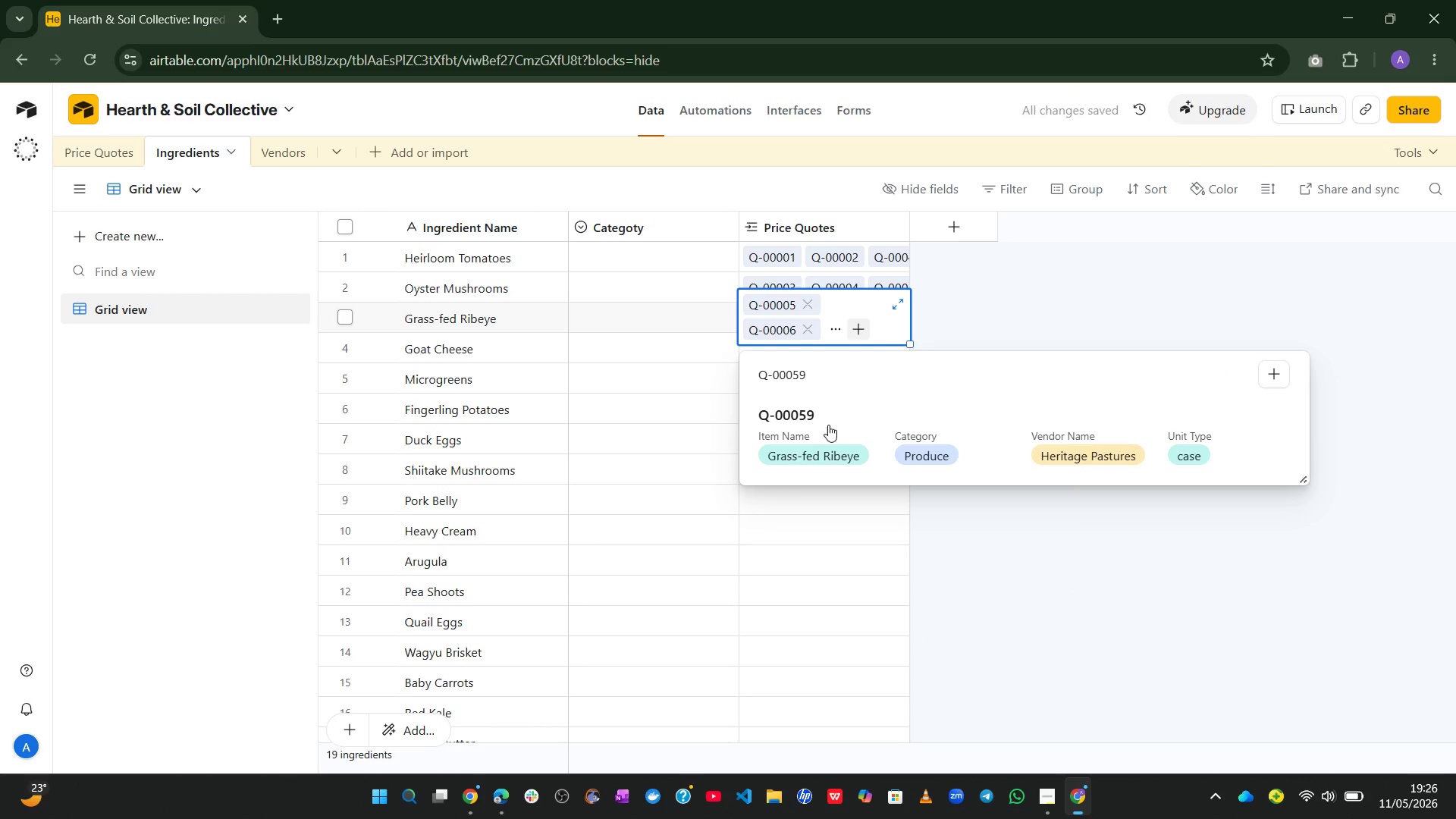 
left_click([823, 433])
 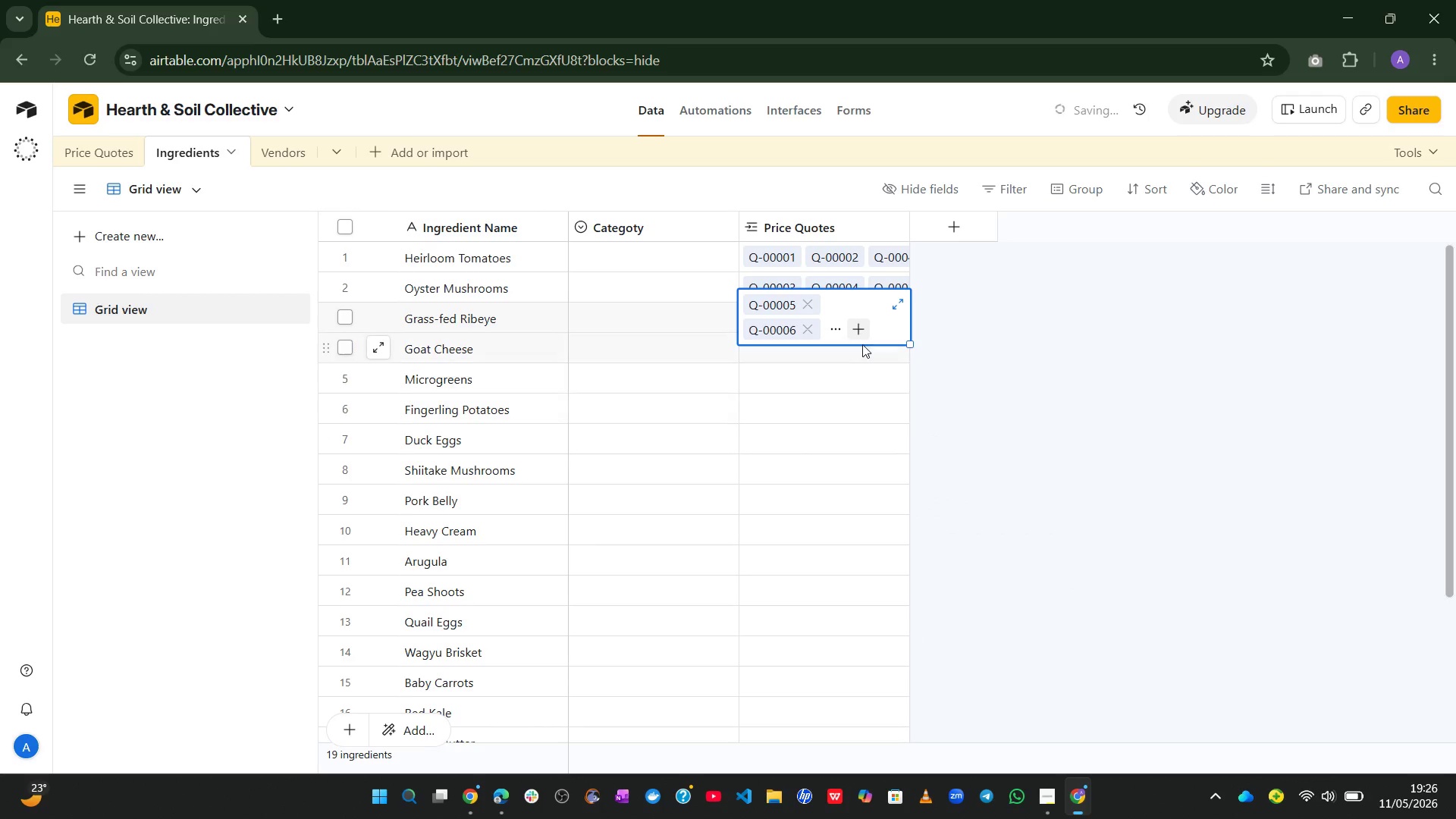 
left_click([863, 337])
 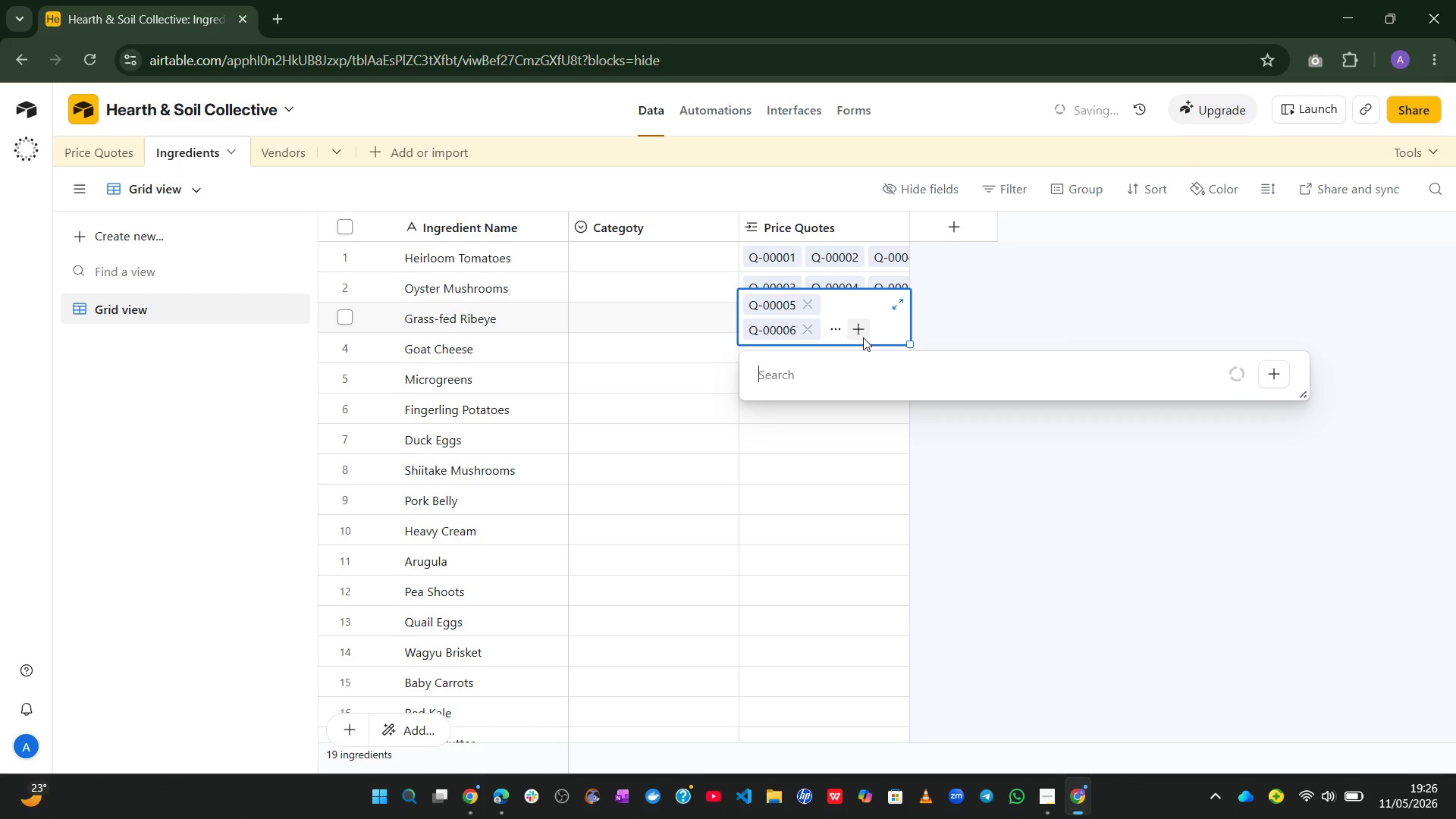 
hold_key(key=ControlLeft, duration=0.44)
 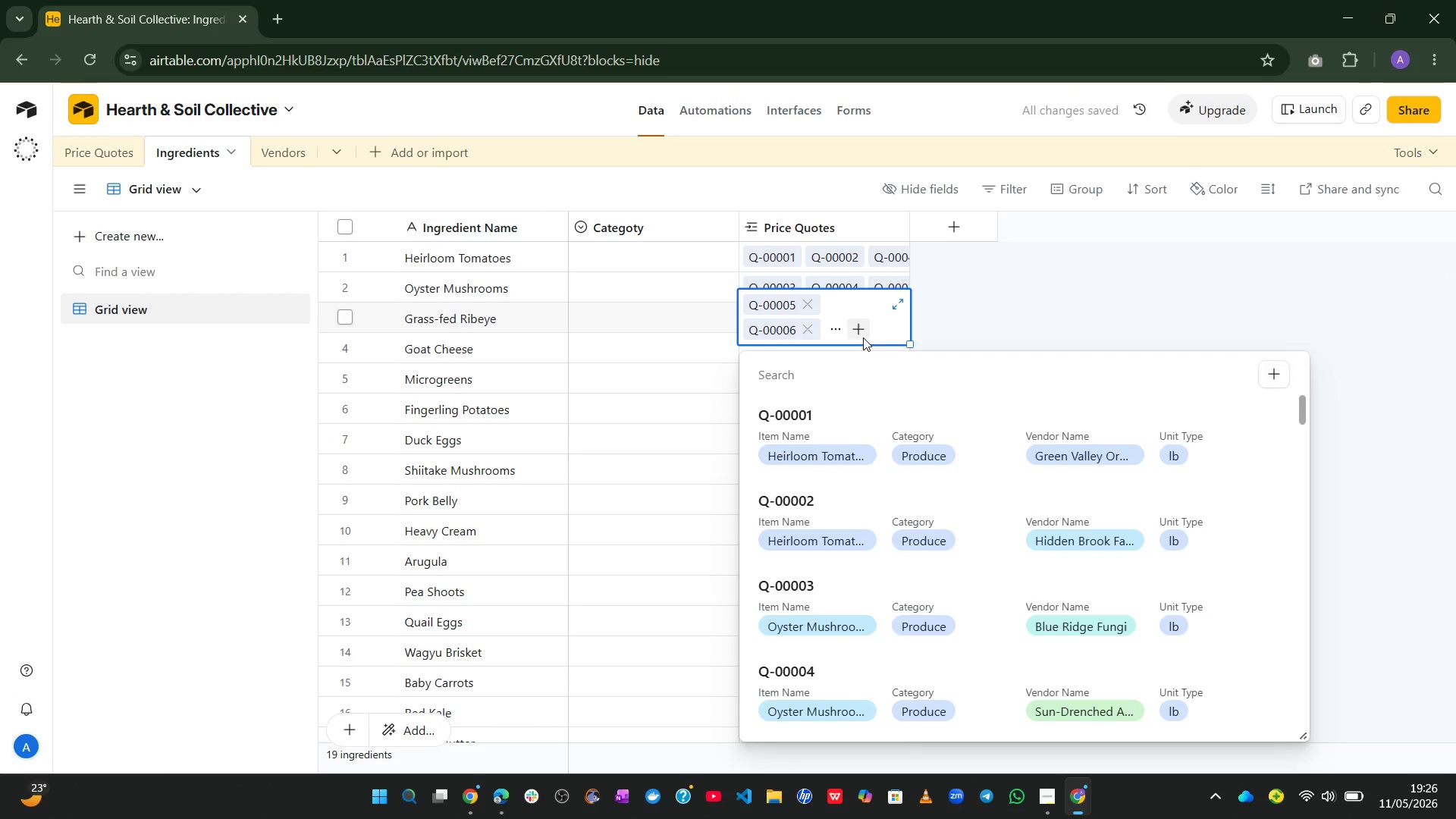 
key(Control+V)
 